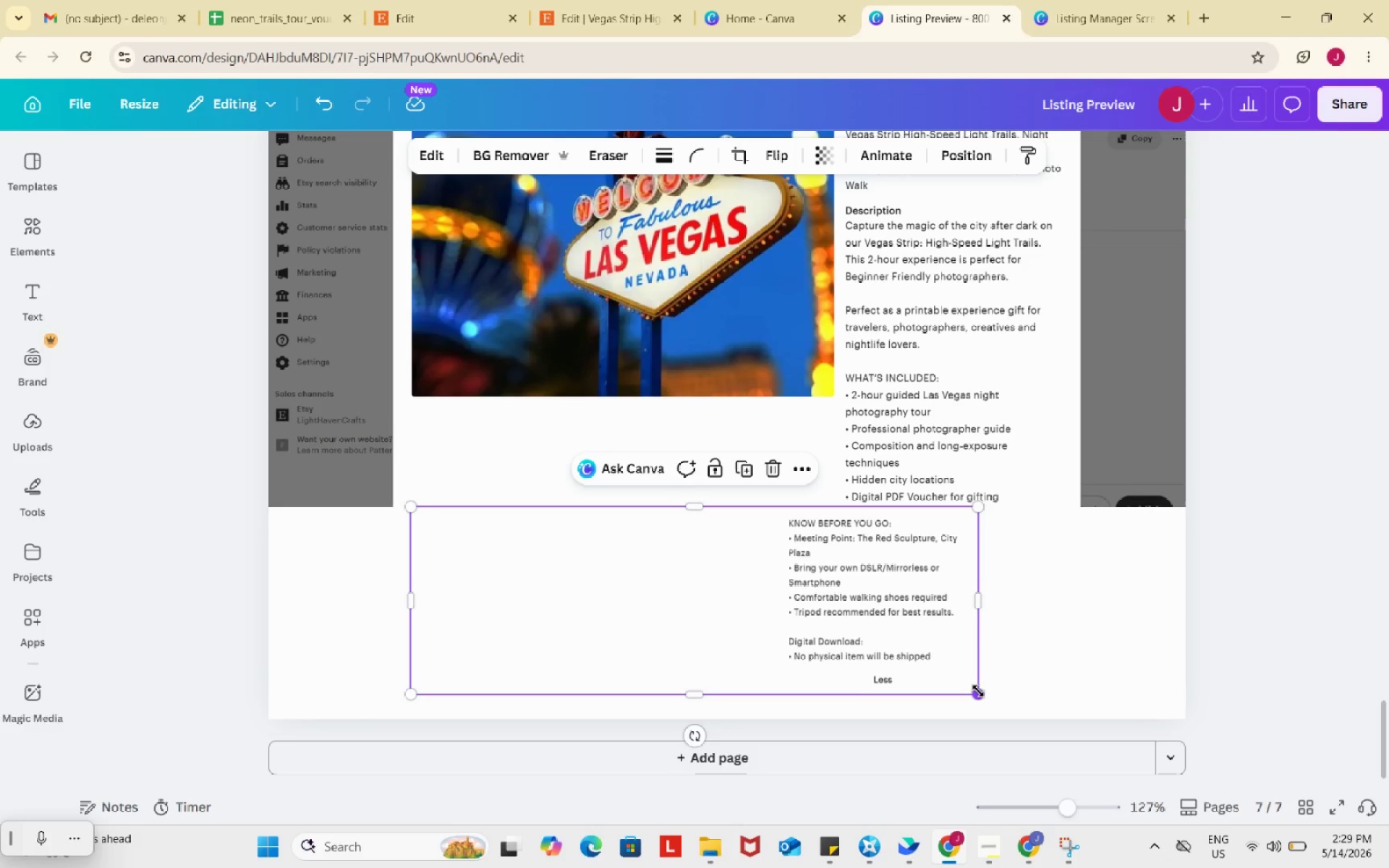 
left_click_drag(start_coordinate=[977, 690], to_coordinate=[1062, 717])
 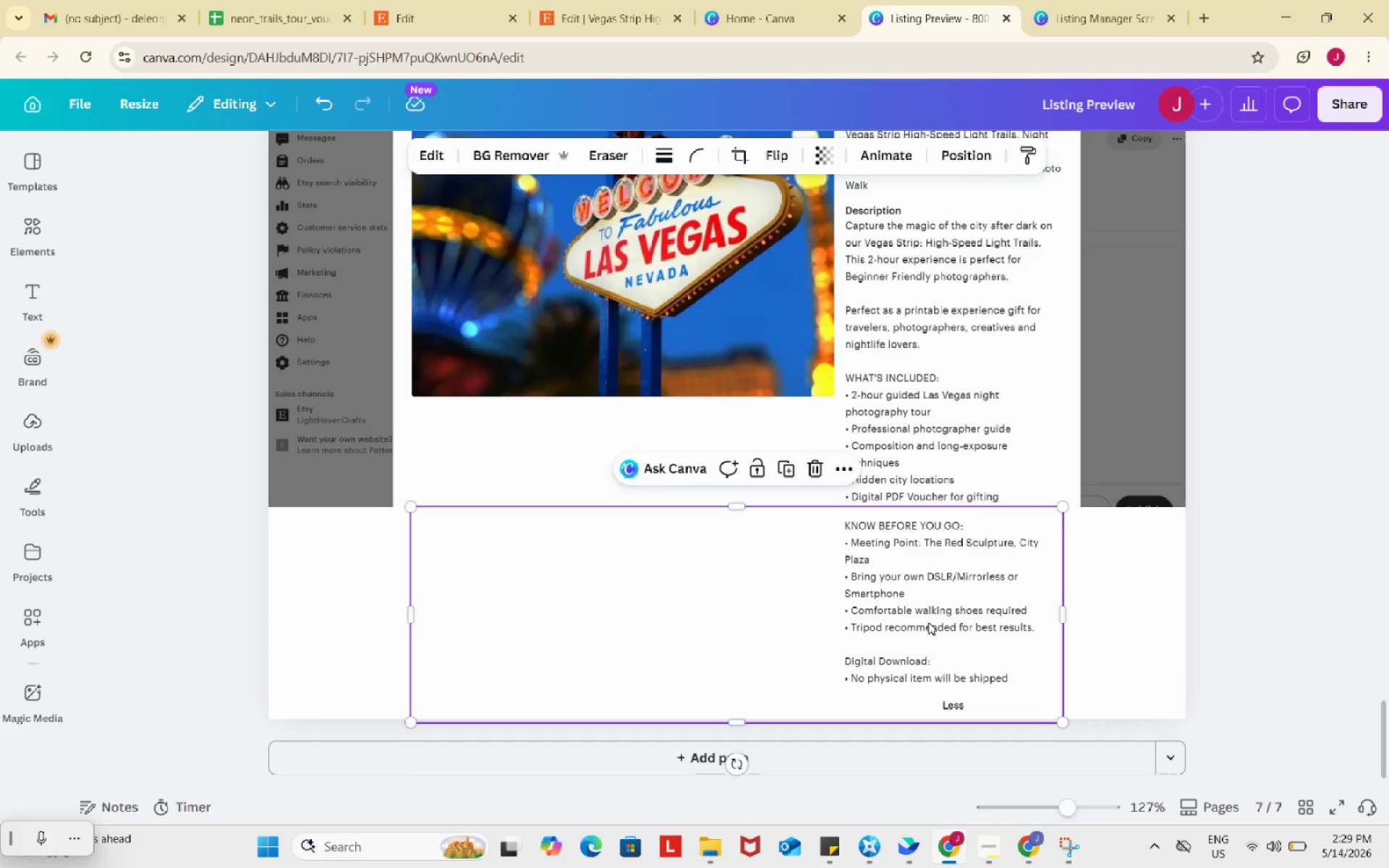 
left_click([928, 622])
 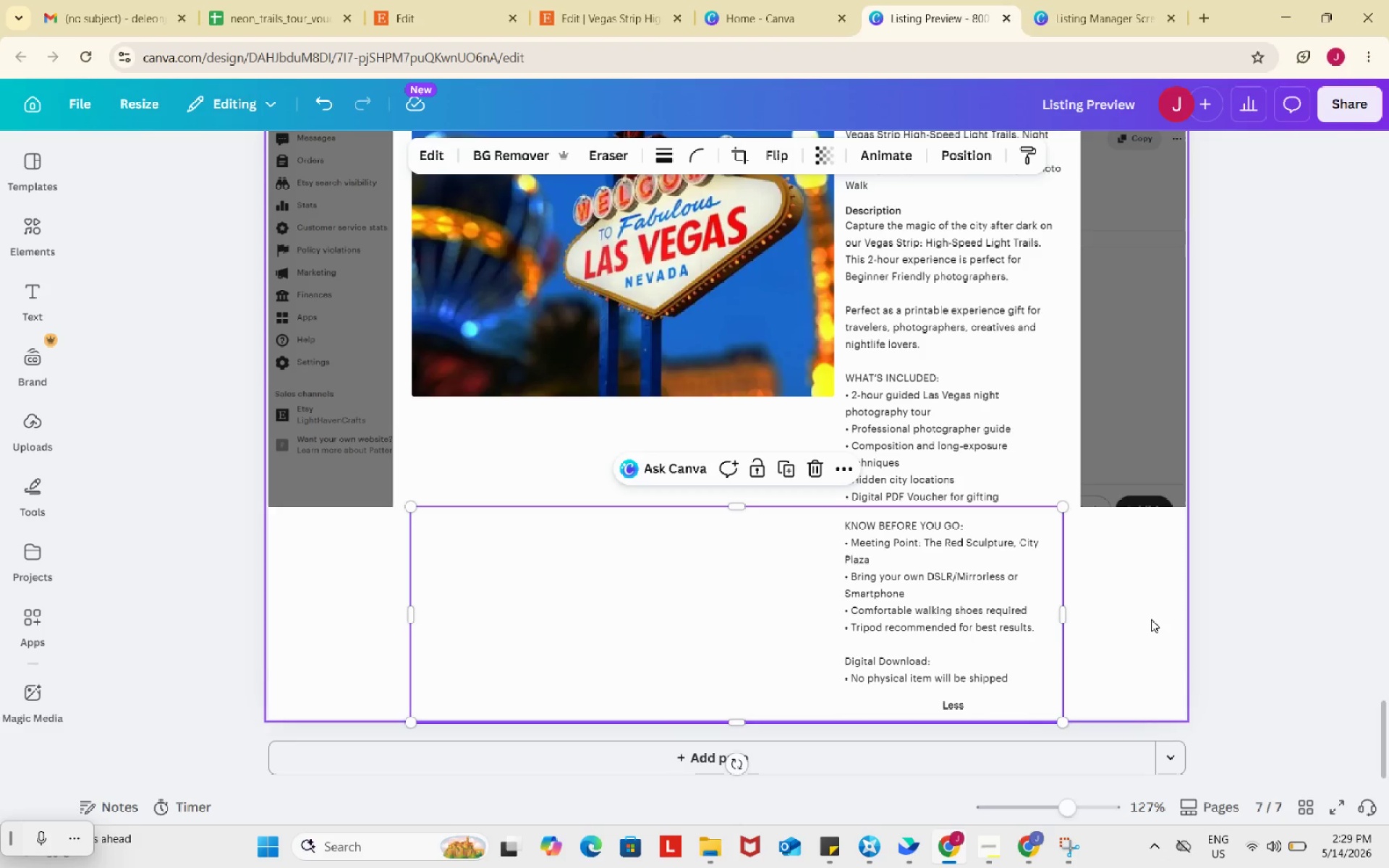 
left_click([1151, 619])
 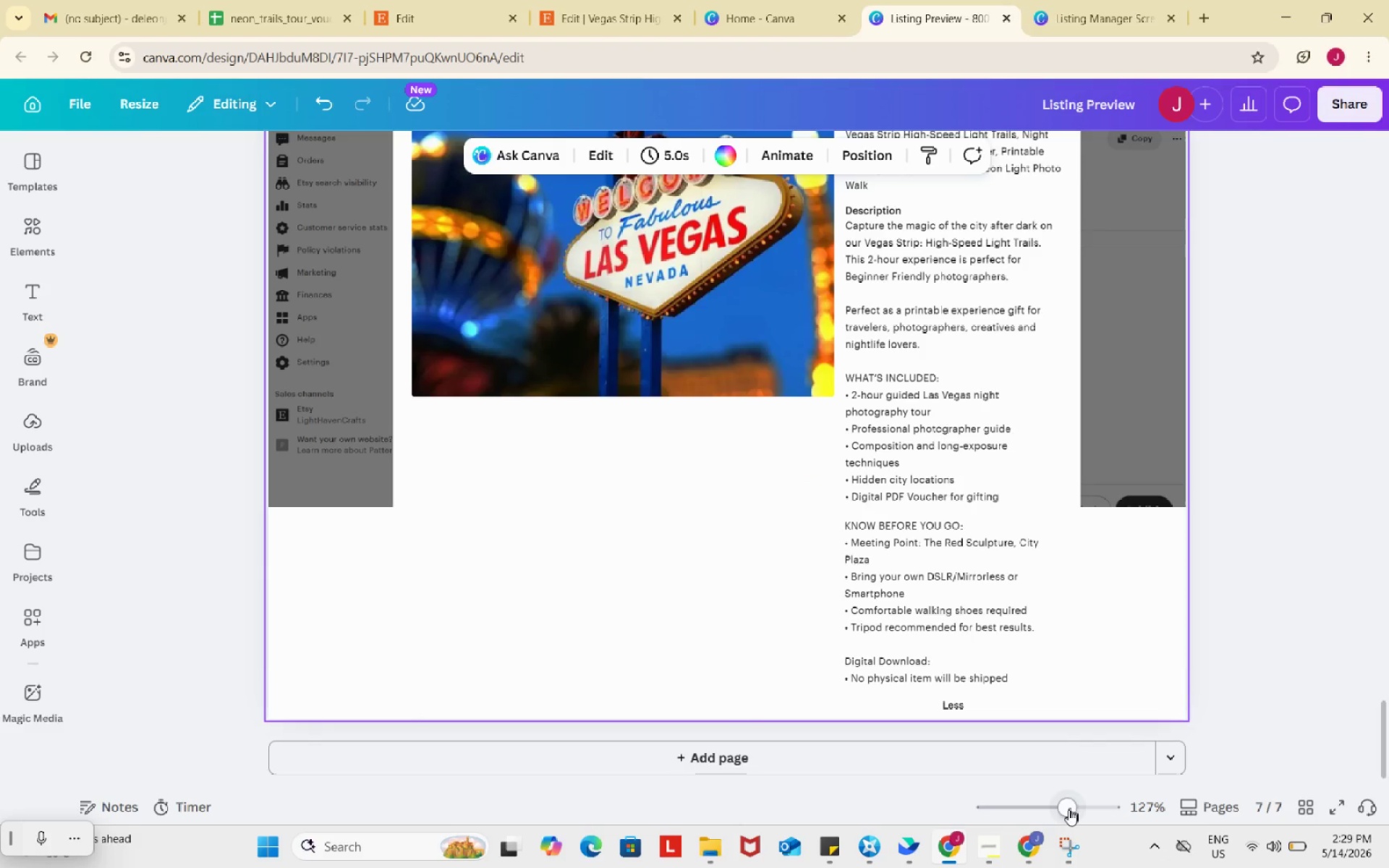 
left_click_drag(start_coordinate=[1069, 811], to_coordinate=[1080, 811])
 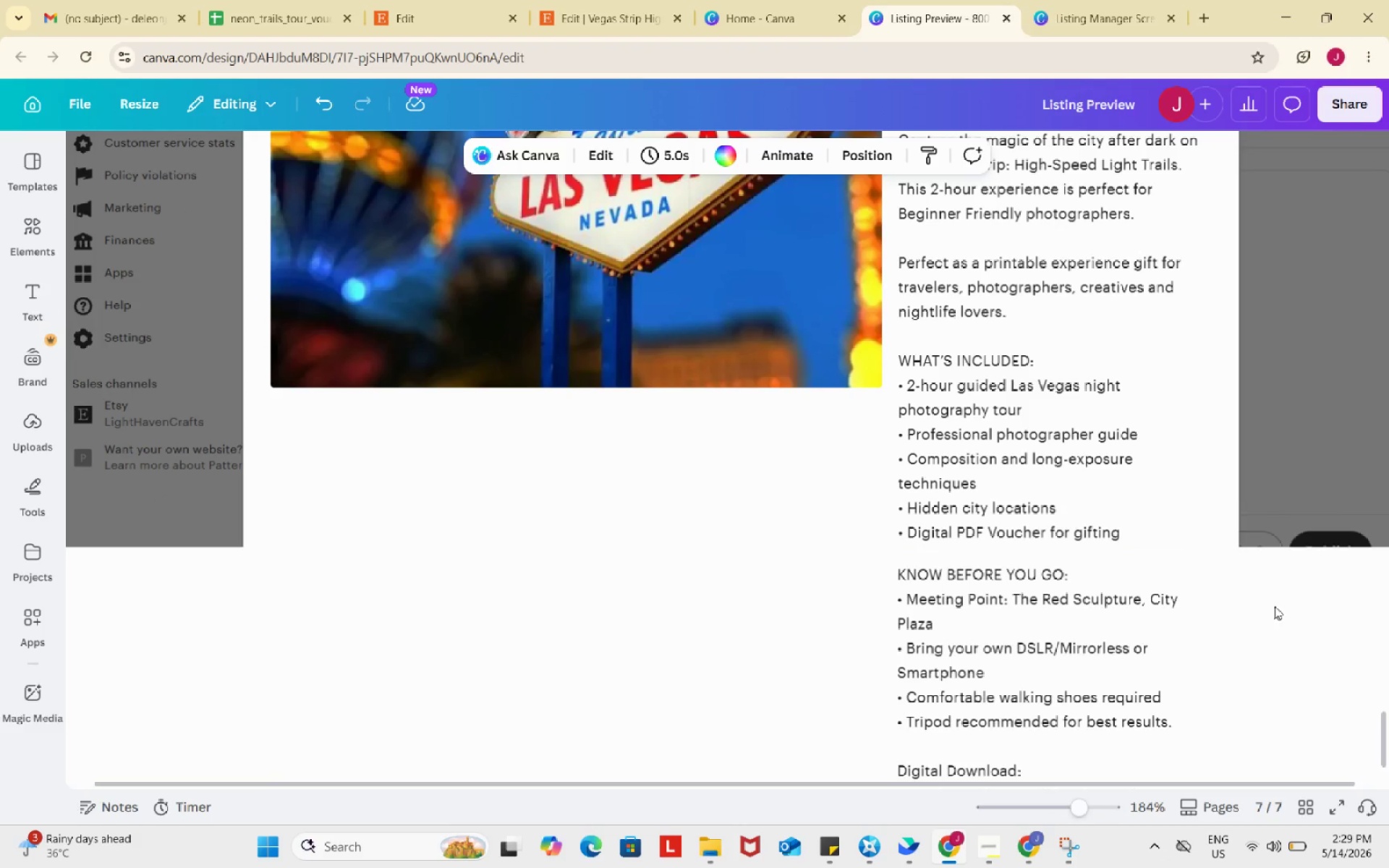 
scroll: coordinate [1294, 597], scroll_direction: down, amount: 2.0
 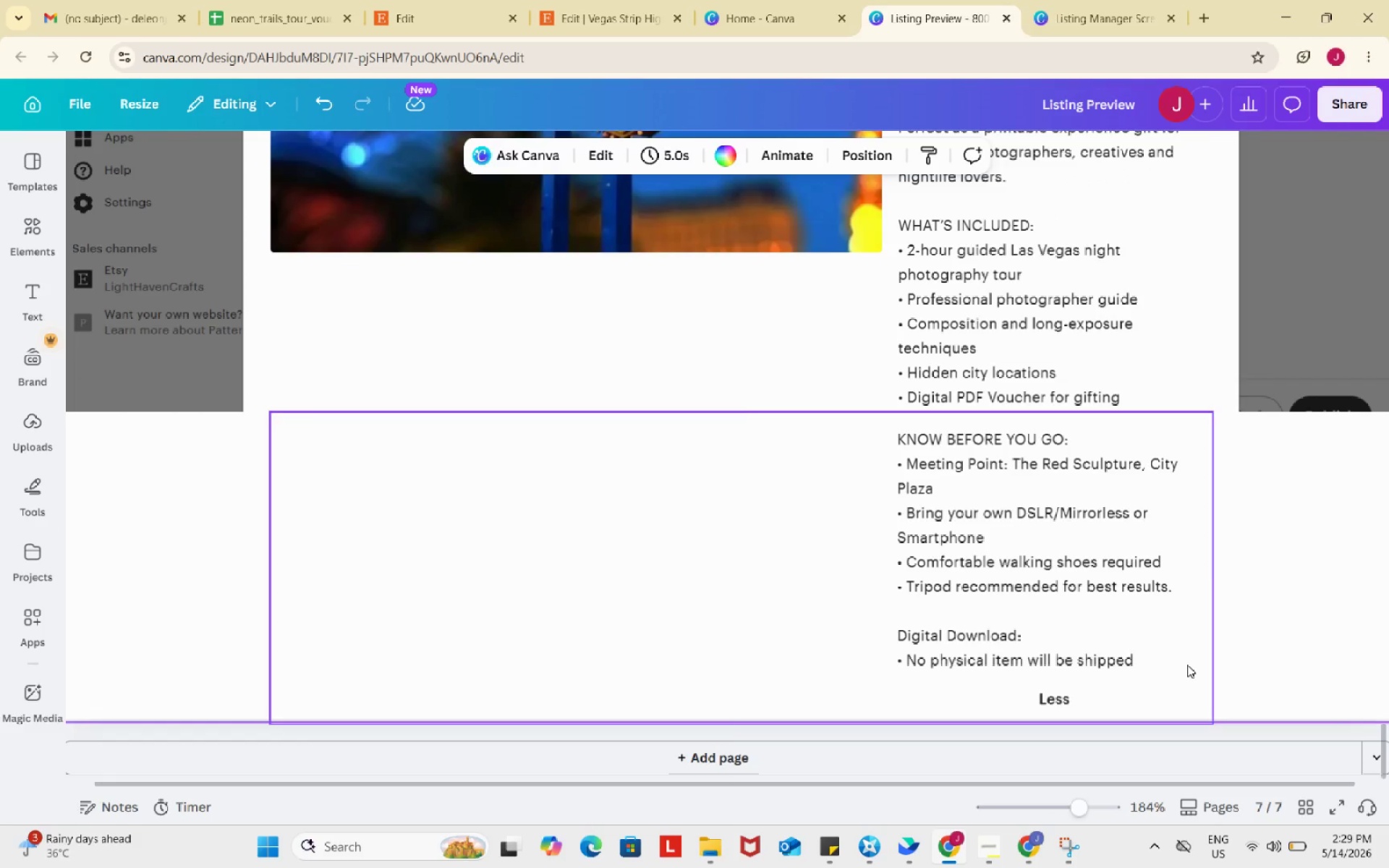 
left_click([1186, 664])
 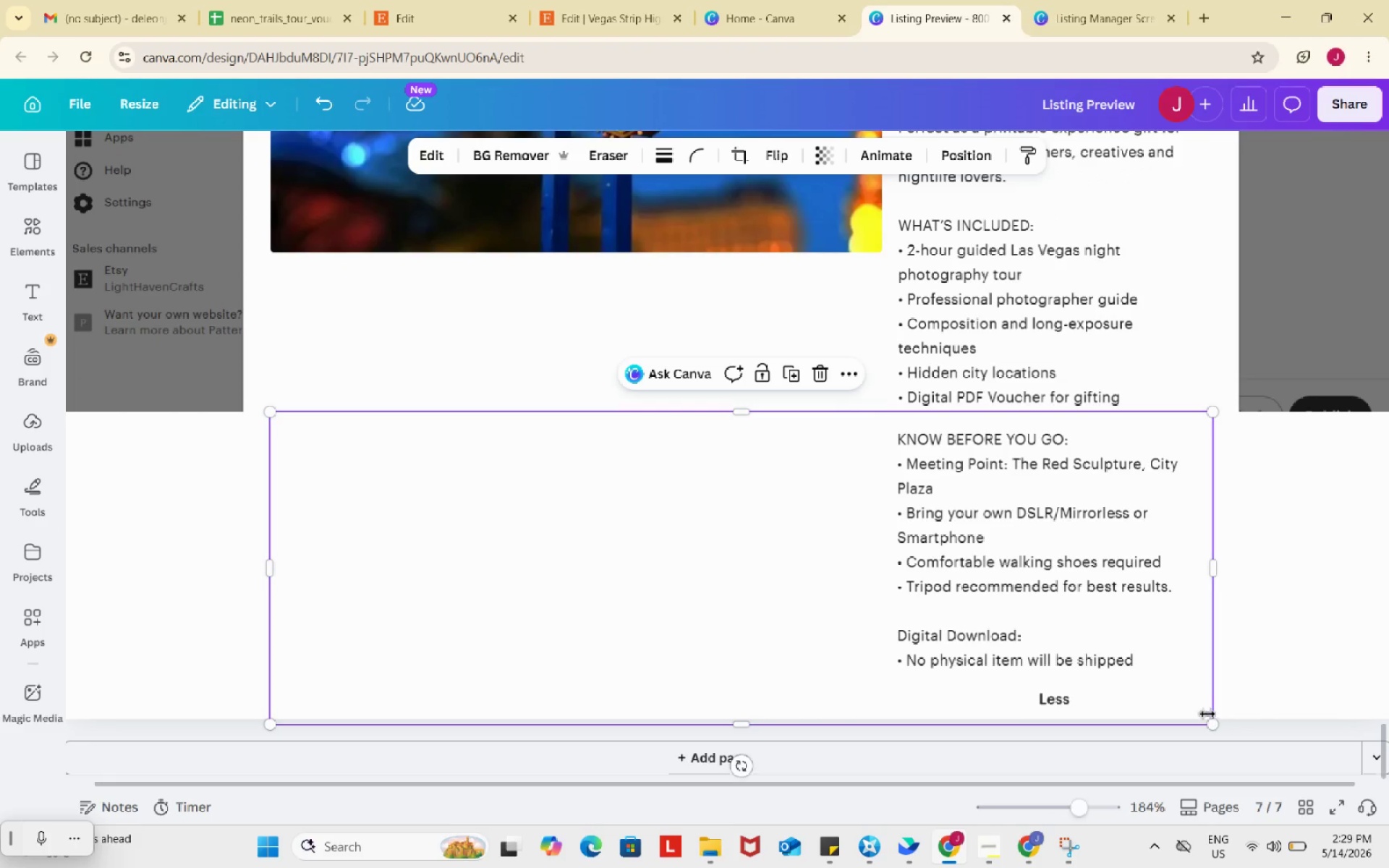 
mouse_move([1221, 717])
 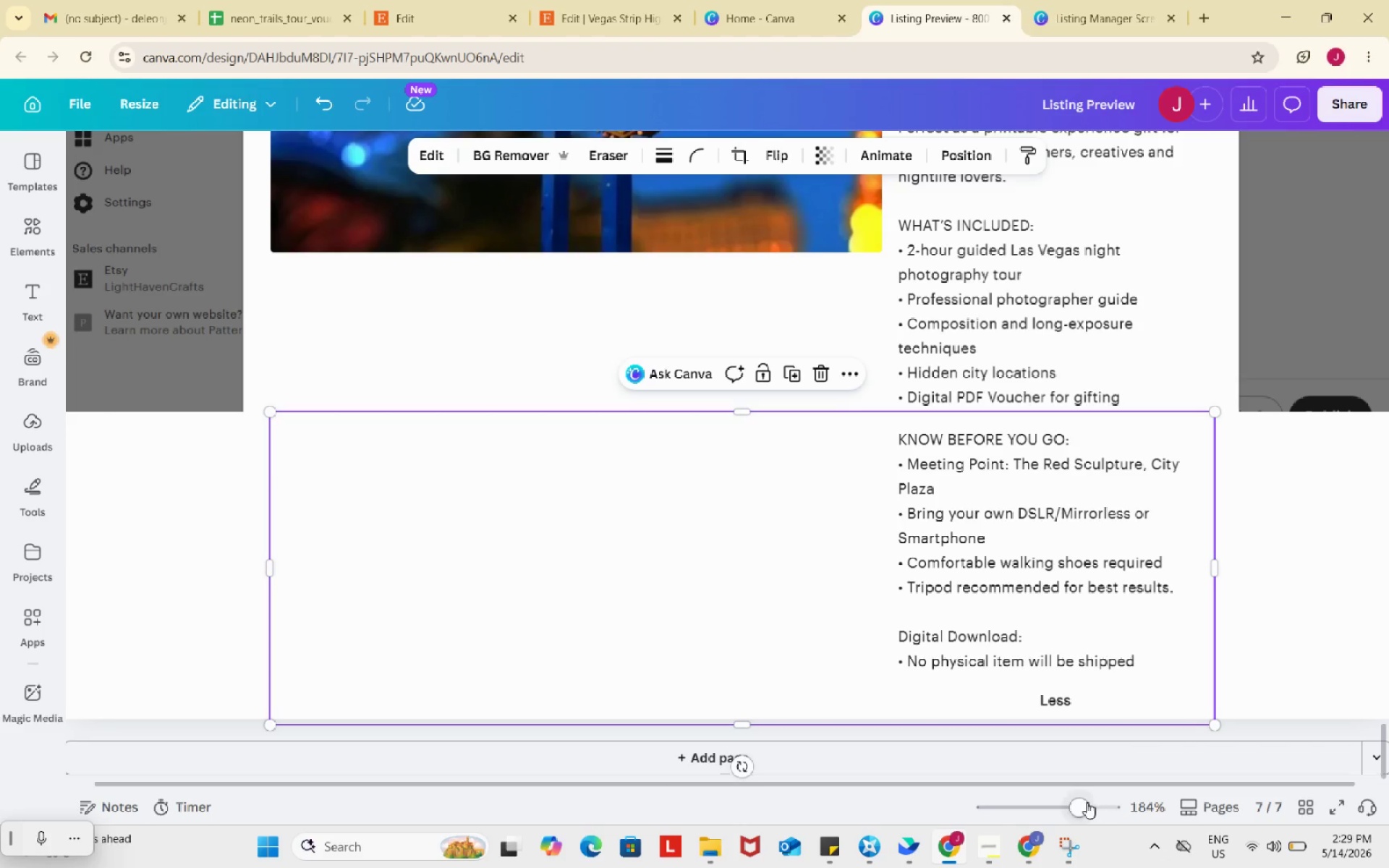 
left_click_drag(start_coordinate=[1084, 802], to_coordinate=[1059, 798])
 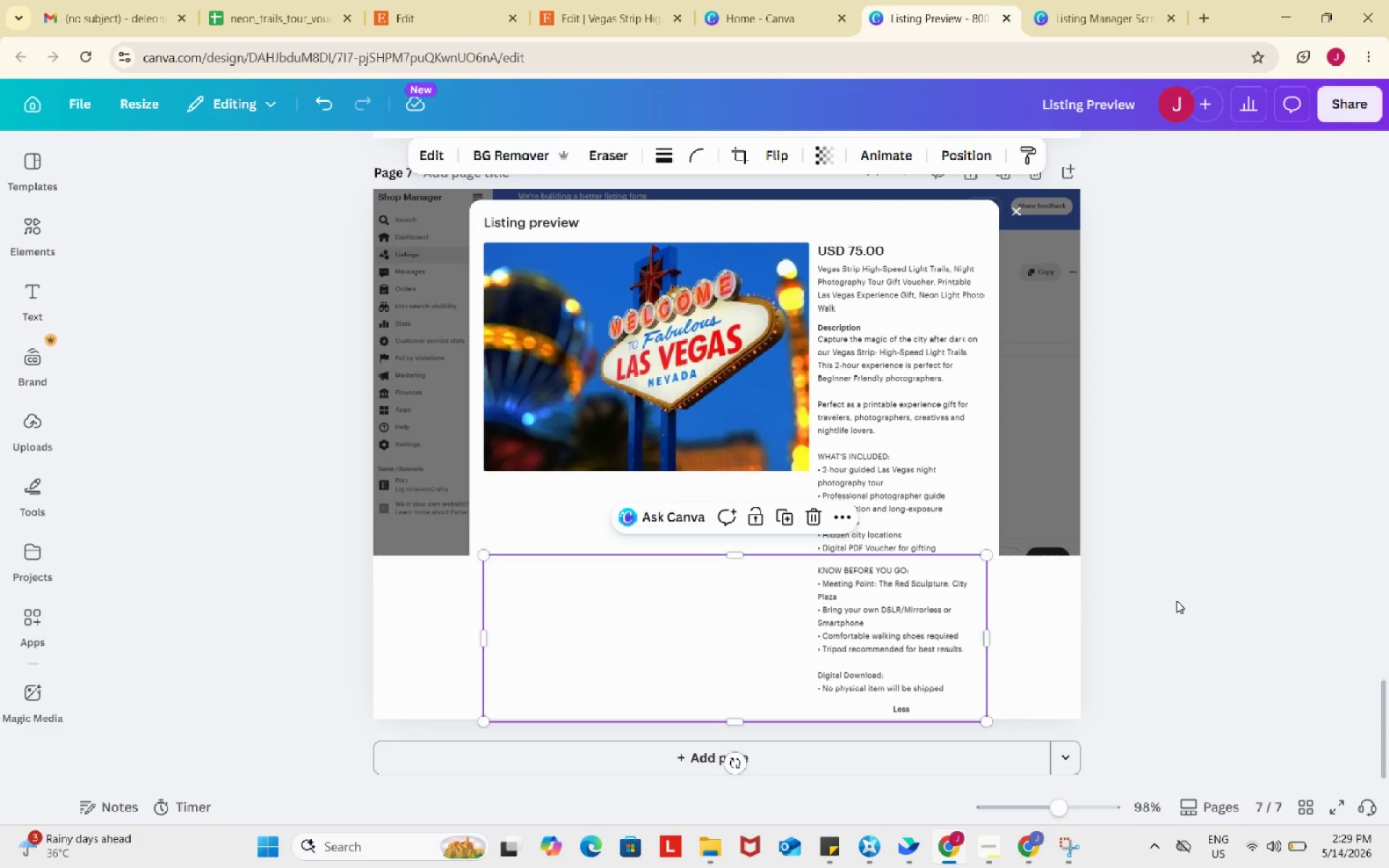 
left_click([1176, 600])
 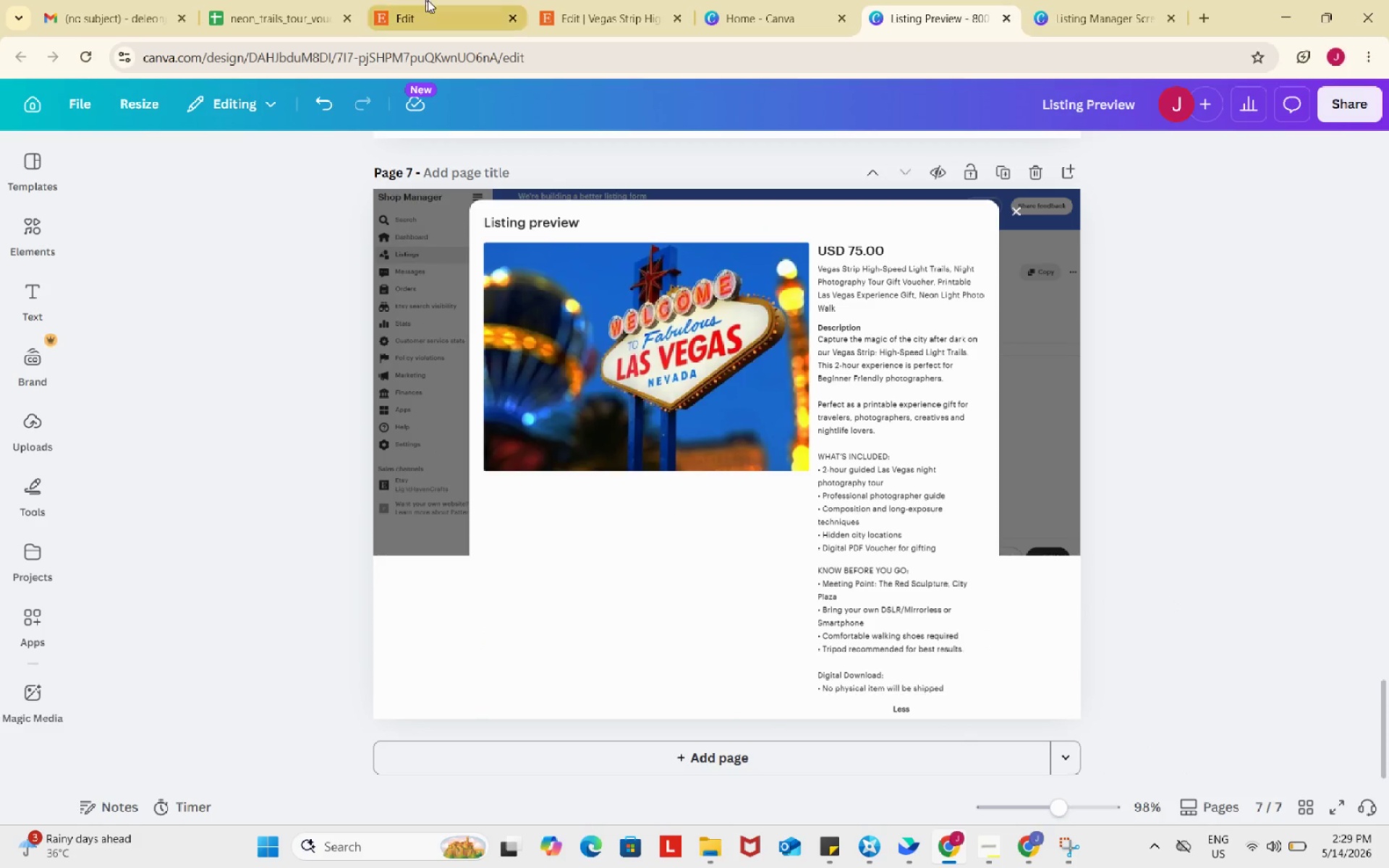 
left_click([477, 0])
 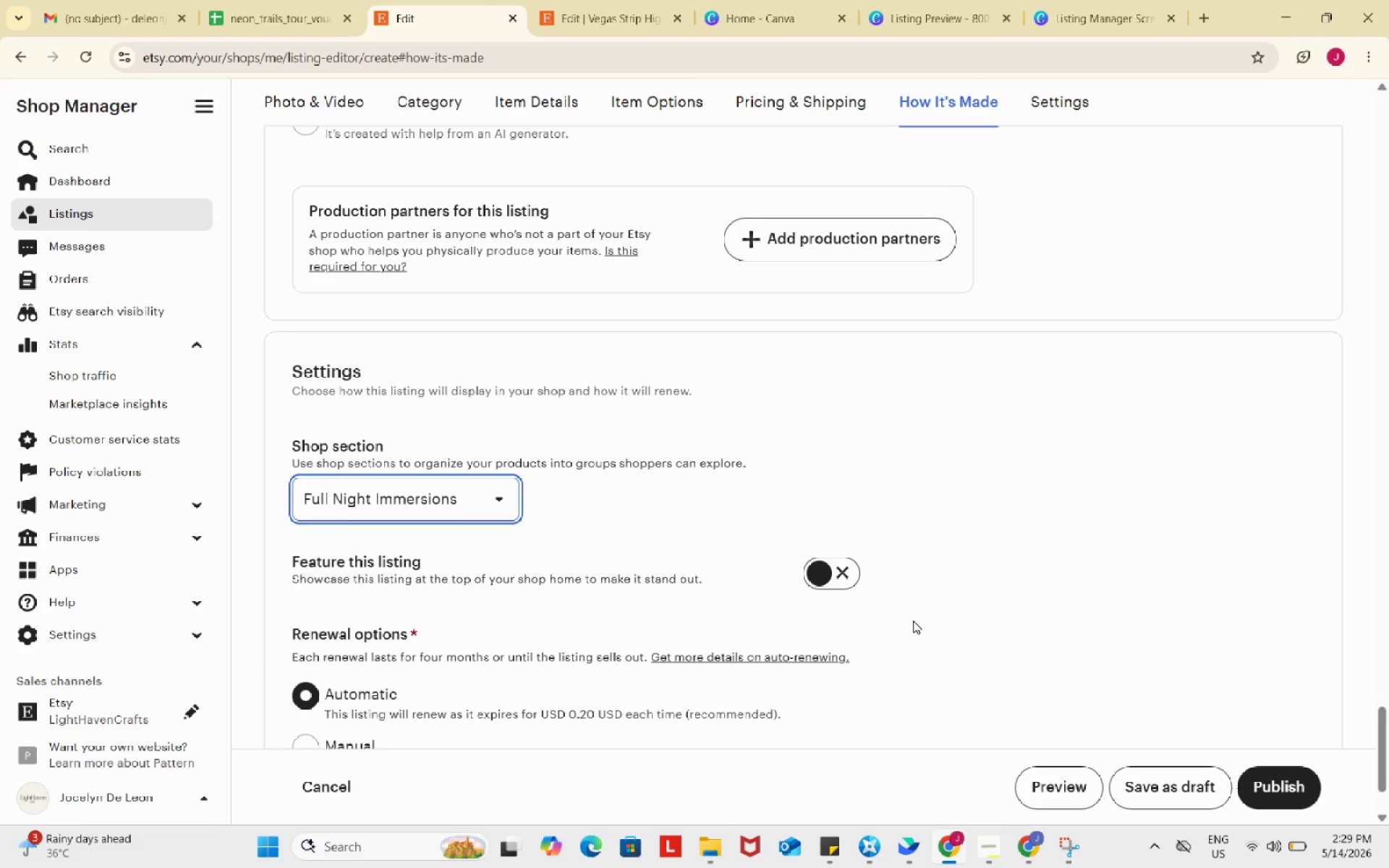 
scroll: coordinate [994, 629], scroll_direction: up, amount: 17.0
 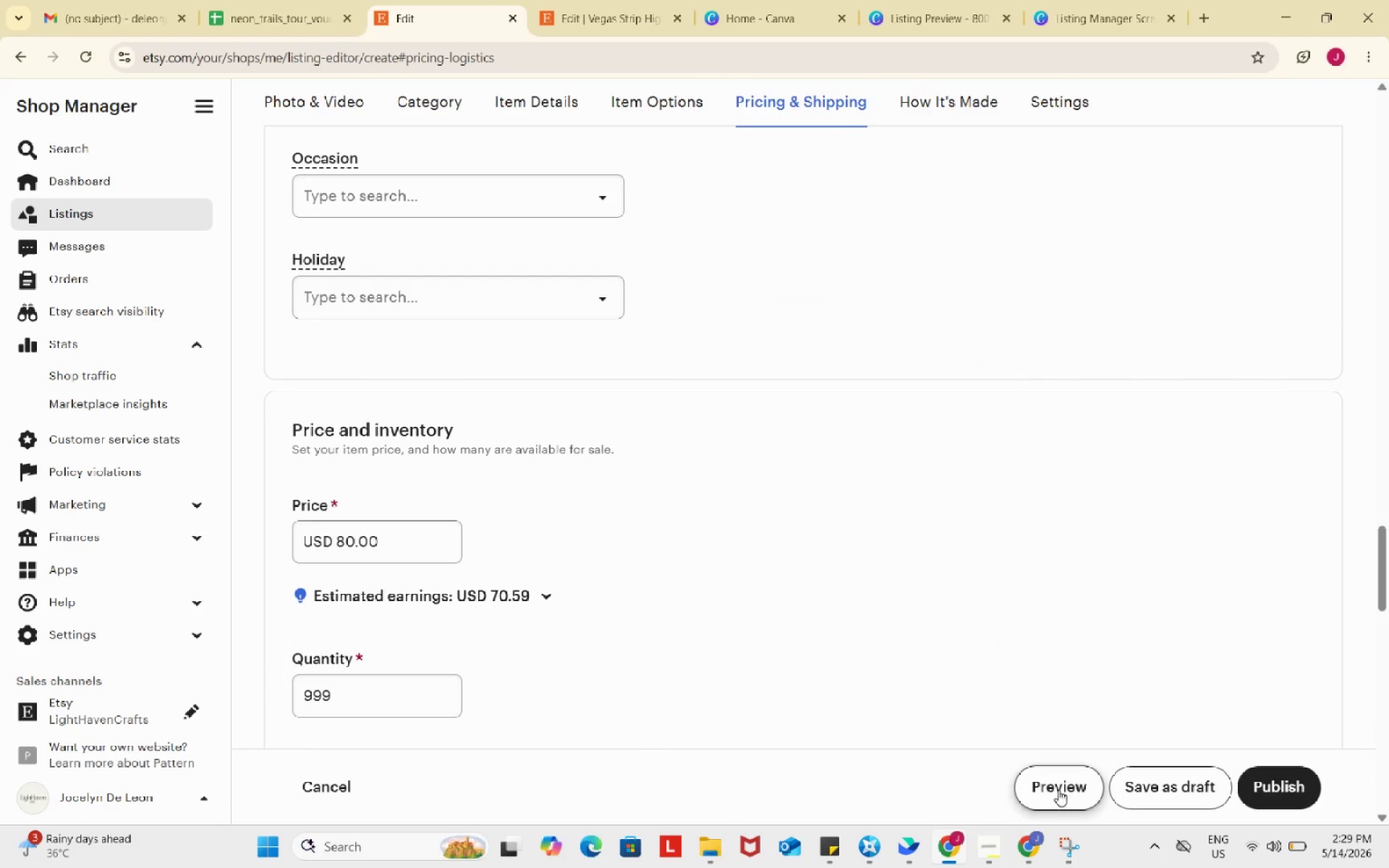 
left_click([1058, 790])
 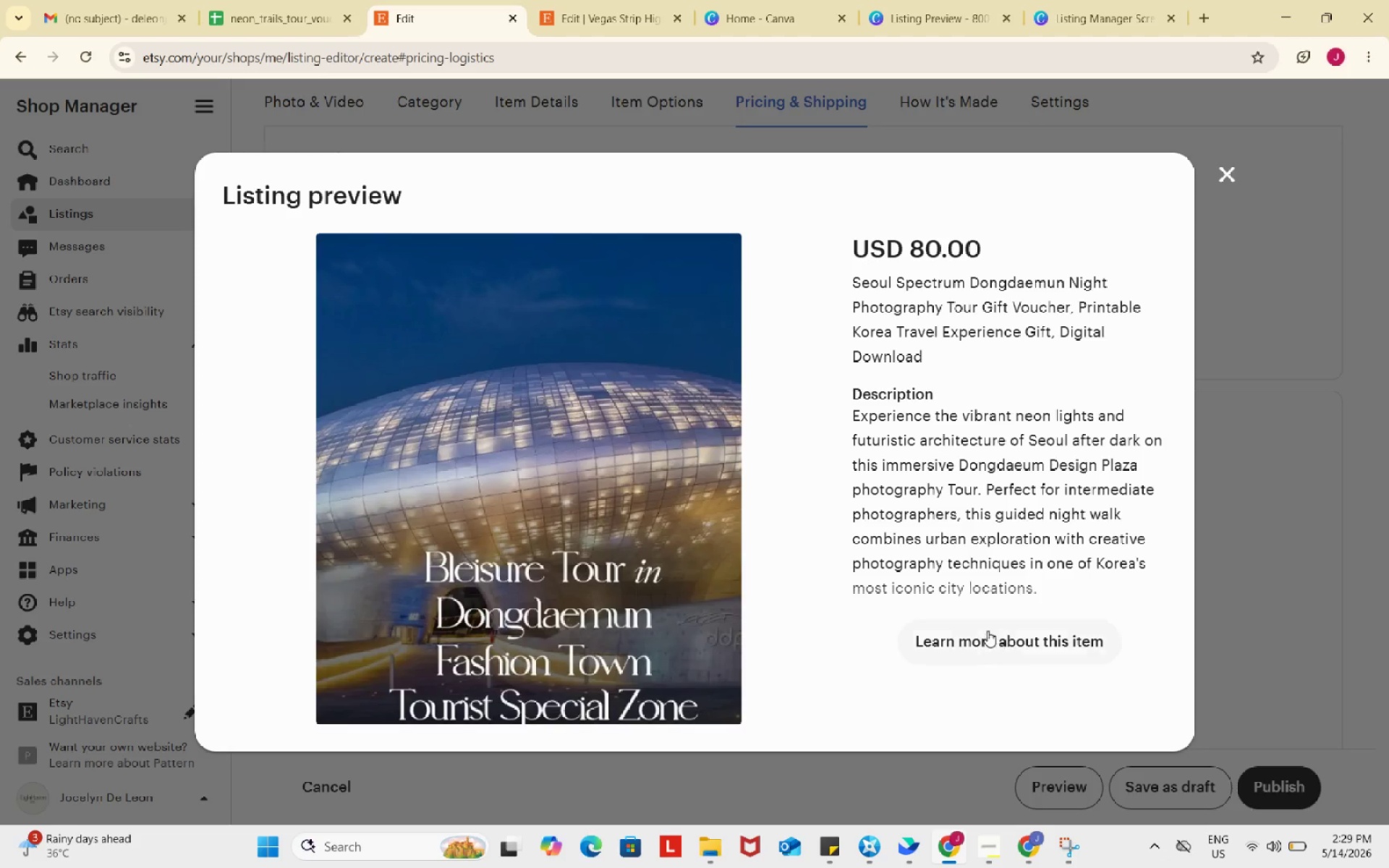 
left_click([985, 629])
 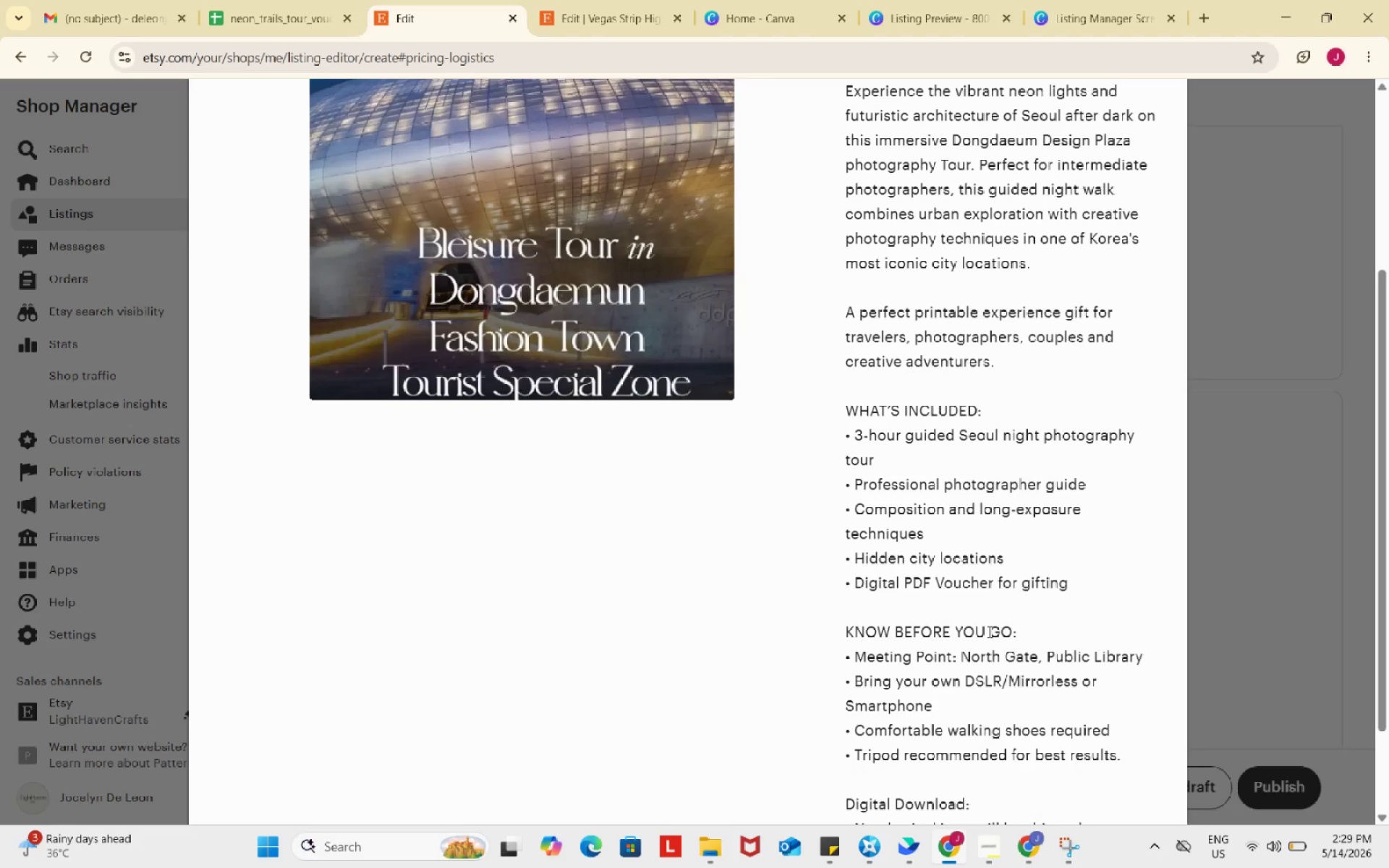 
scroll: coordinate [988, 631], scroll_direction: down, amount: 2.0
 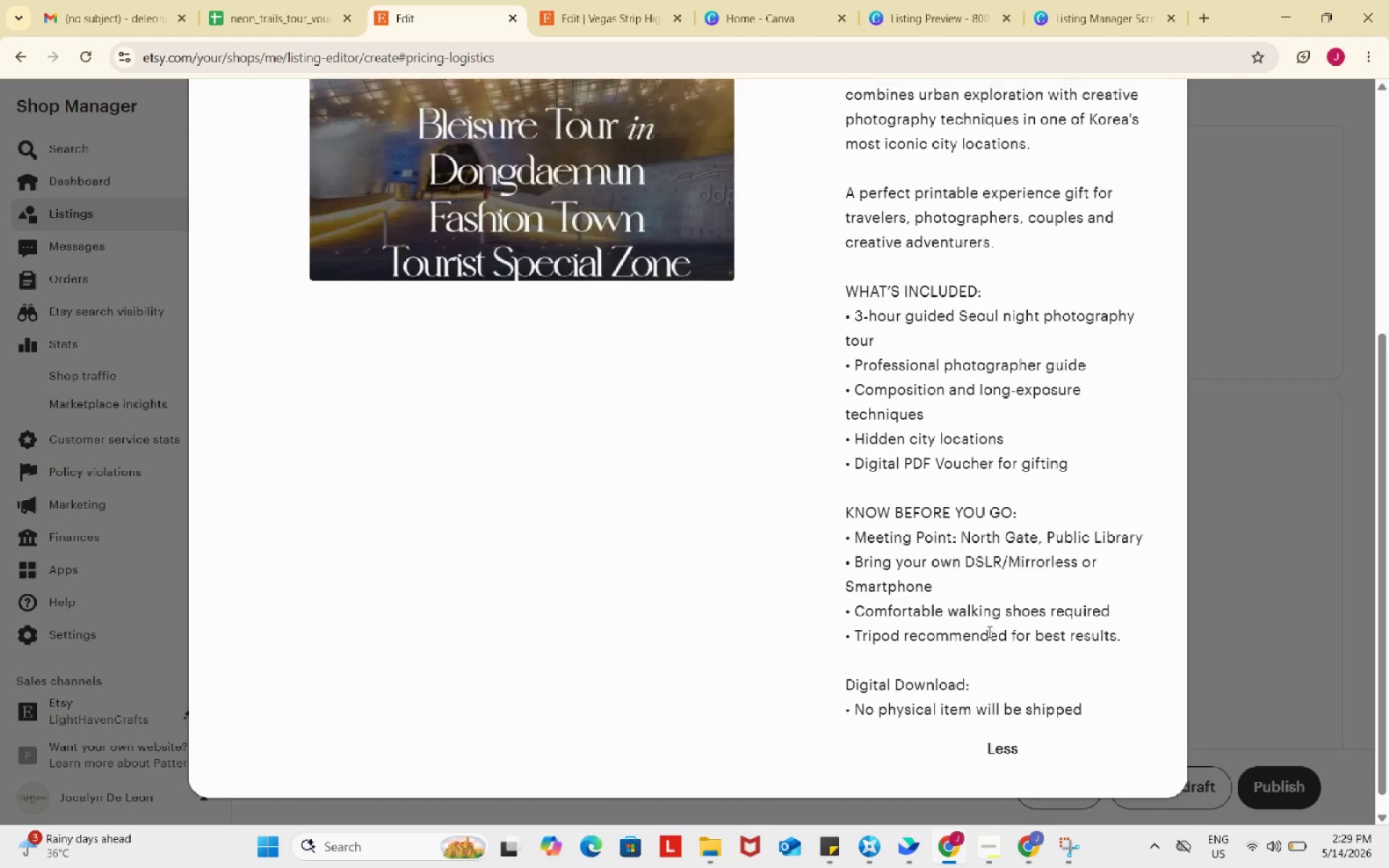 
scroll: coordinate [988, 631], scroll_direction: up, amount: 3.0
 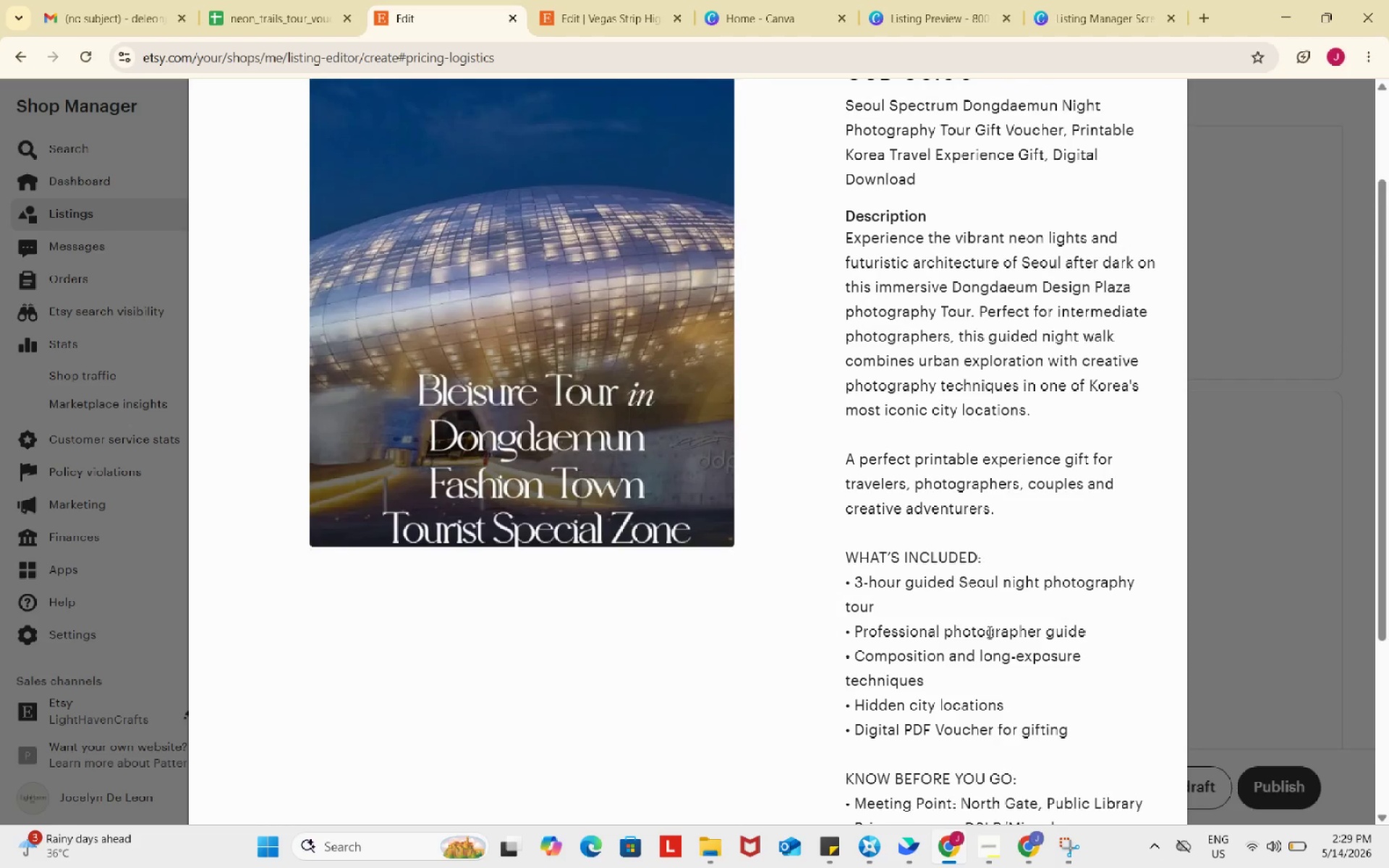 
scroll: coordinate [988, 631], scroll_direction: down, amount: 4.0
 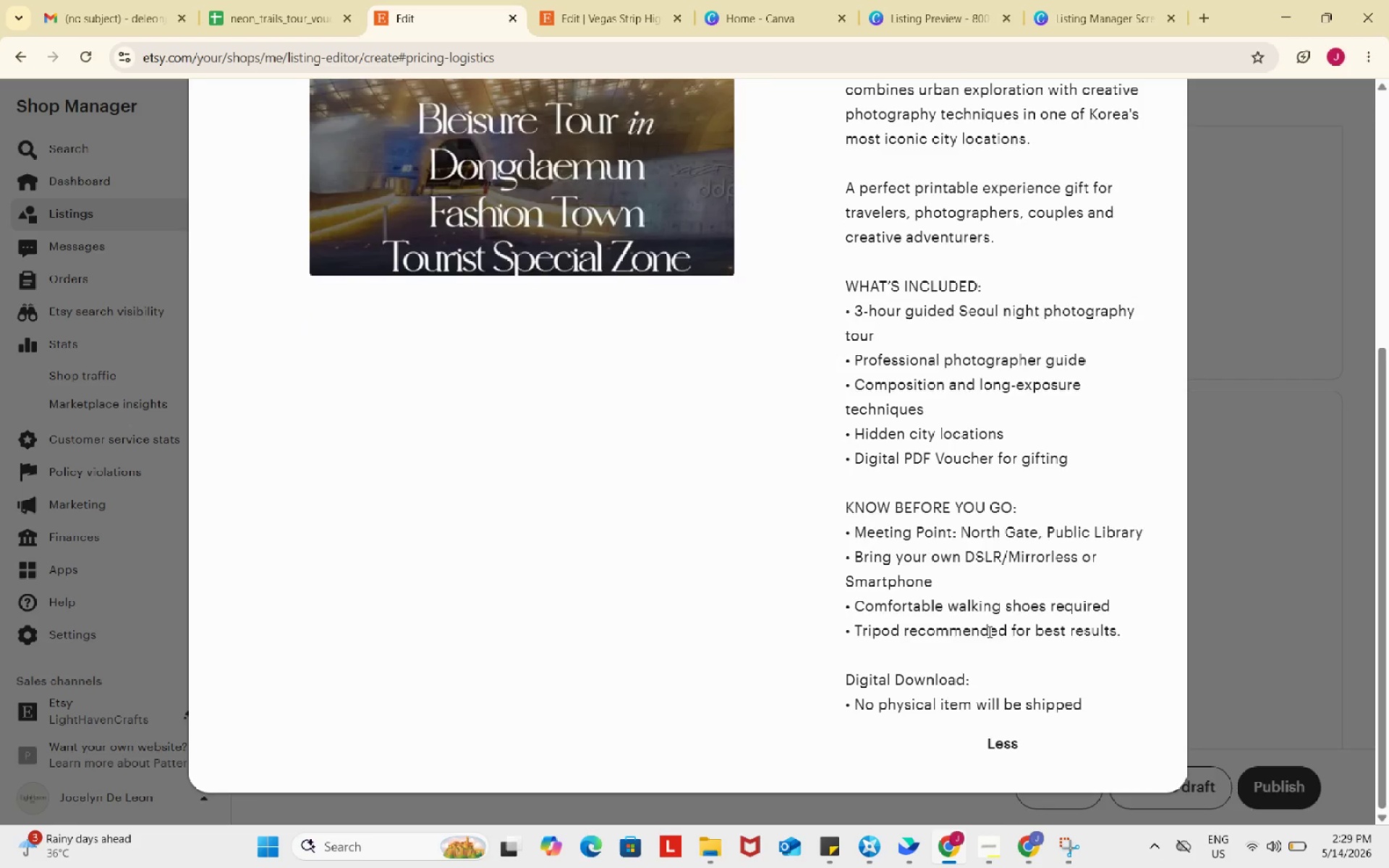 
scroll: coordinate [989, 631], scroll_direction: up, amount: 7.0
 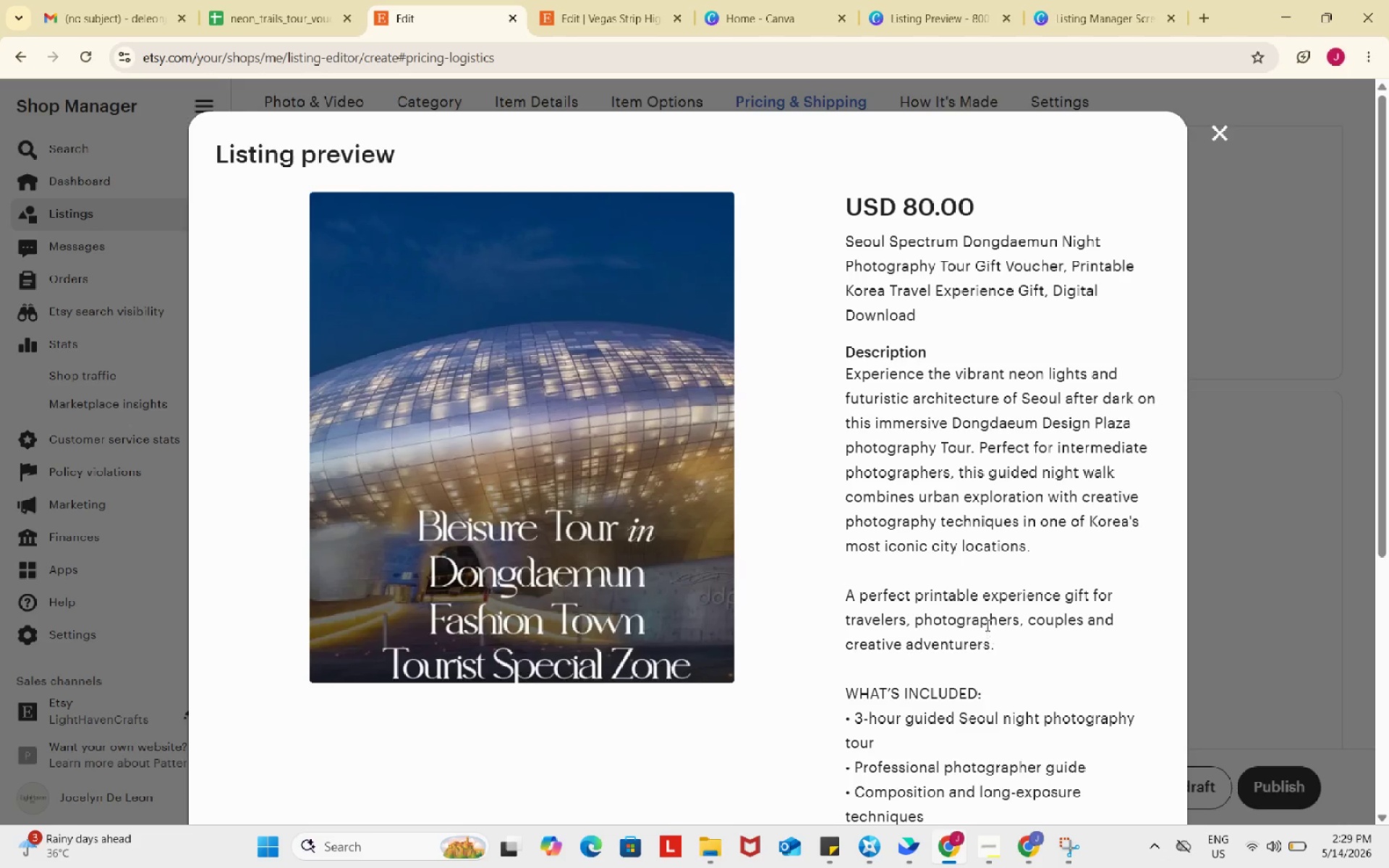 
key(Meta+Shift+S)
 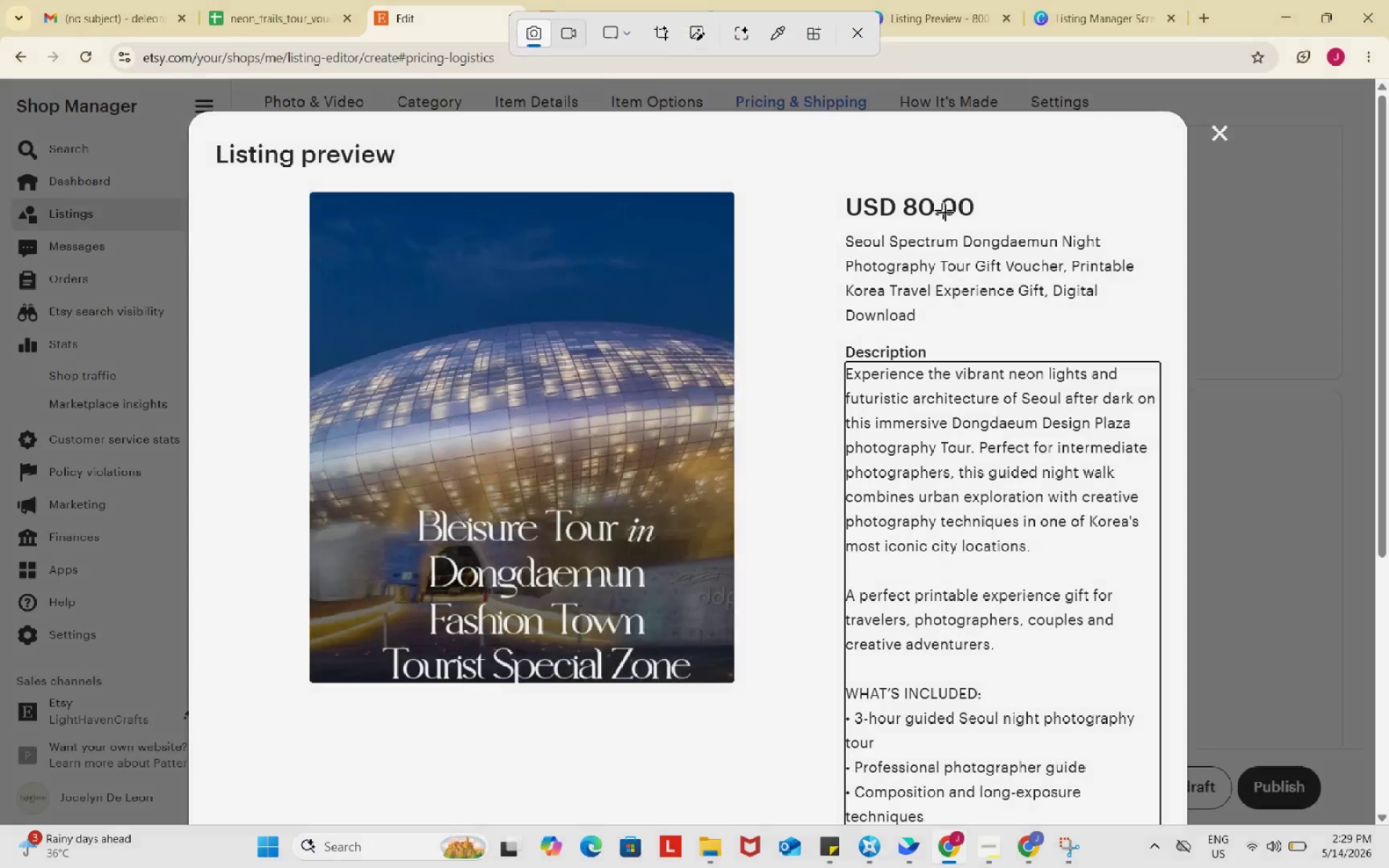 
left_click([987, 266])
 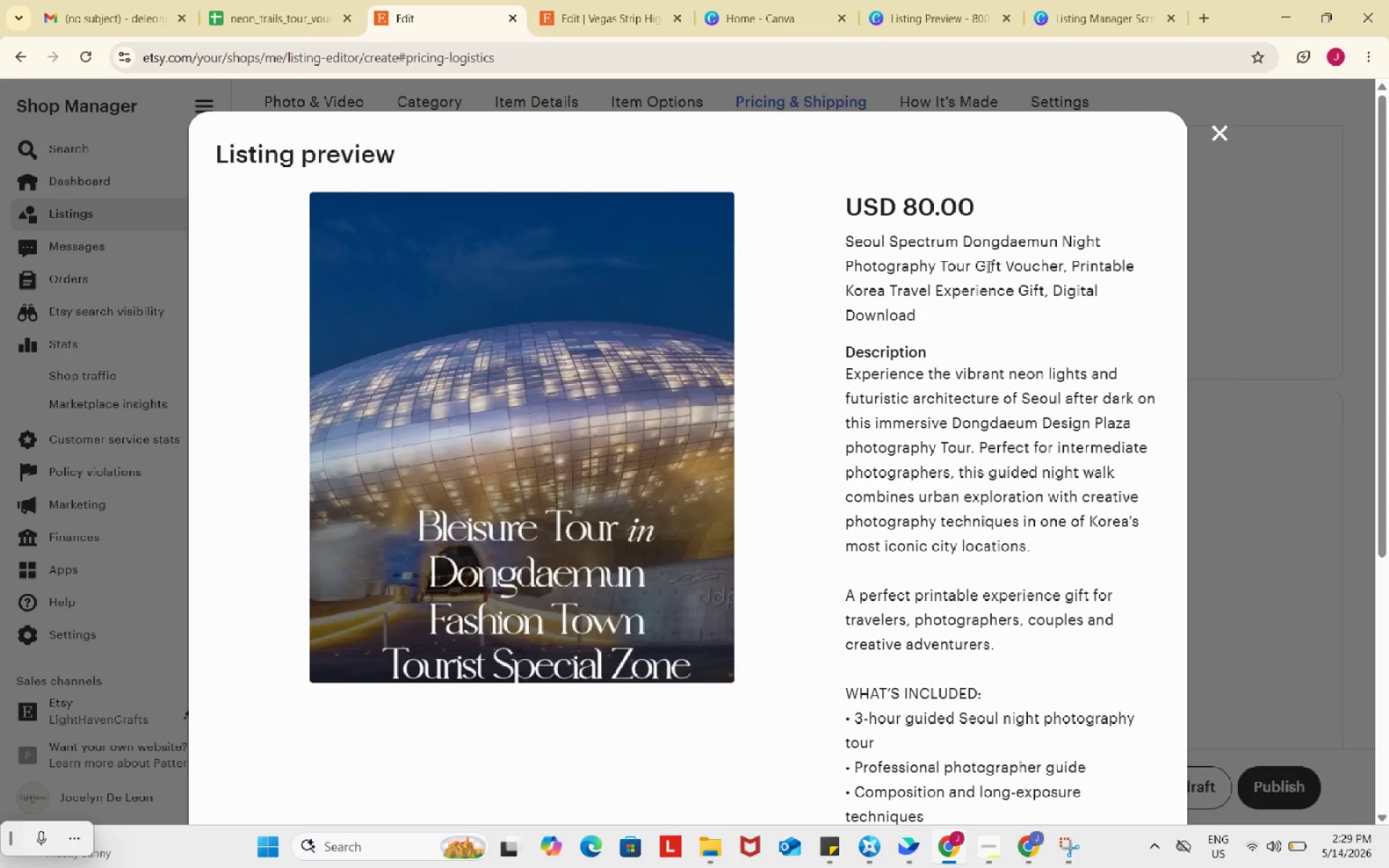 
key(Meta+Shift+S)
 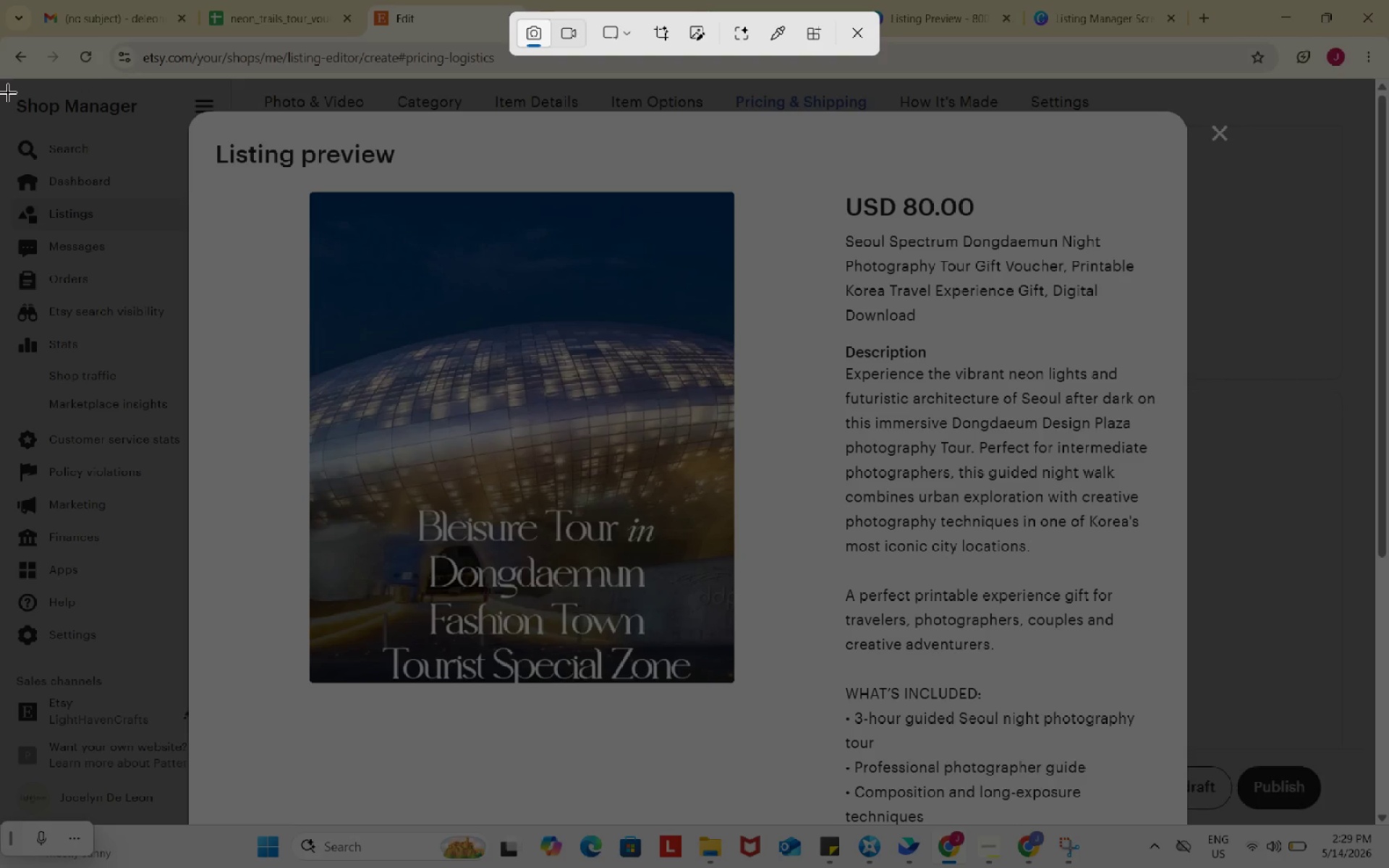 
wait(5.5)
 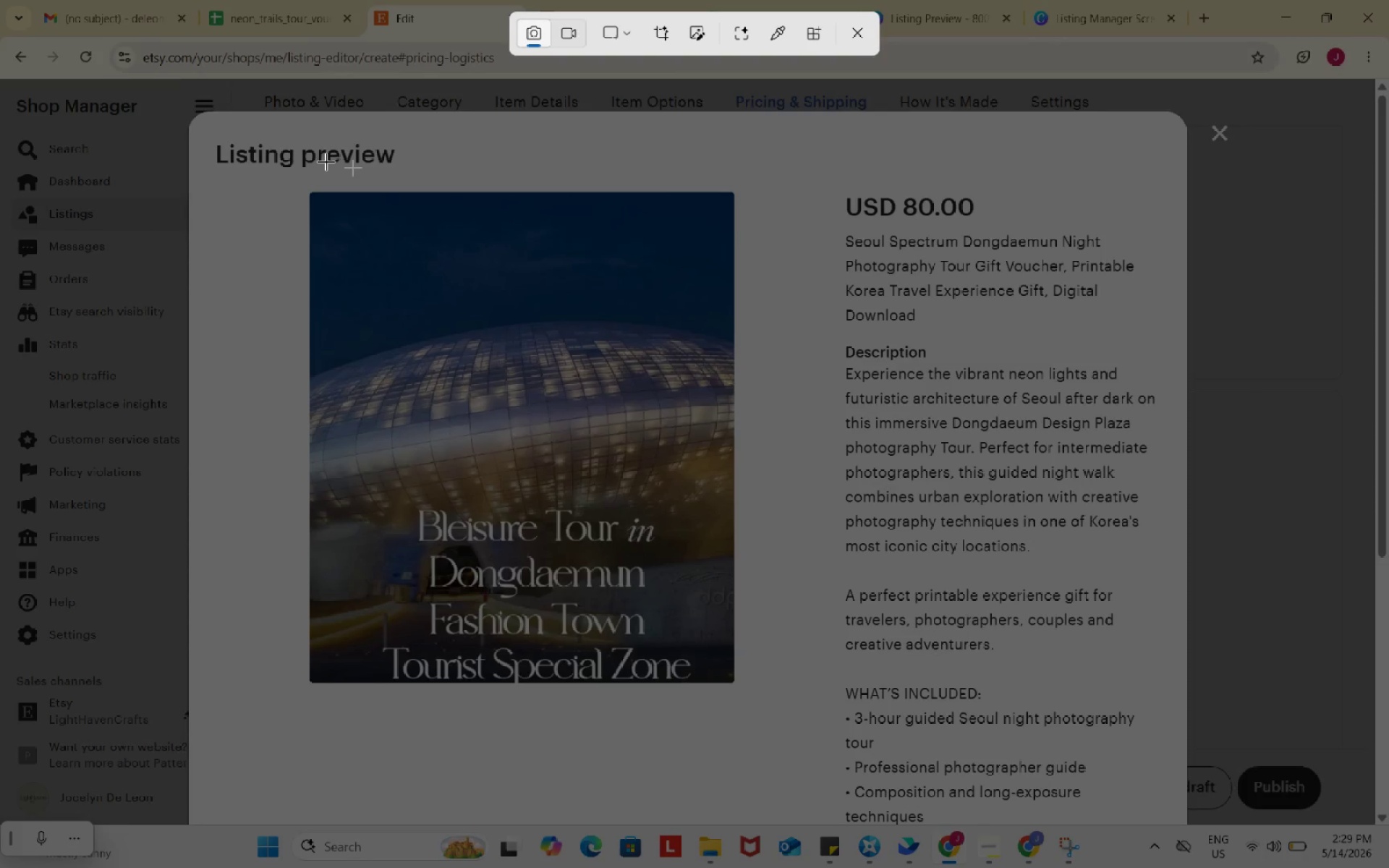 
left_click_drag(start_coordinate=[2, 86], to_coordinate=[1377, 753])
 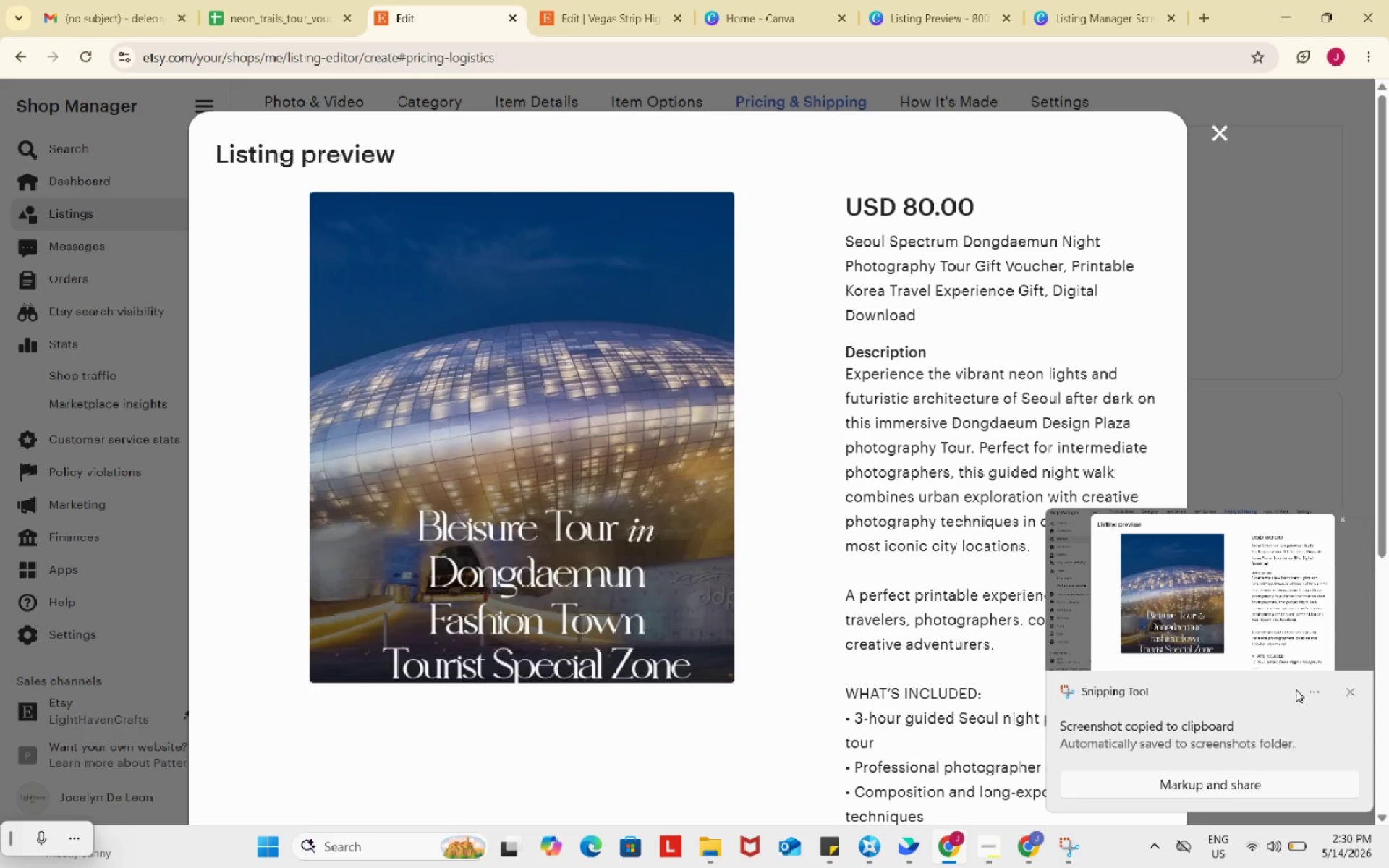 
left_click([1186, 597])
 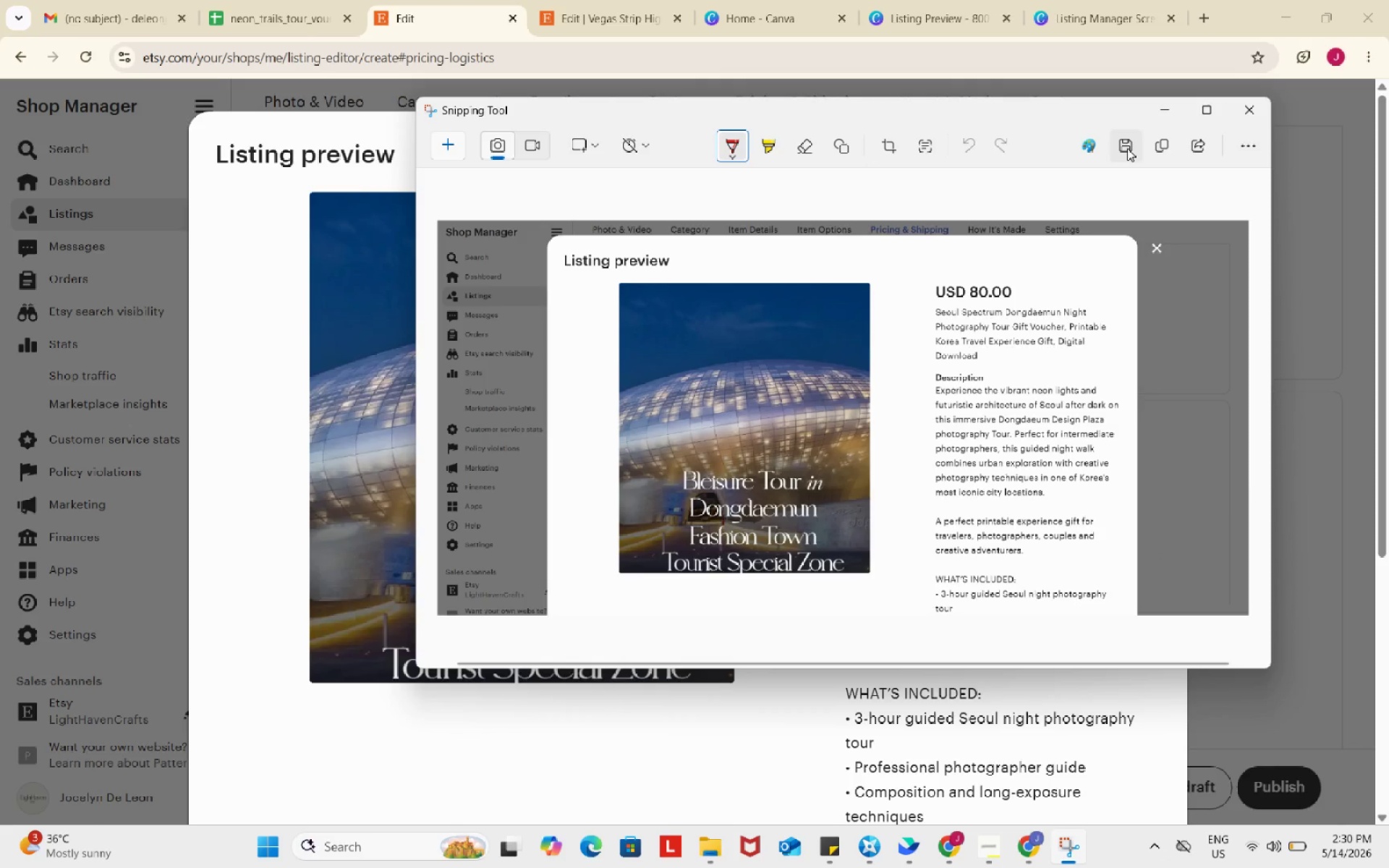 
left_click([1127, 148])
 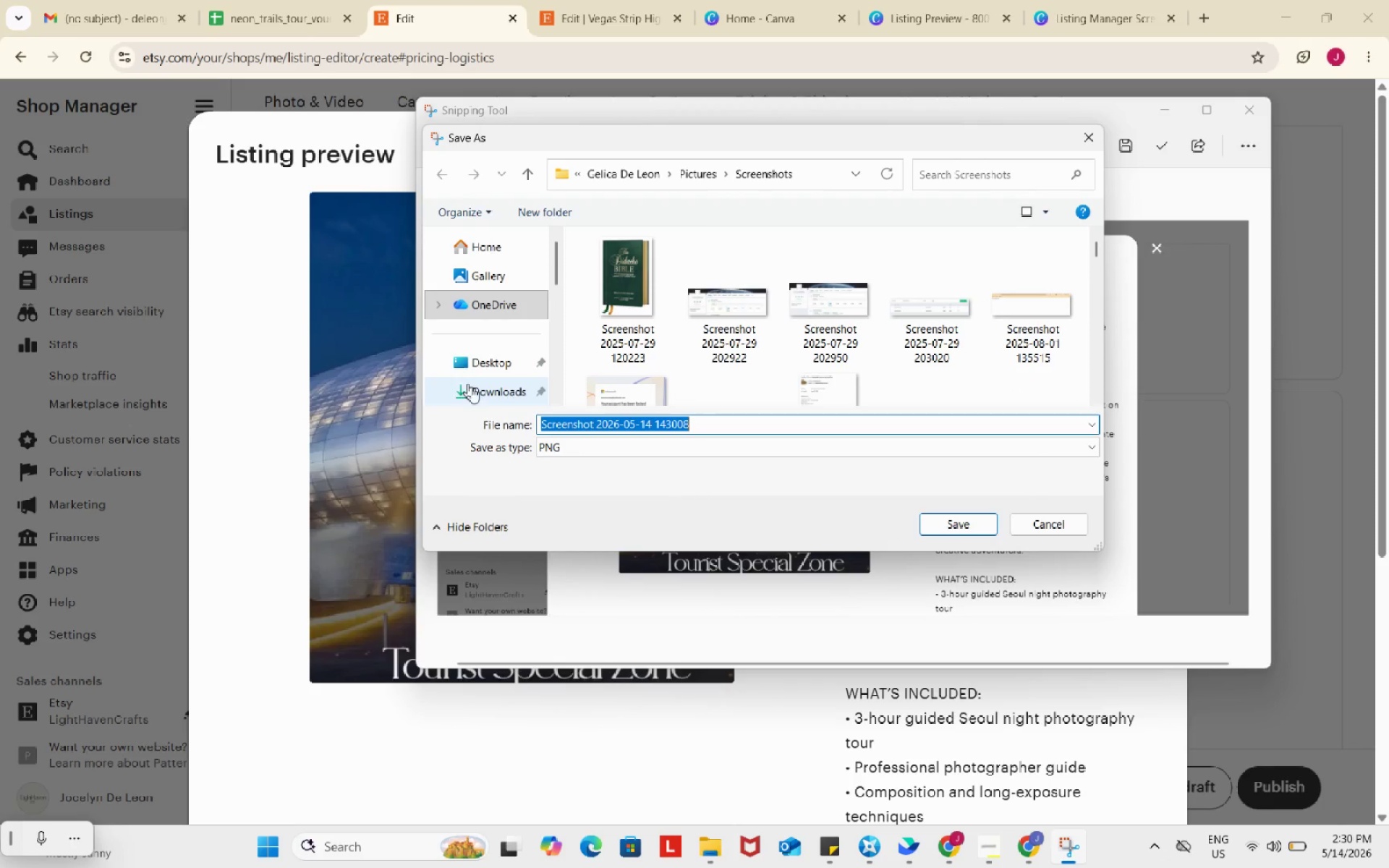 
left_click([475, 390])
 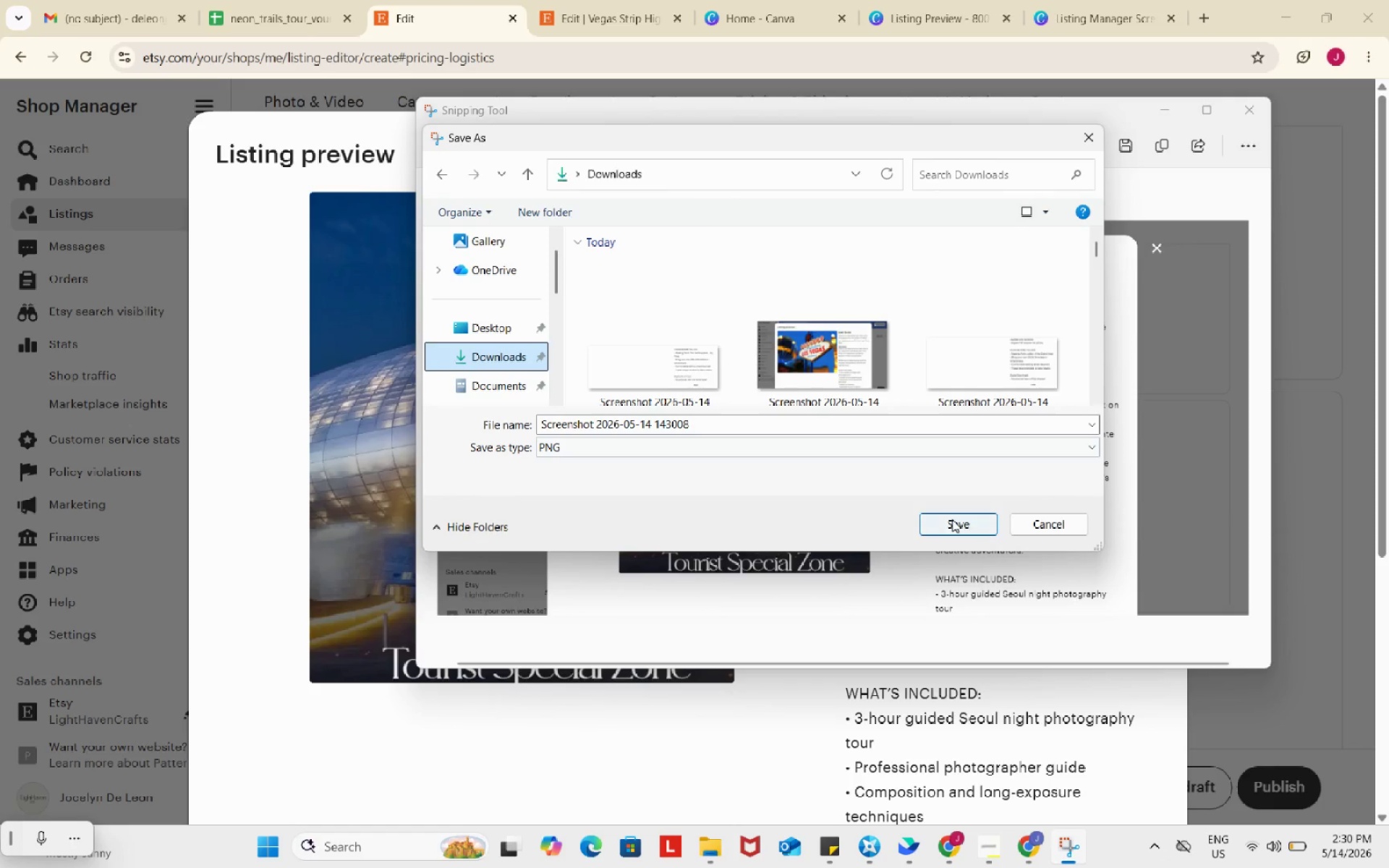 
left_click([952, 519])
 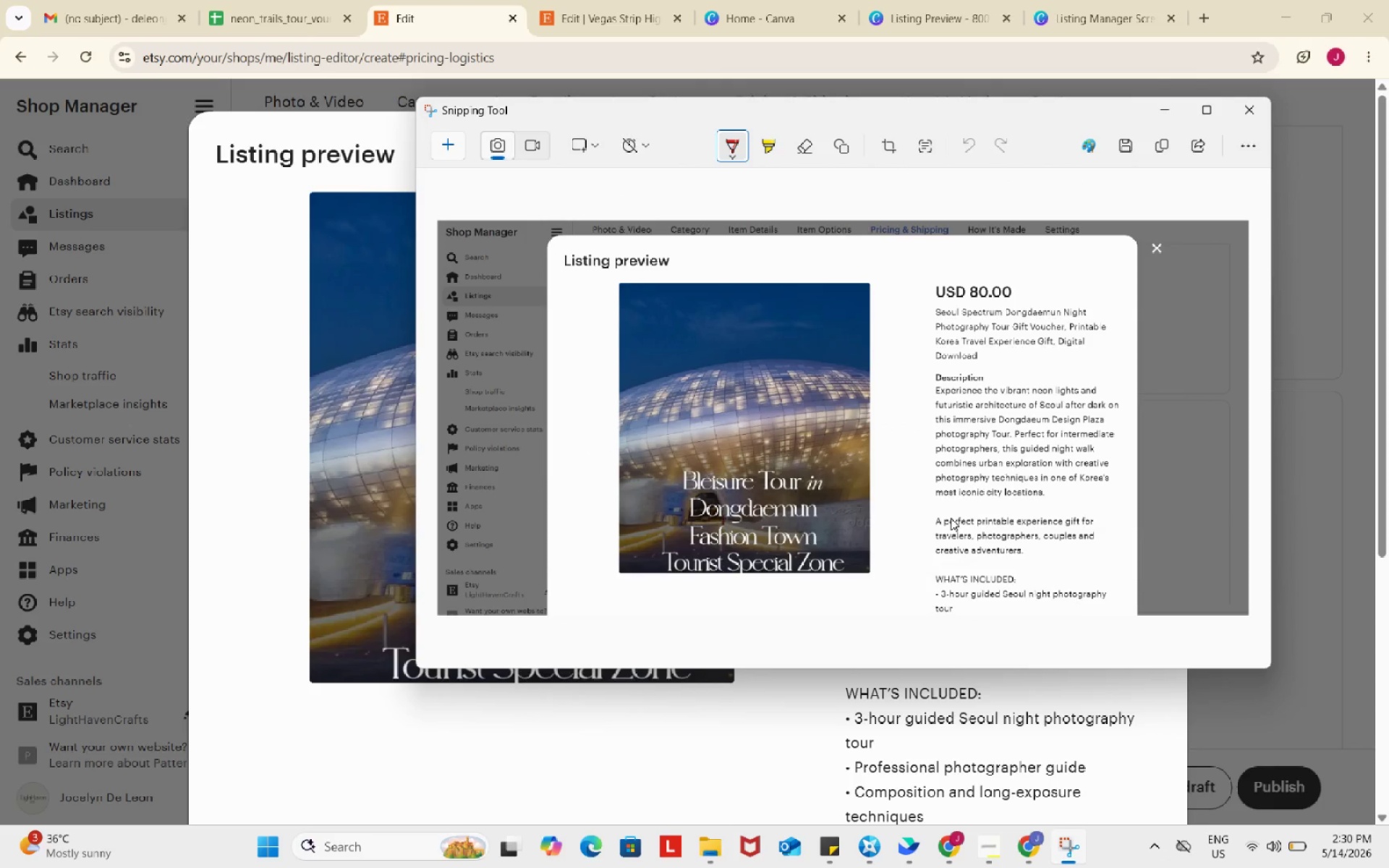 
wait(6.08)
 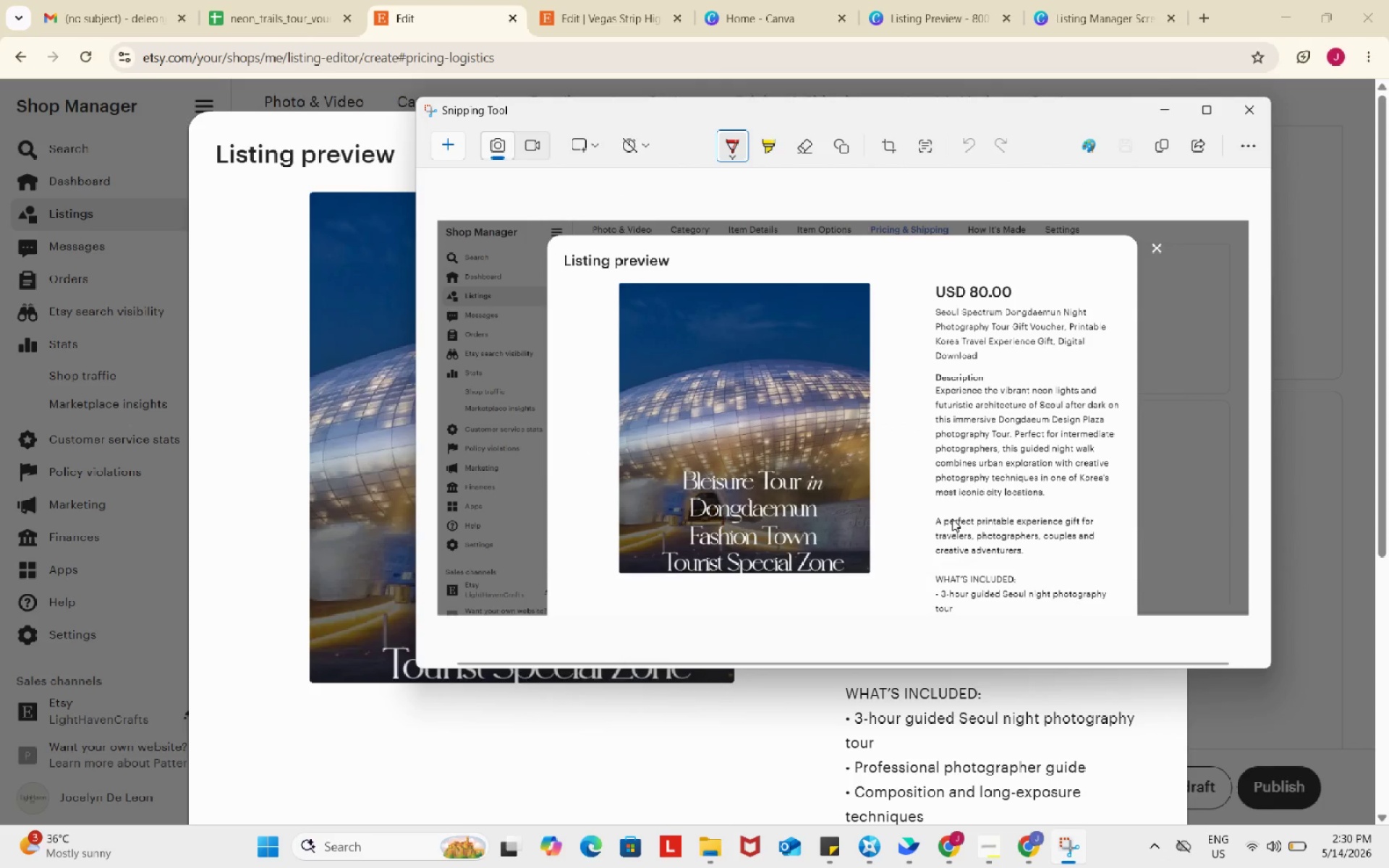 
left_click([935, 0])
 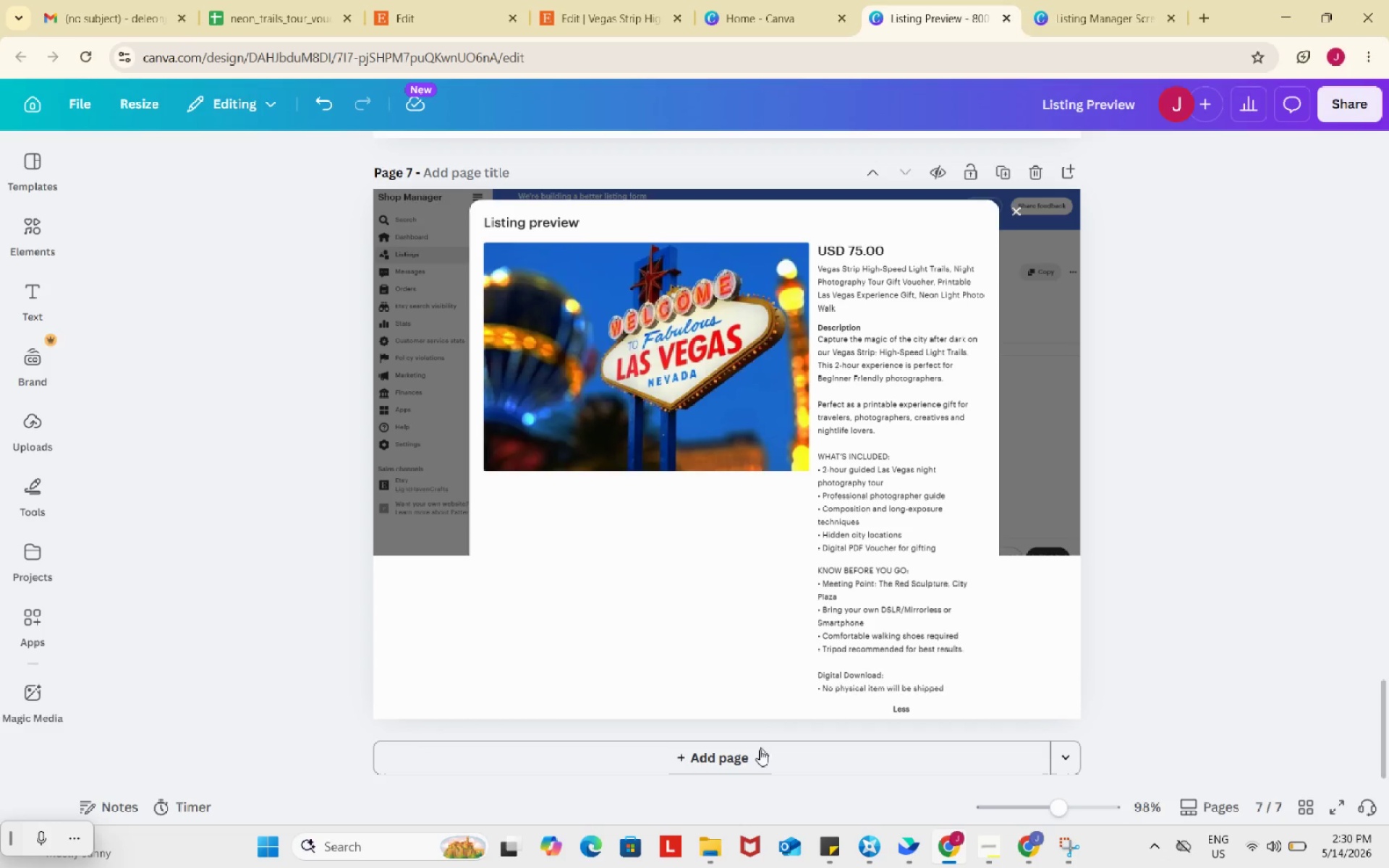 
left_click([758, 756])
 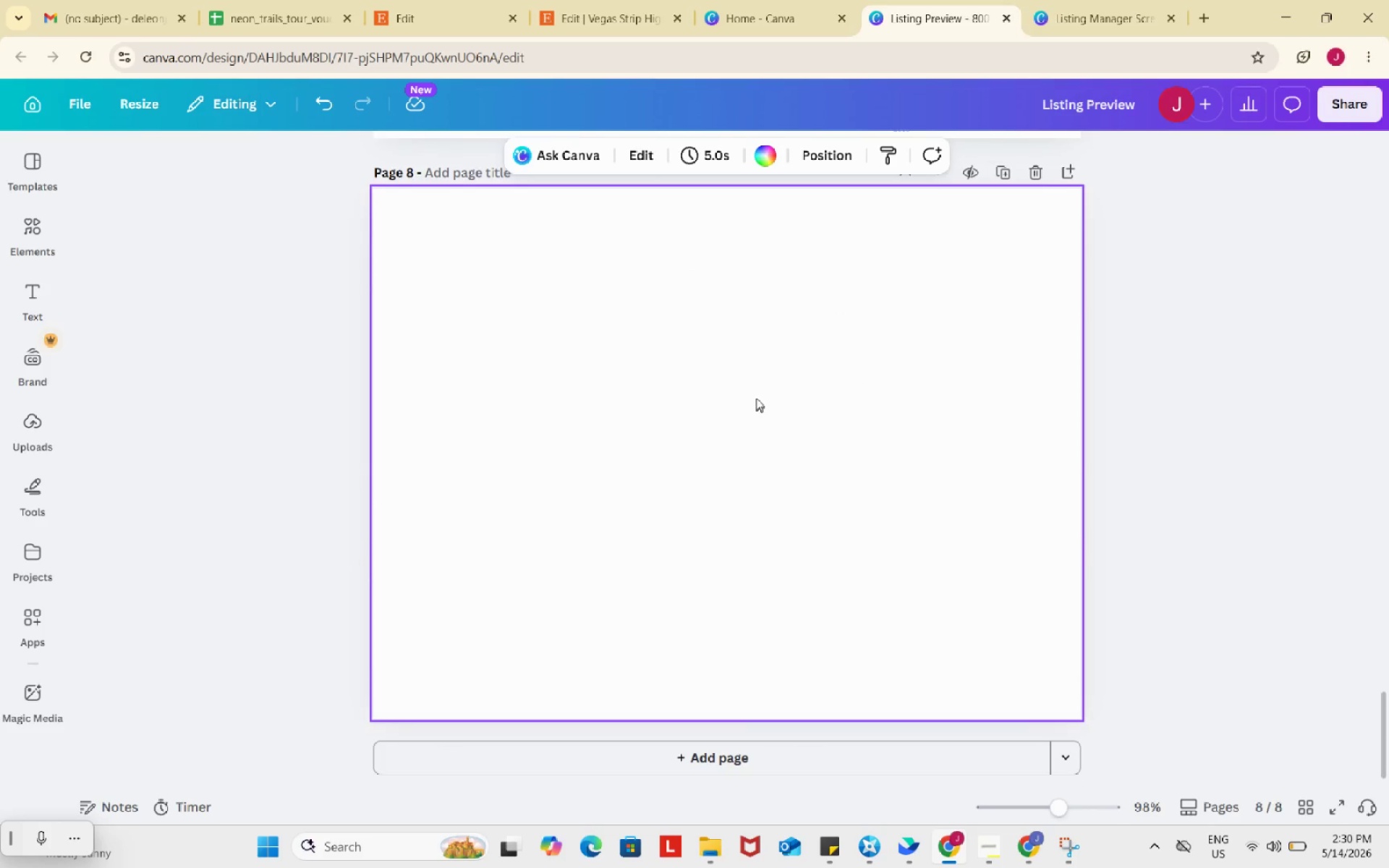 
left_click([756, 398])
 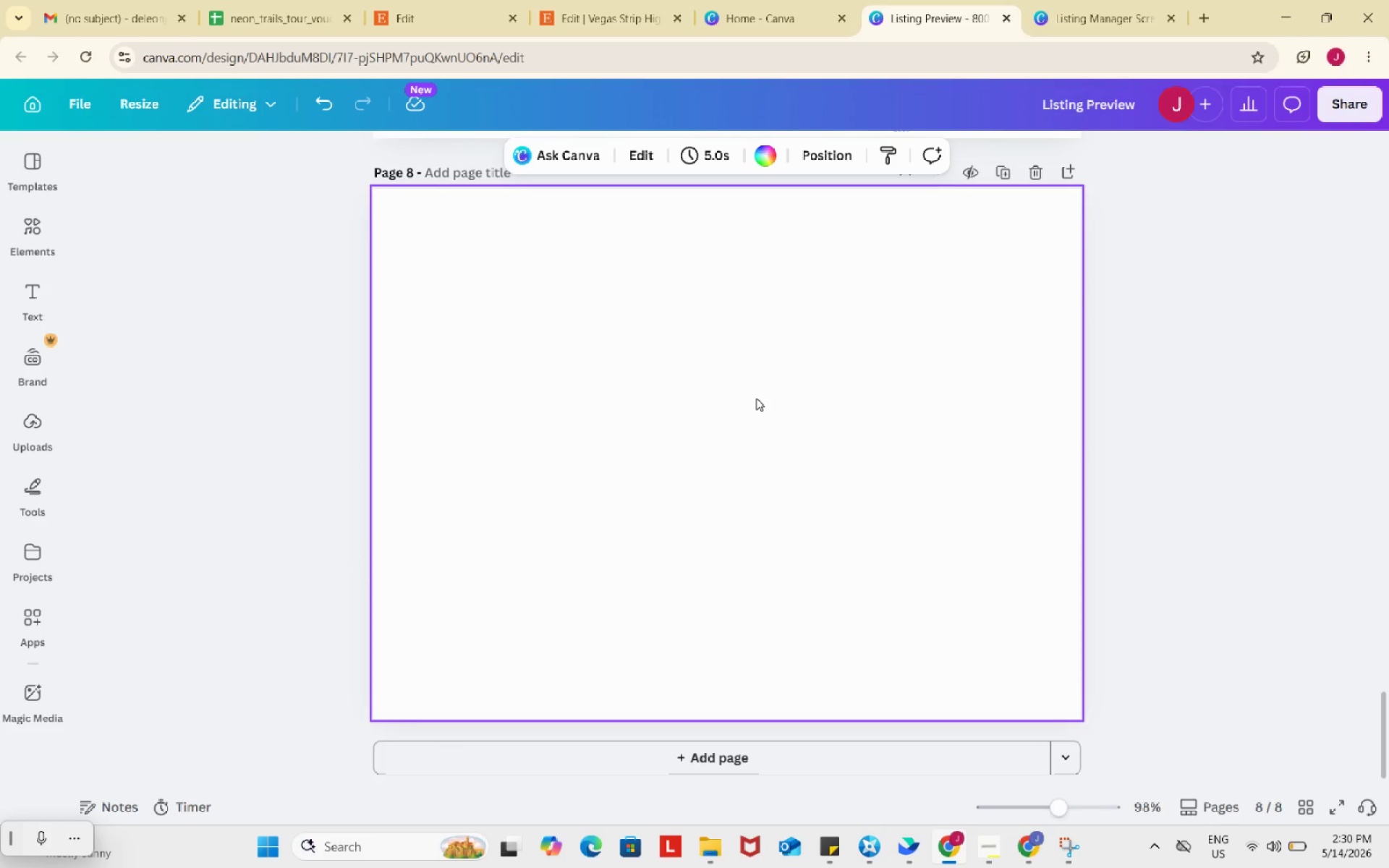 
key(Control+ControlLeft)
 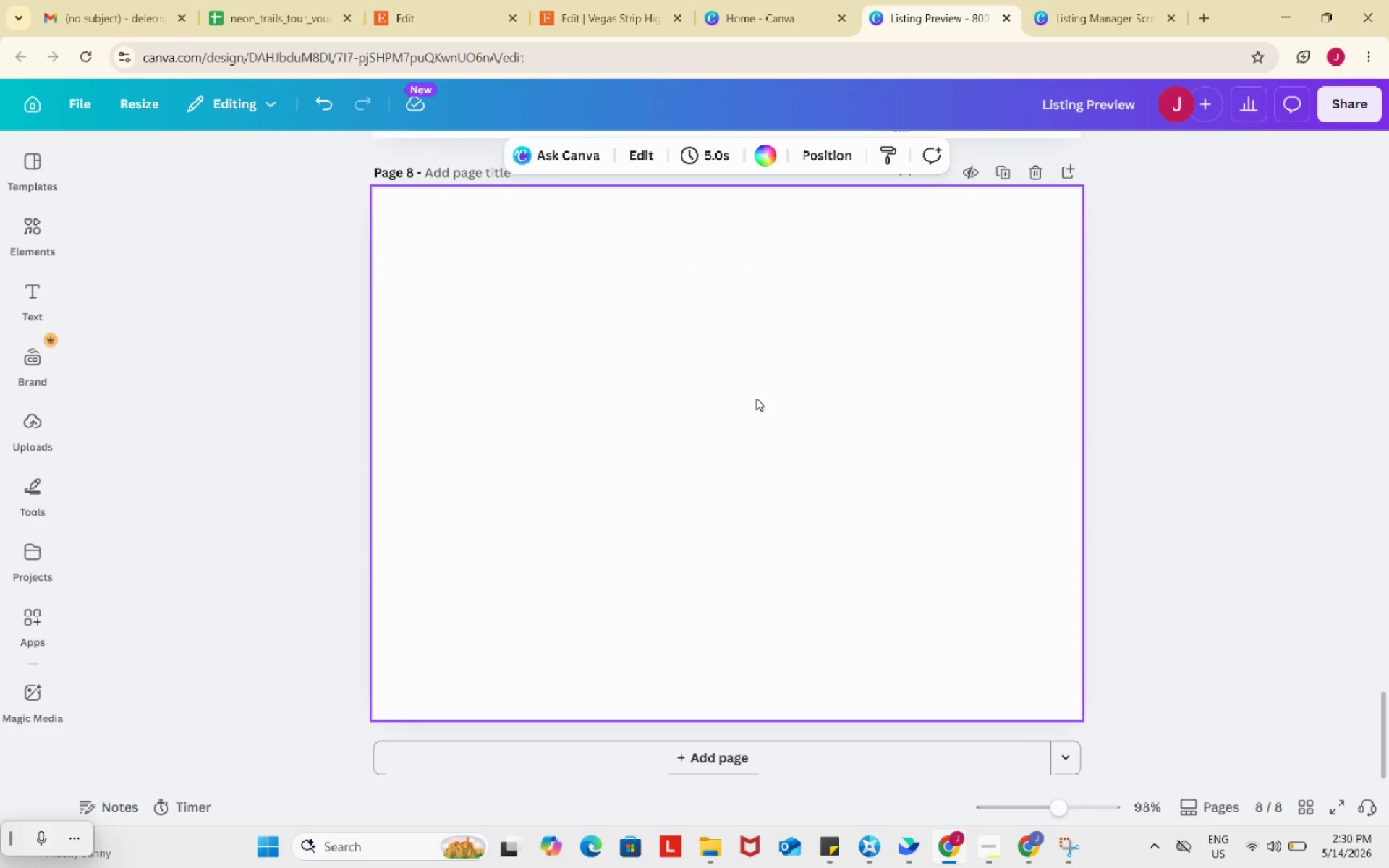 
key(Control+V)
 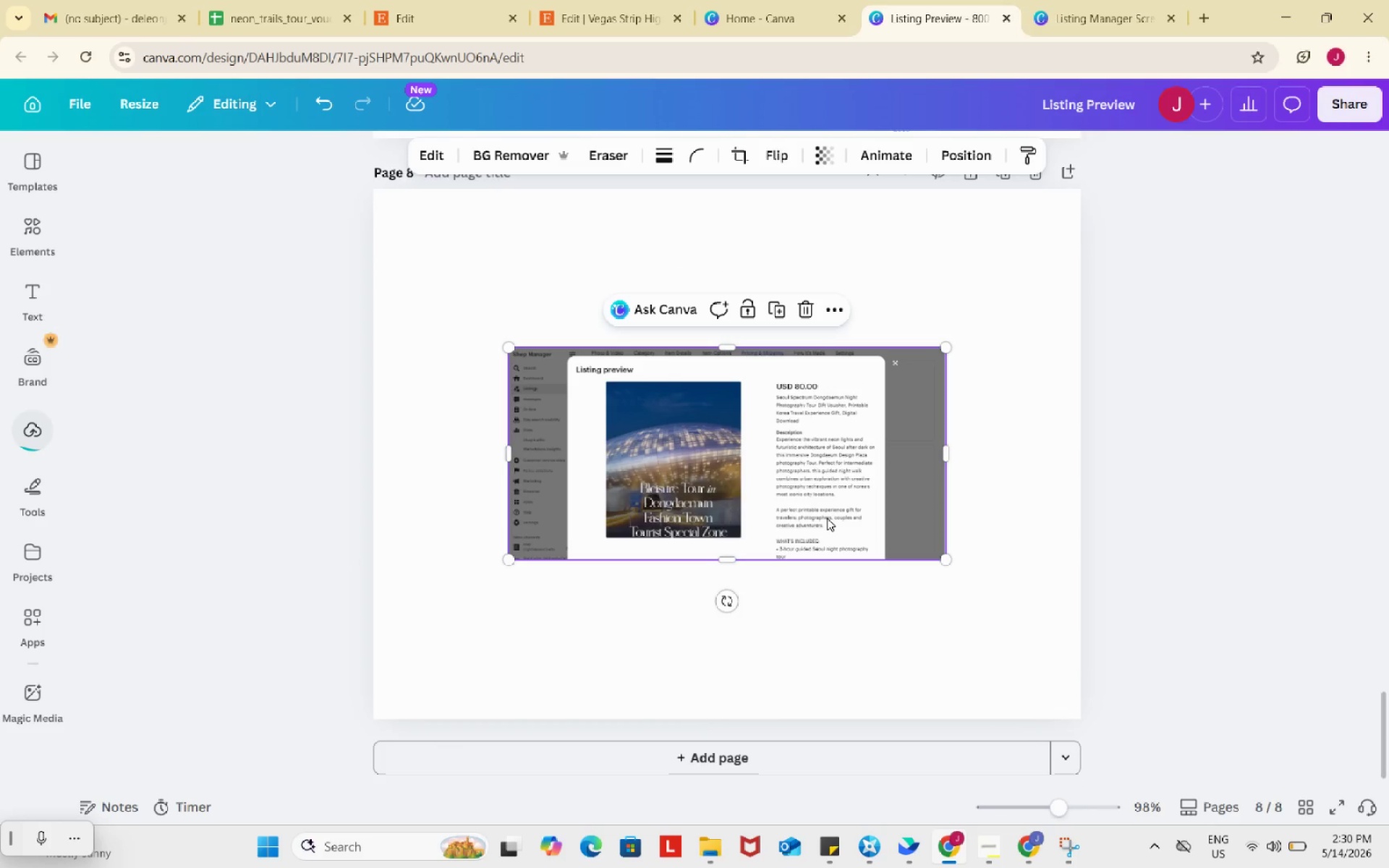 
left_click_drag(start_coordinate=[818, 509], to_coordinate=[684, 352])
 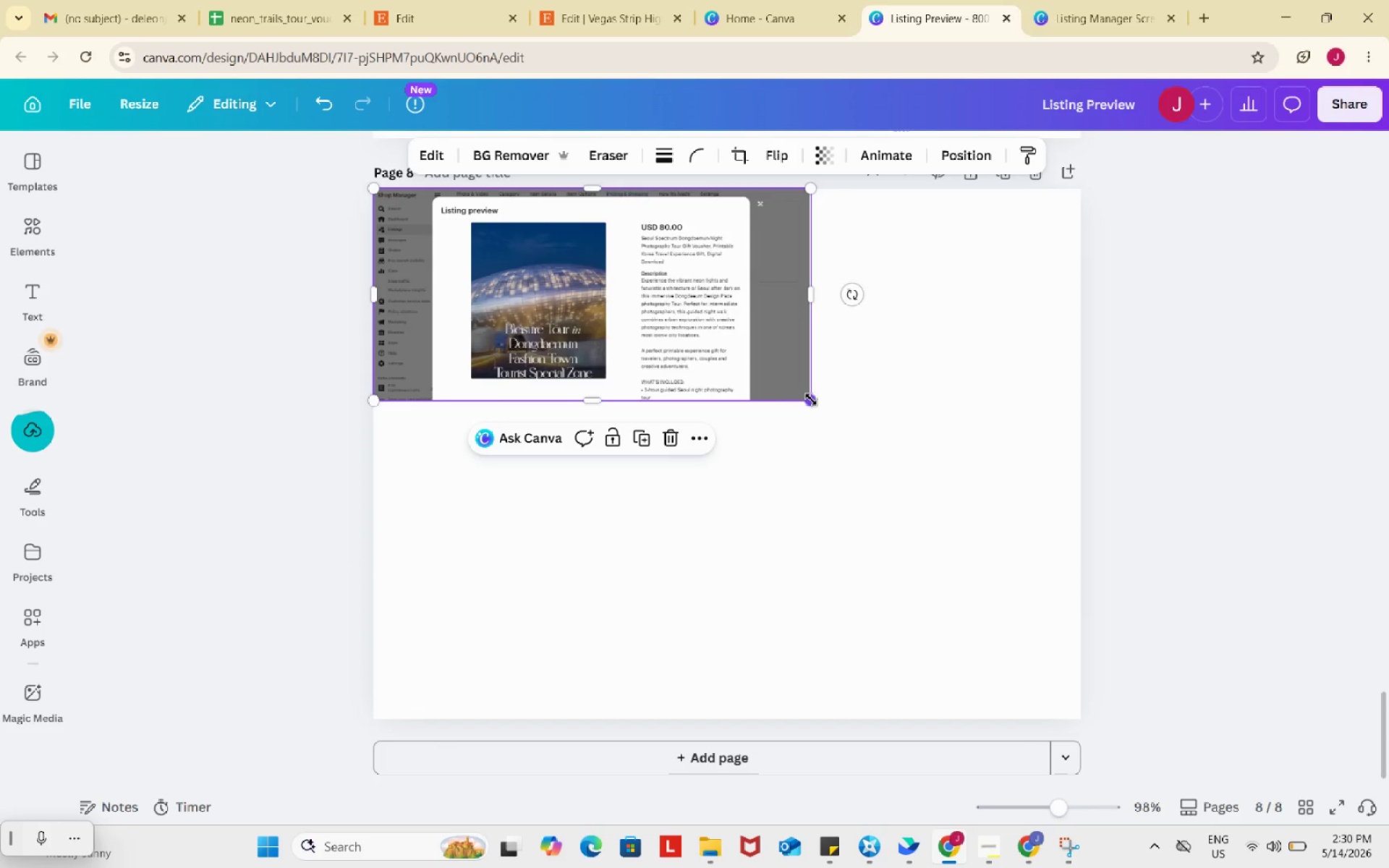 
left_click_drag(start_coordinate=[811, 399], to_coordinate=[1095, 490])
 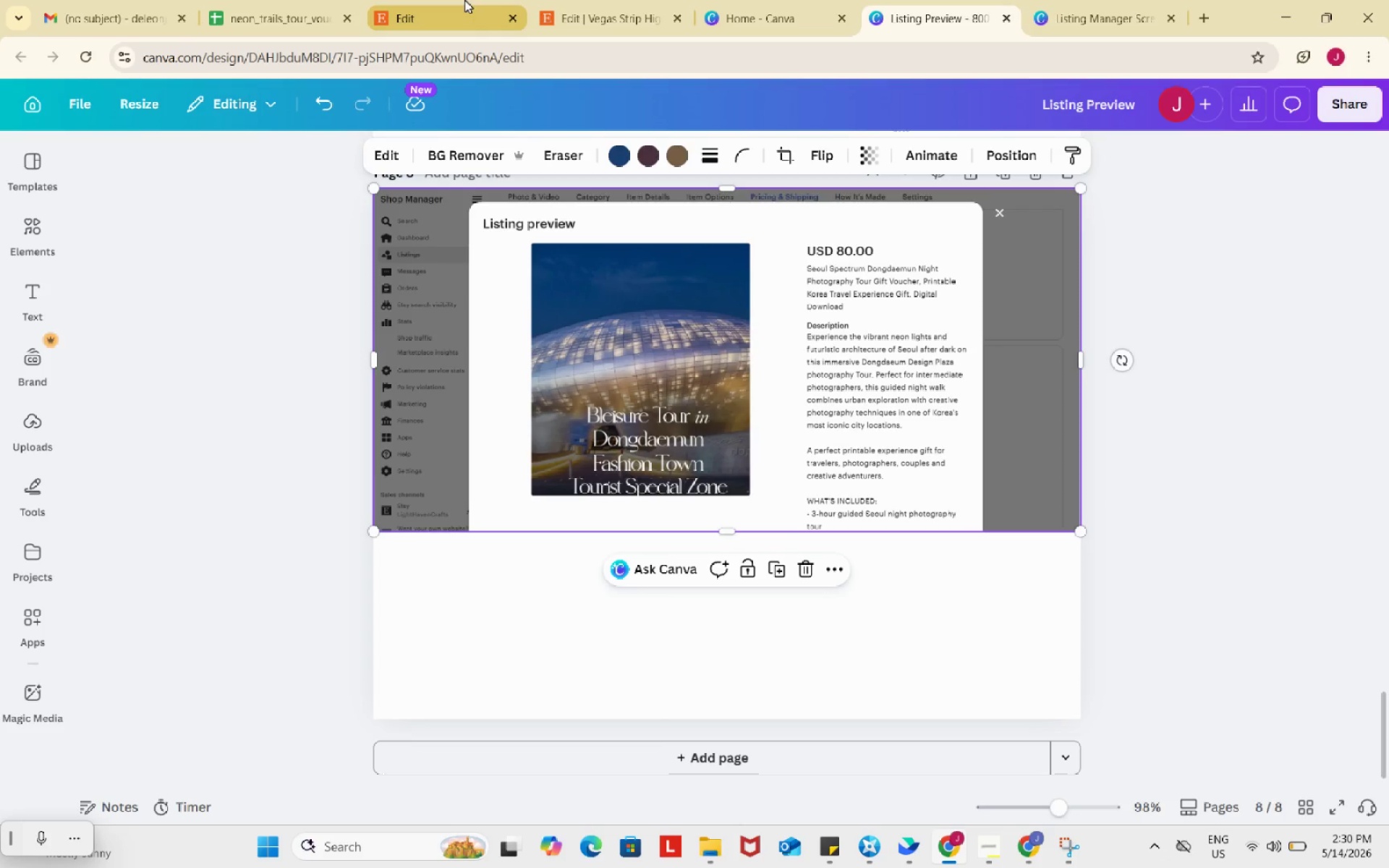 
left_click([464, 0])
 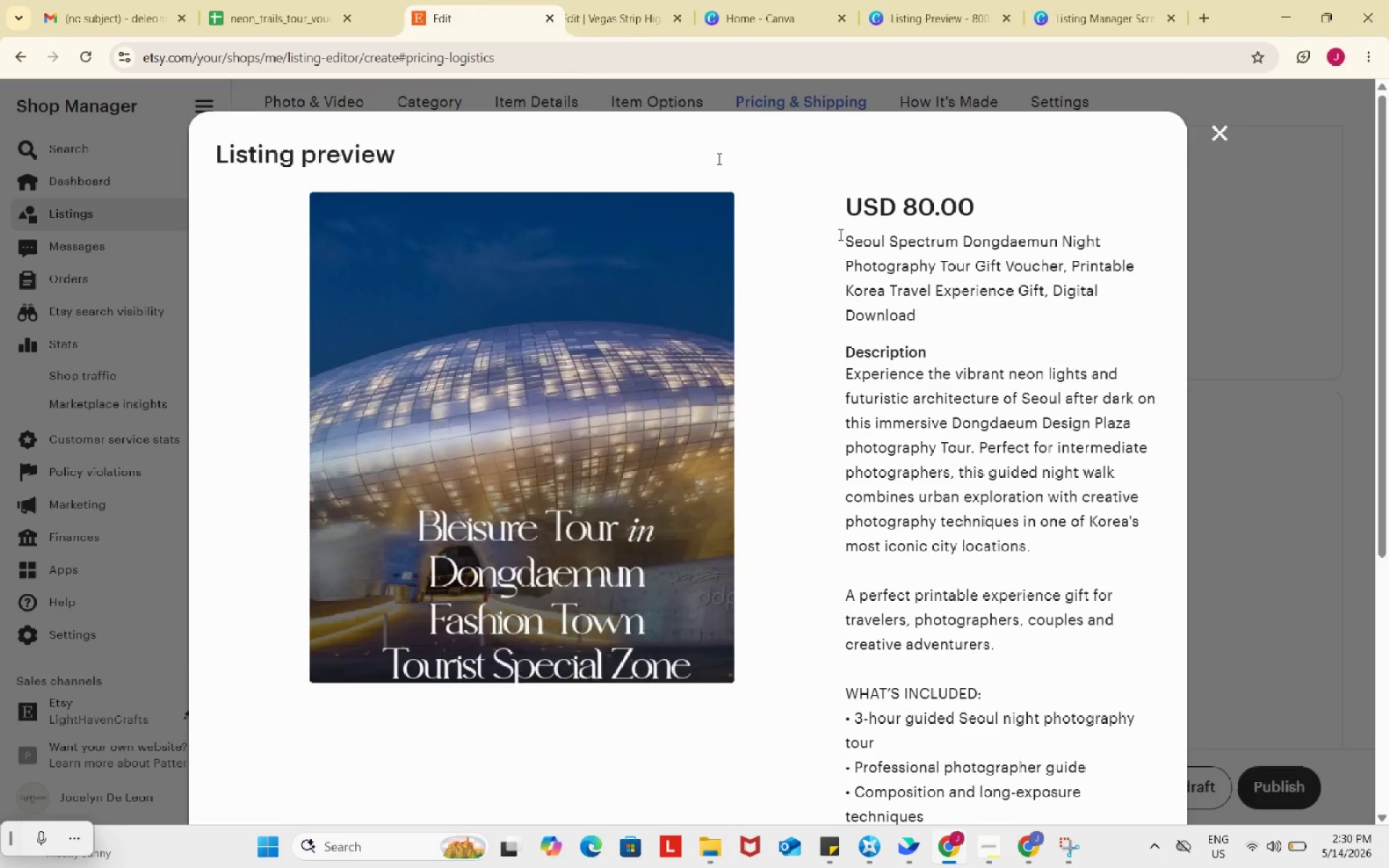 
left_click_drag(start_coordinate=[464, 0], to_coordinate=[864, 250])
 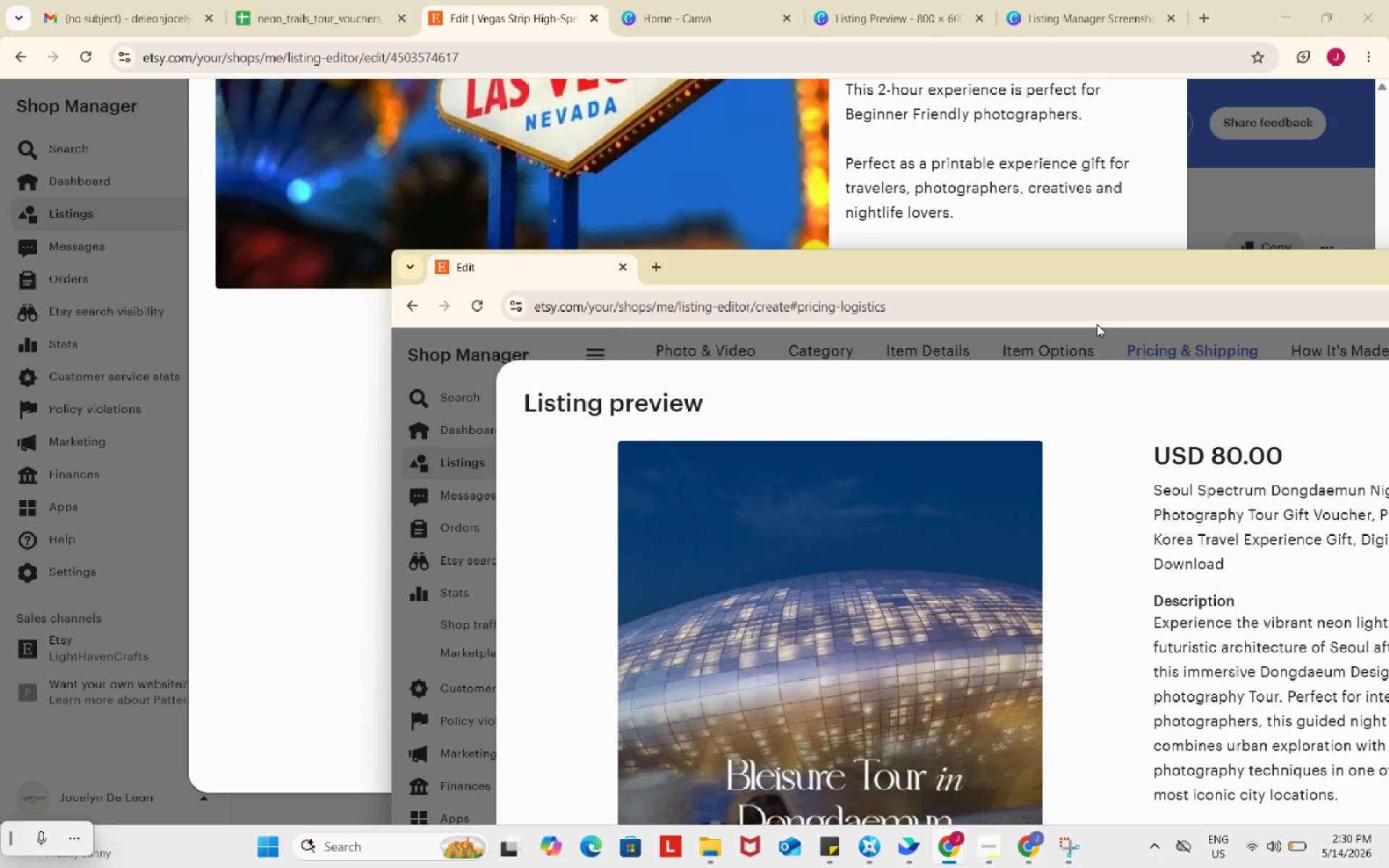 
left_click_drag(start_coordinate=[1072, 269], to_coordinate=[776, 72])
 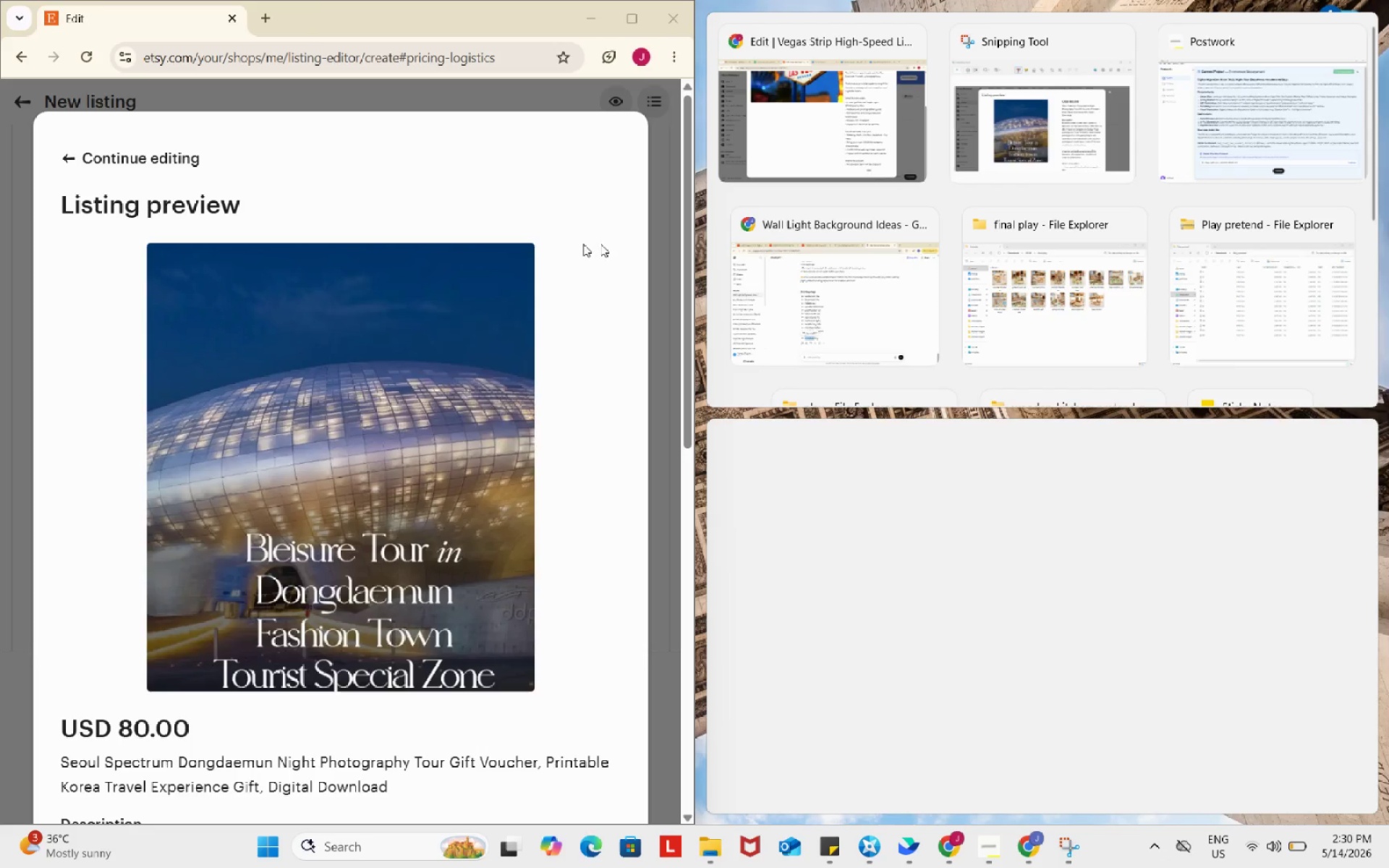 
left_click([544, 239])
 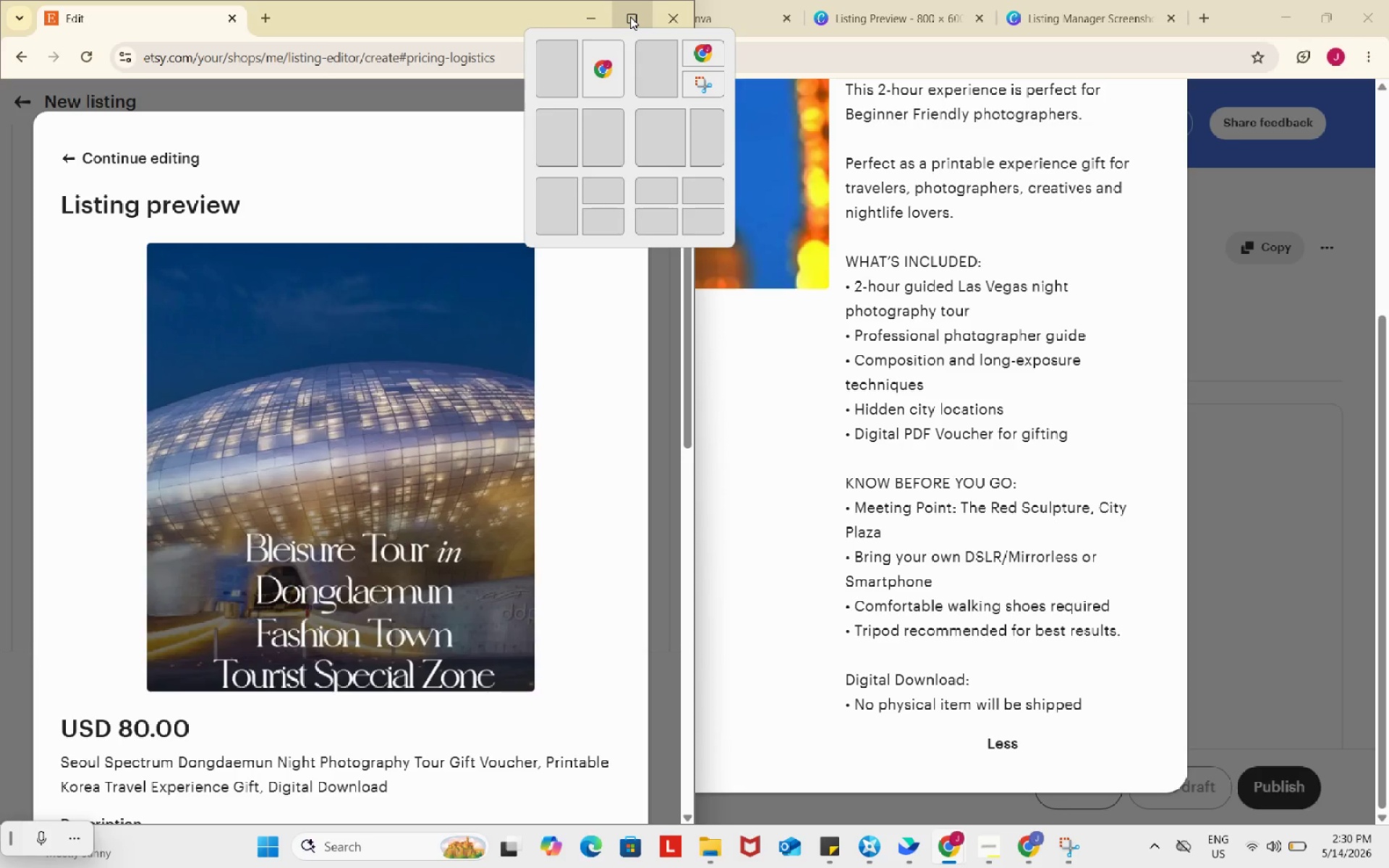 
left_click([630, 17])
 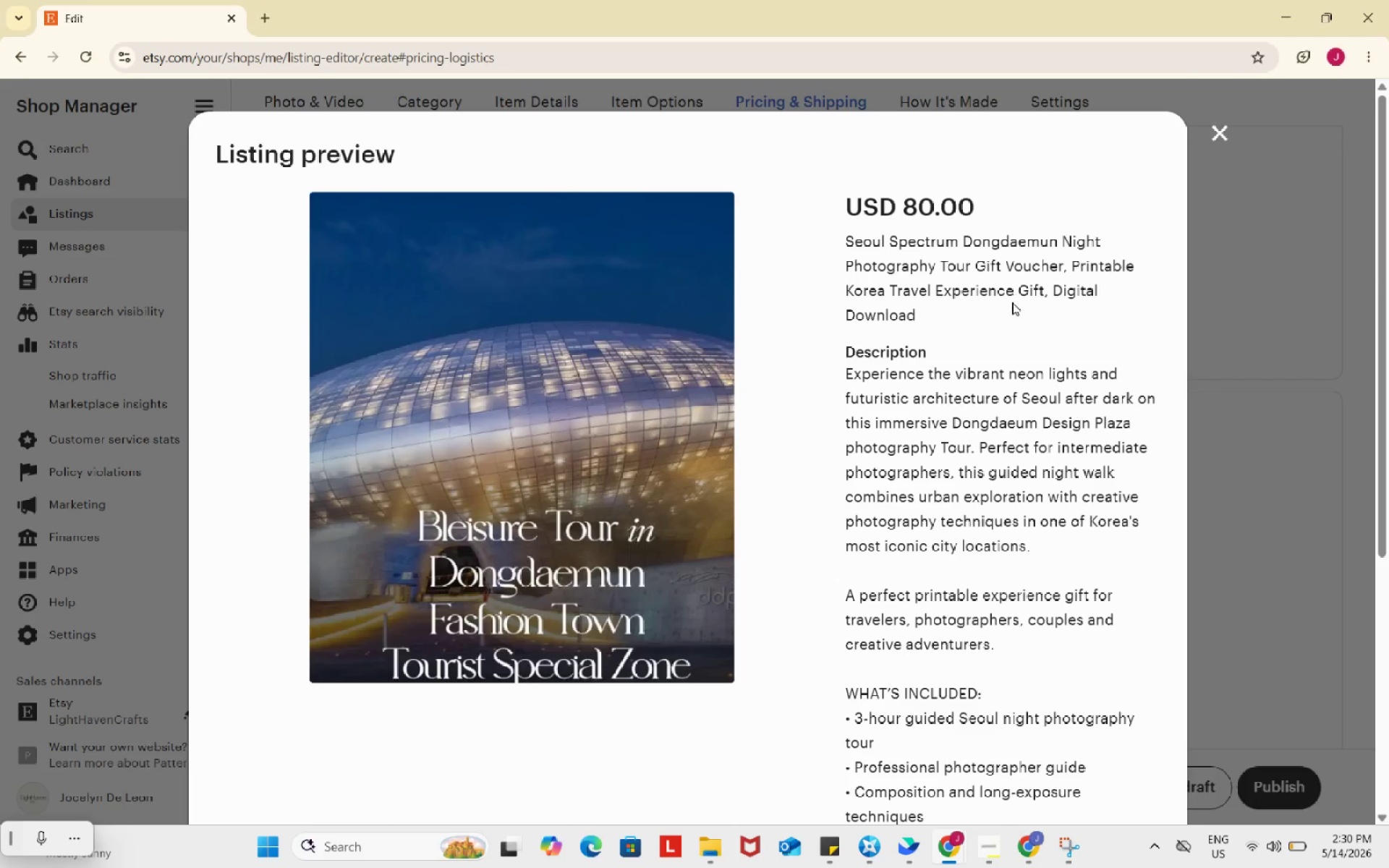 
scroll: coordinate [1012, 302], scroll_direction: down, amount: 5.0
 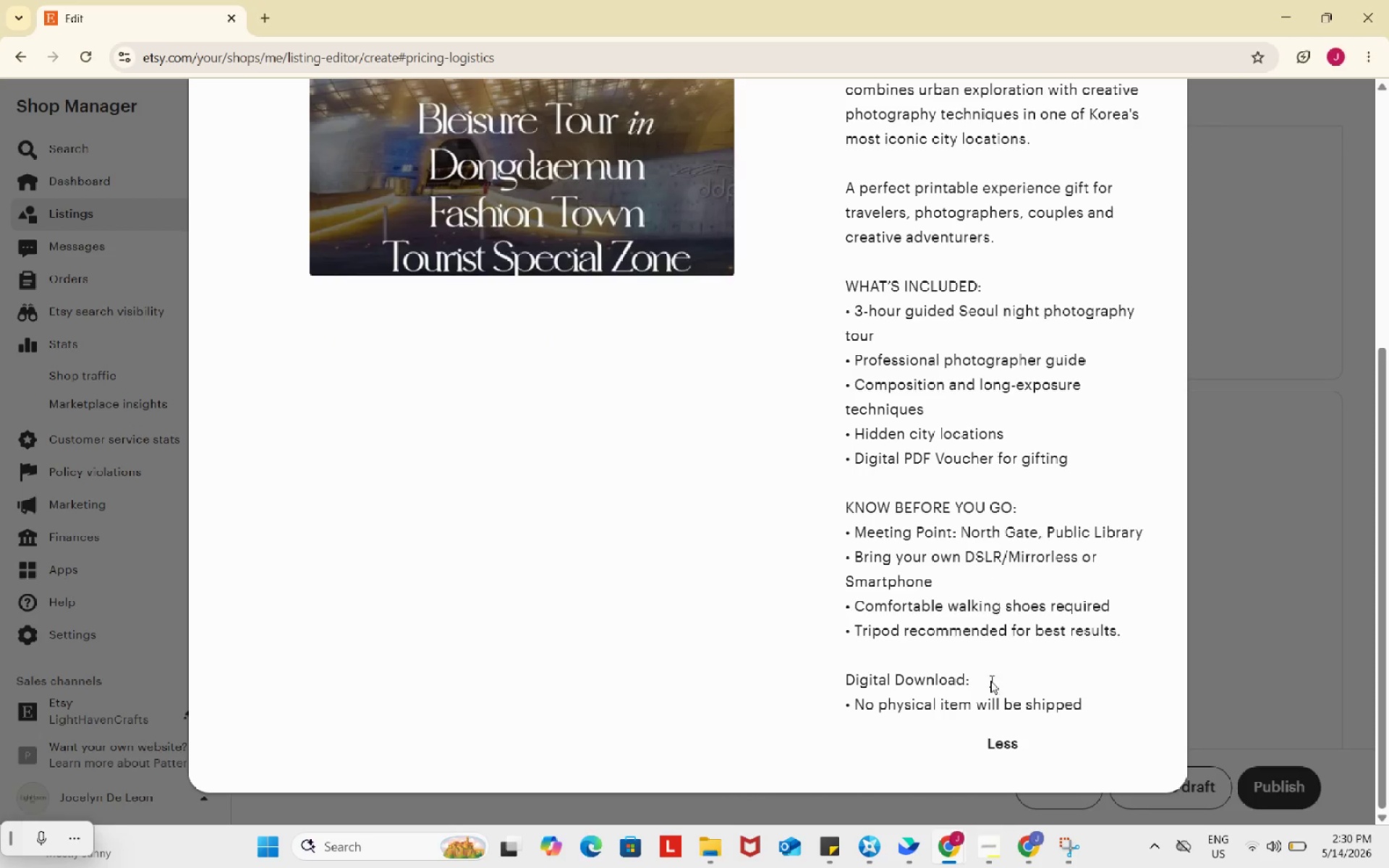 
mouse_move([952, 830])
 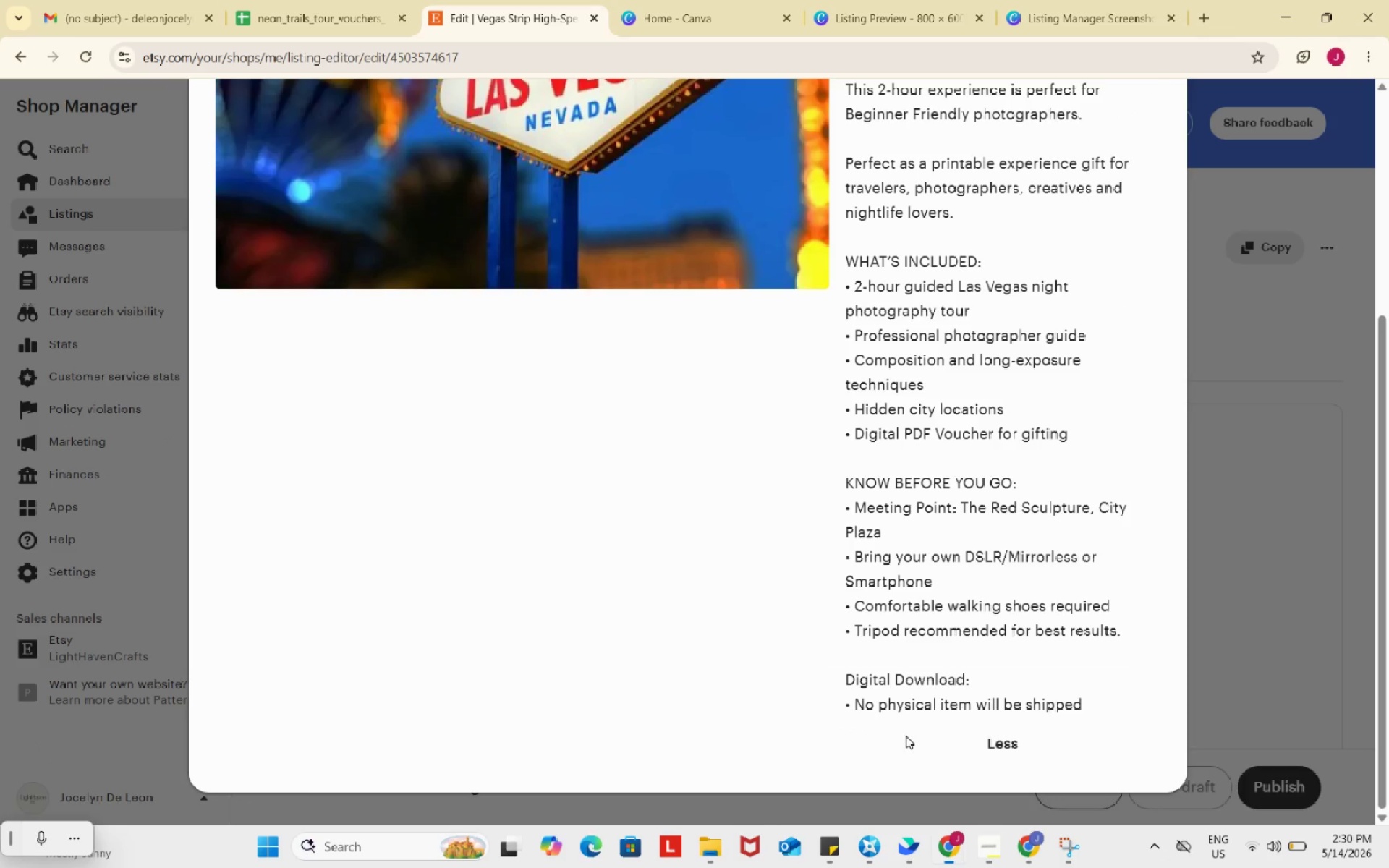 
left_click([906, 736])
 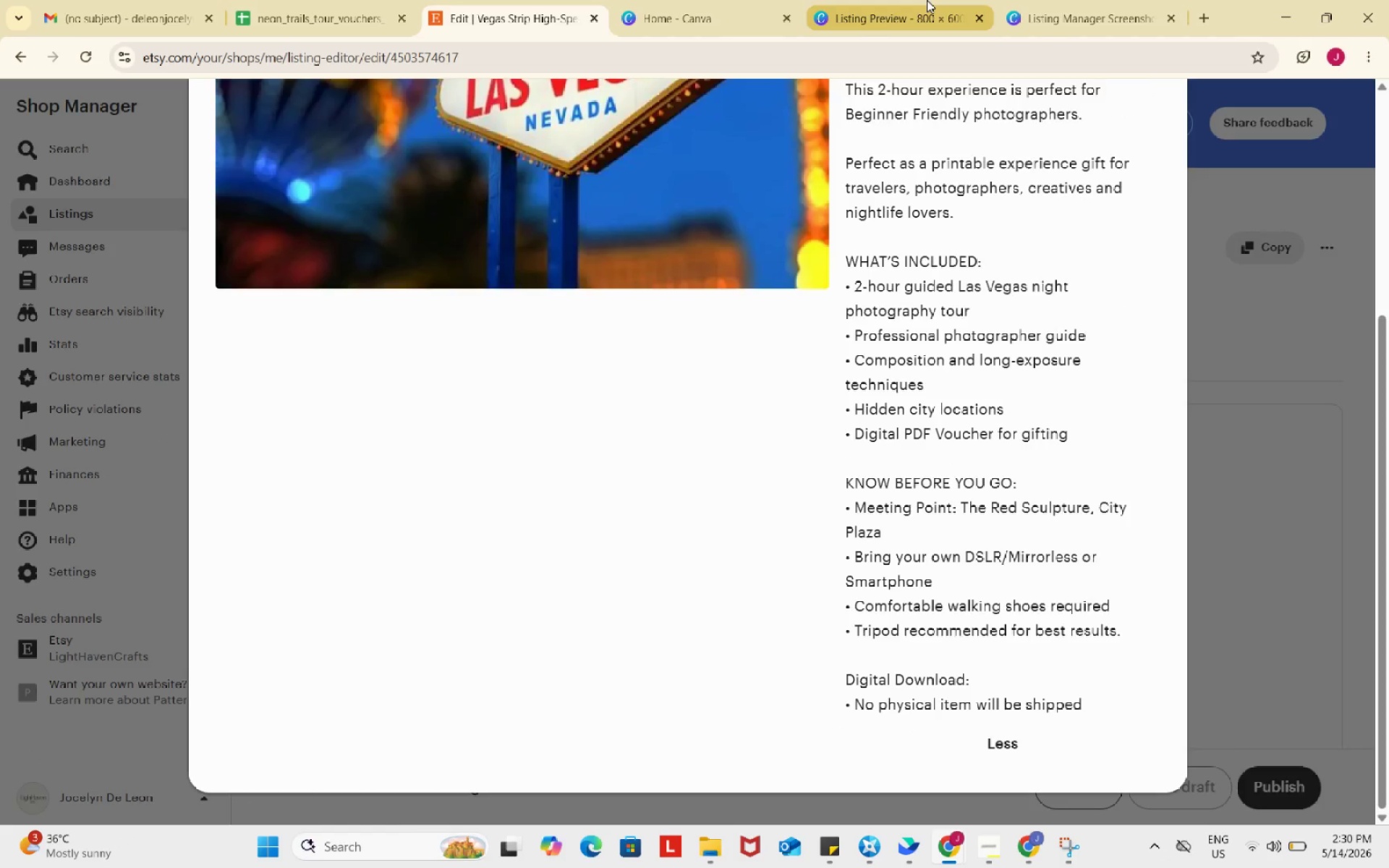 
left_click([927, 0])
 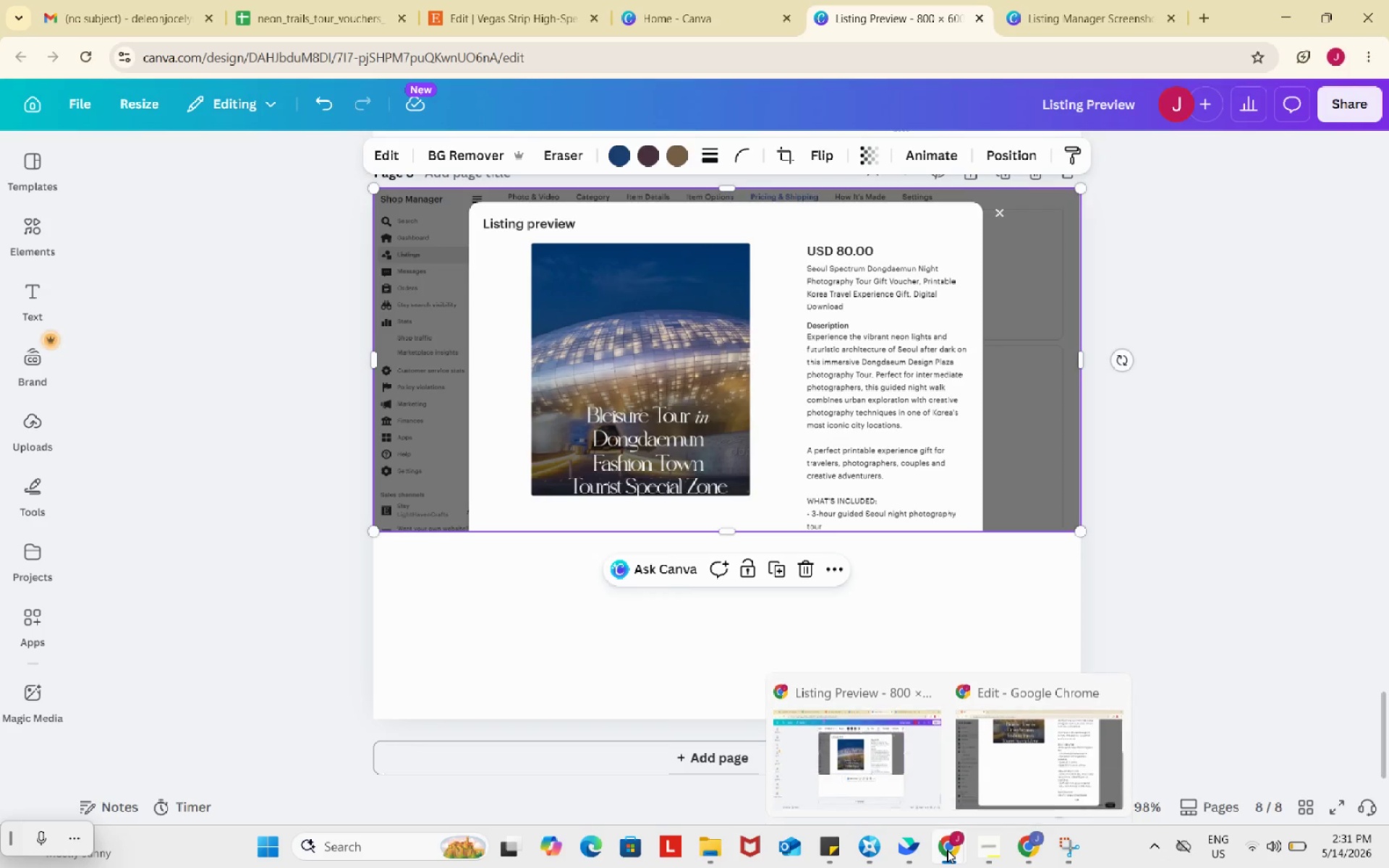 
left_click([1053, 720])
 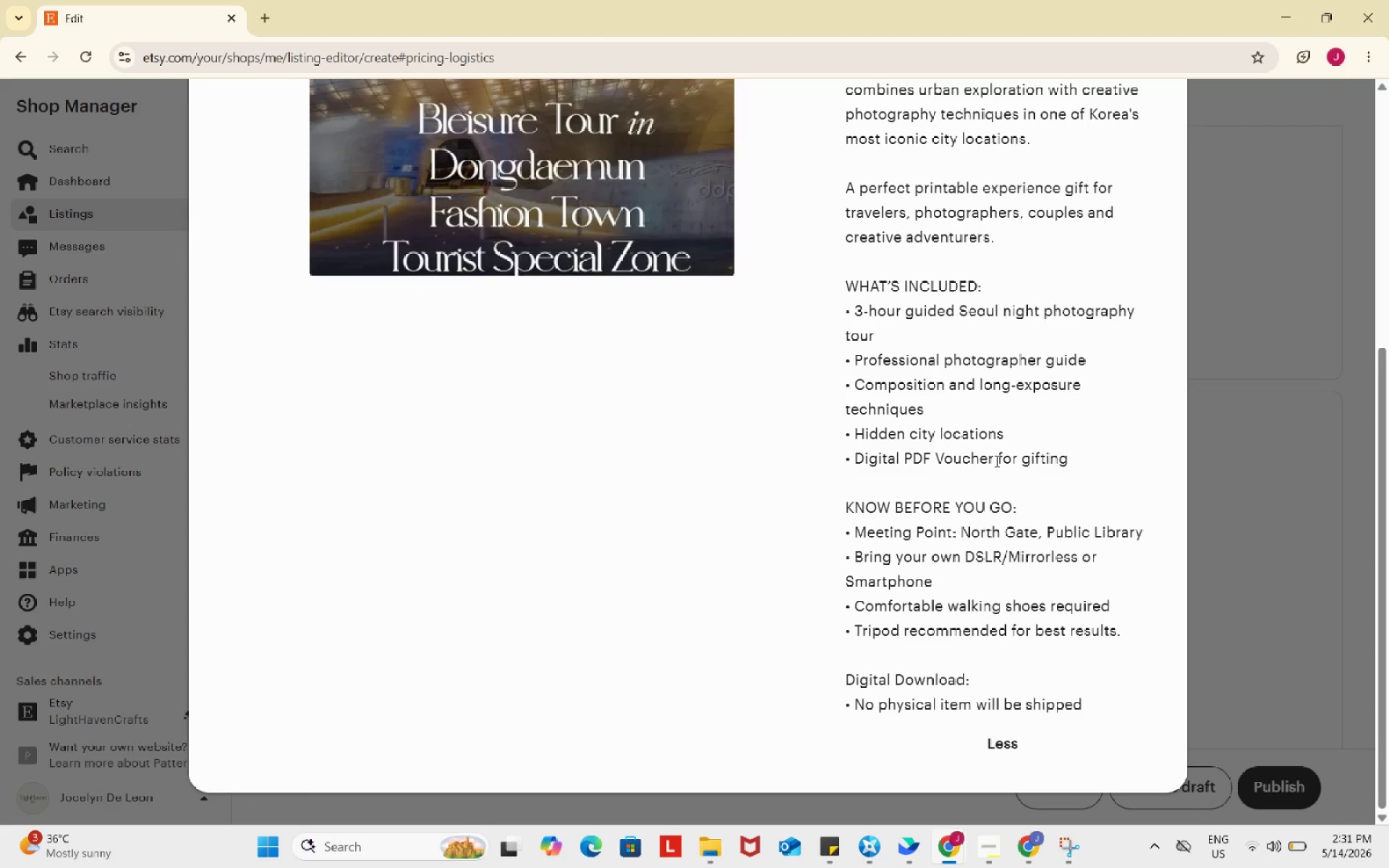 
key(Meta+Shift+S)
 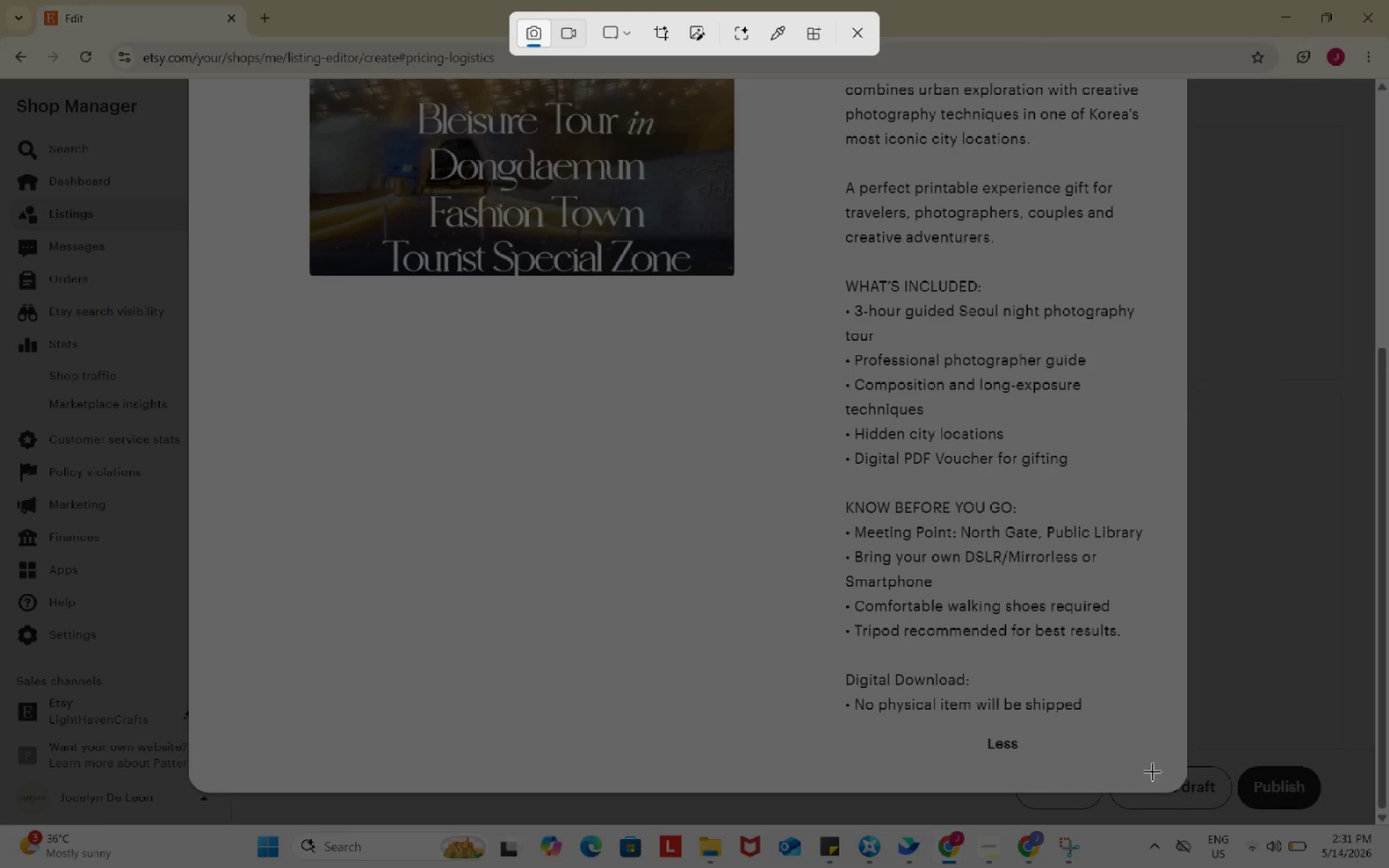 
left_click_drag(start_coordinate=[1160, 772], to_coordinate=[313, 349])
 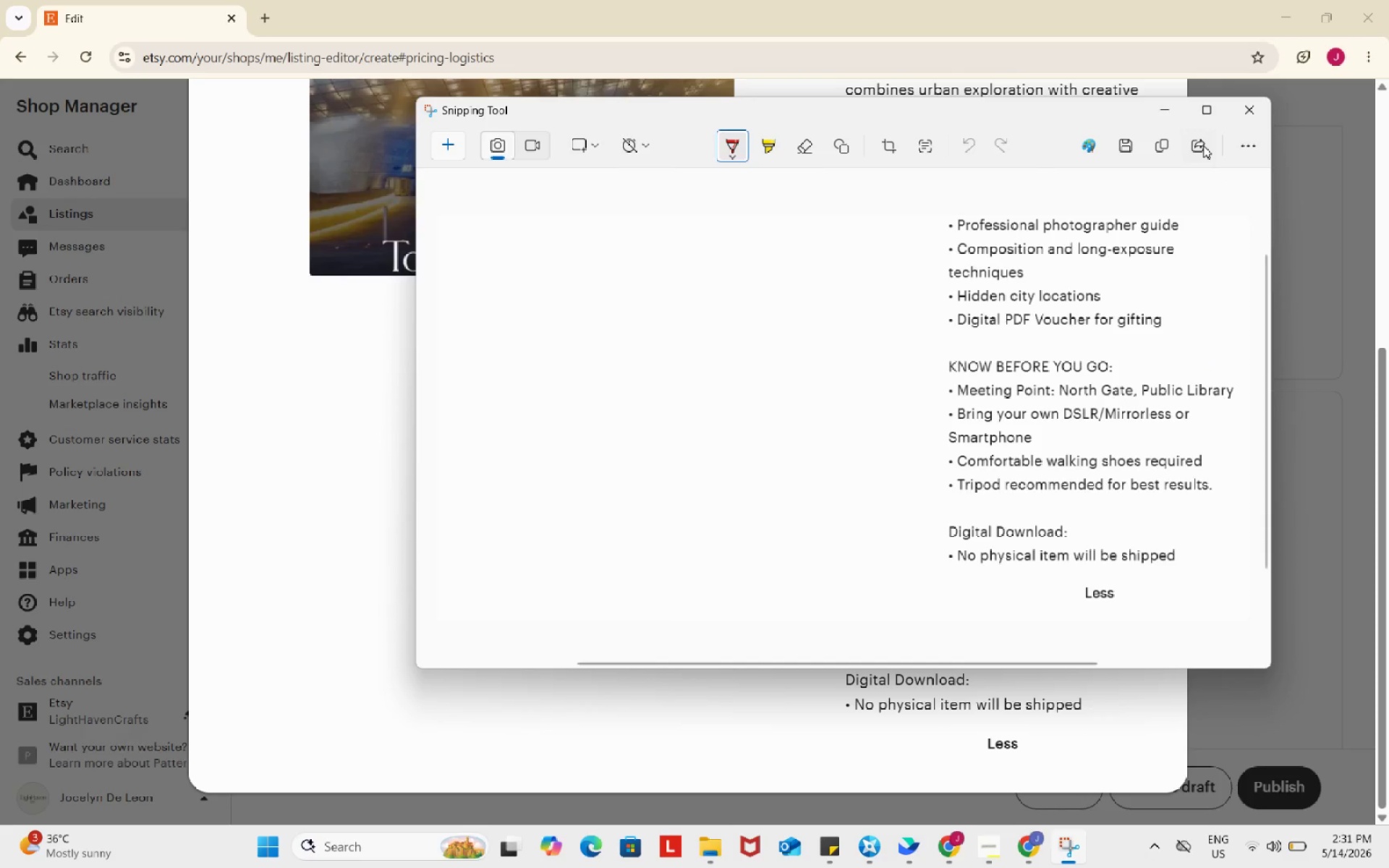 
left_click([1116, 143])
 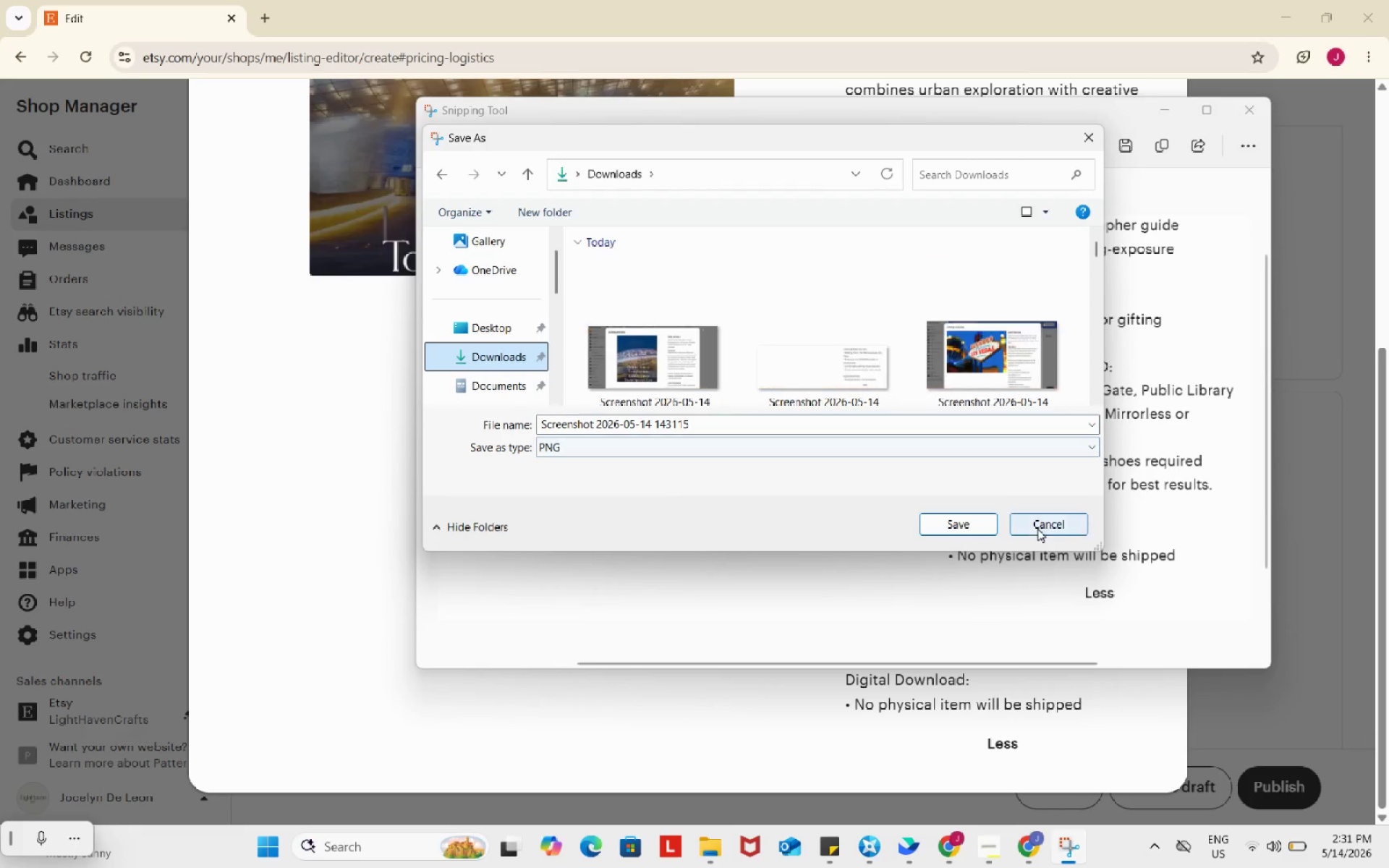 
left_click([959, 520])
 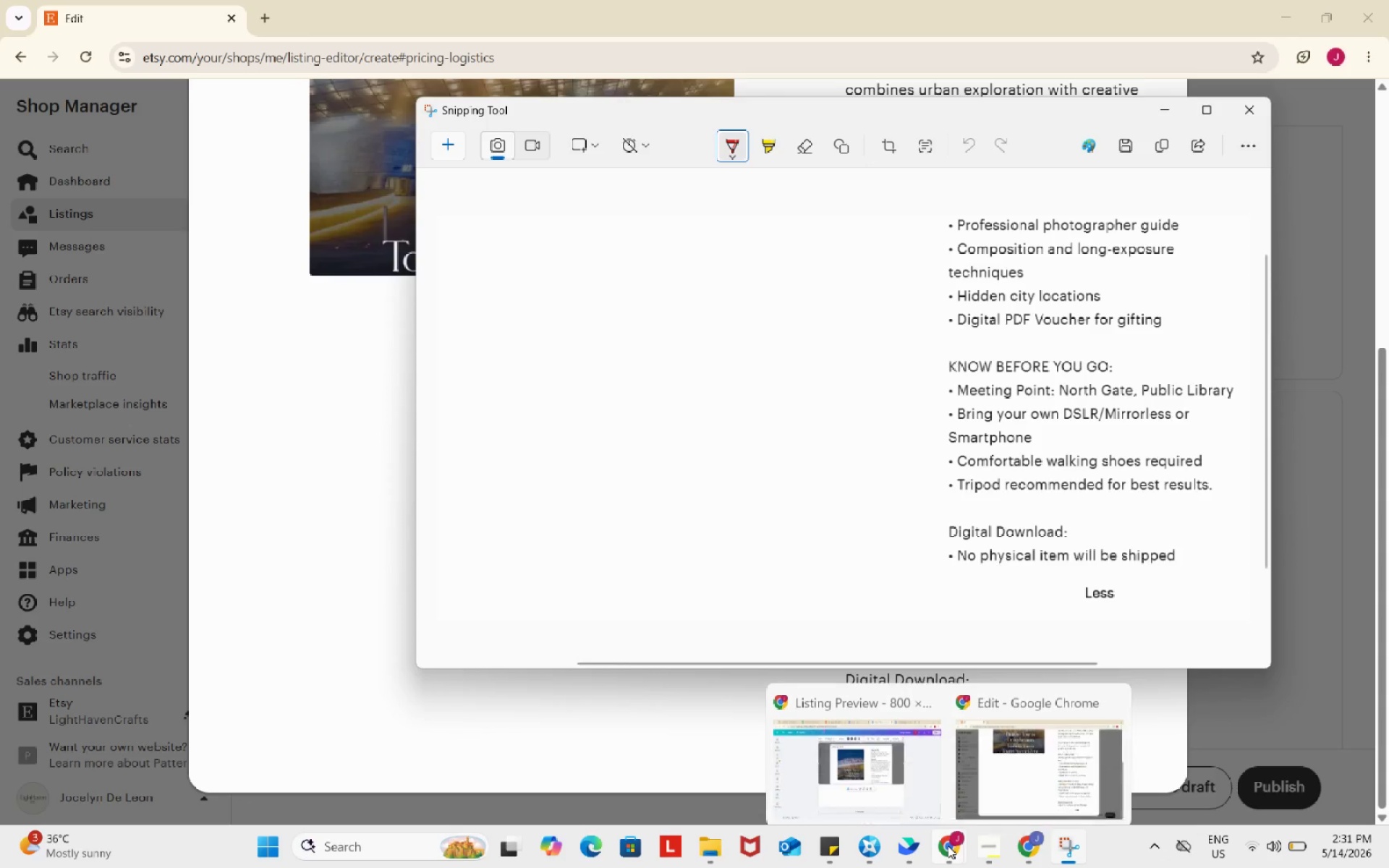 
left_click([858, 730])
 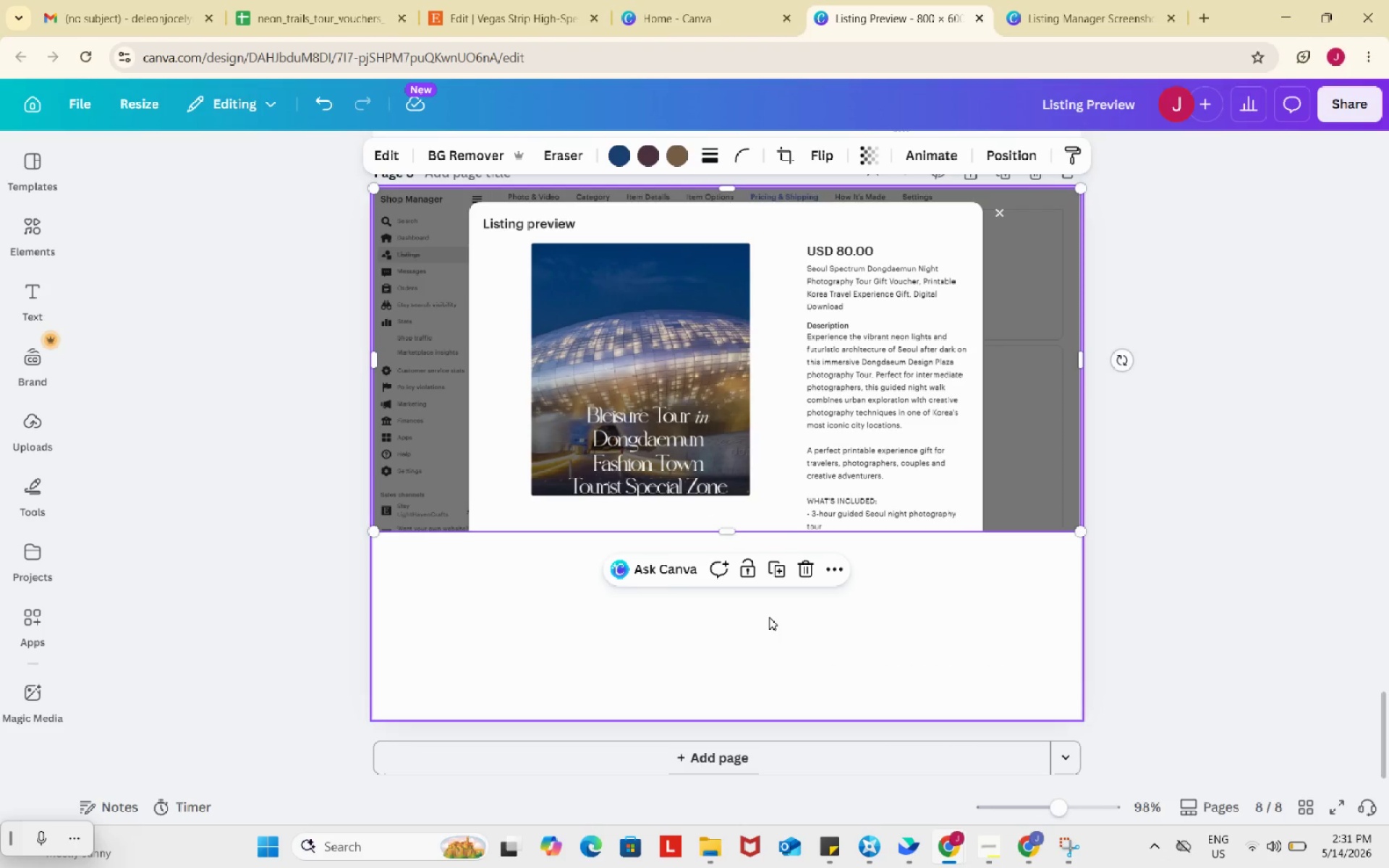 
left_click([769, 617])
 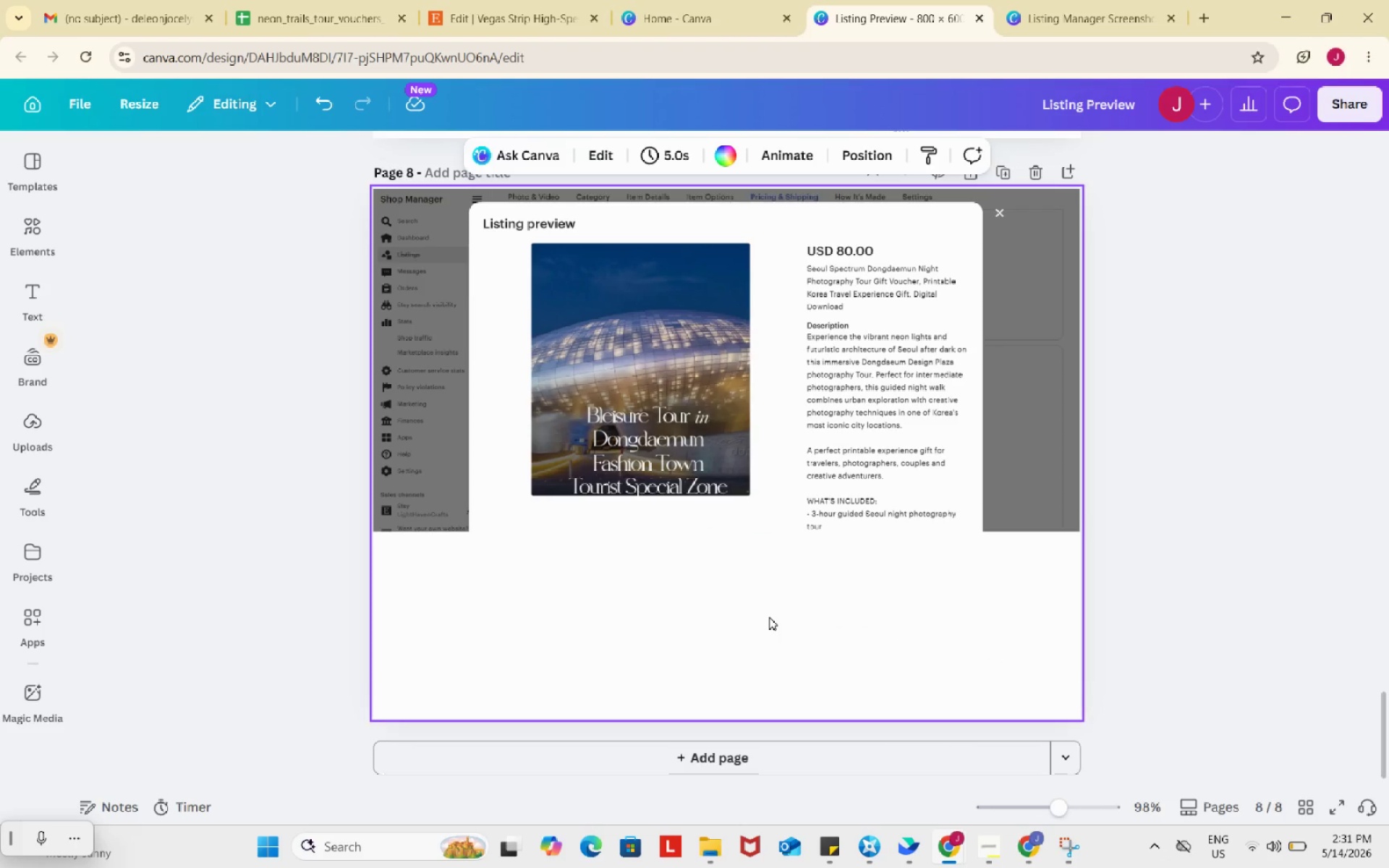 
key(Control+ControlLeft)
 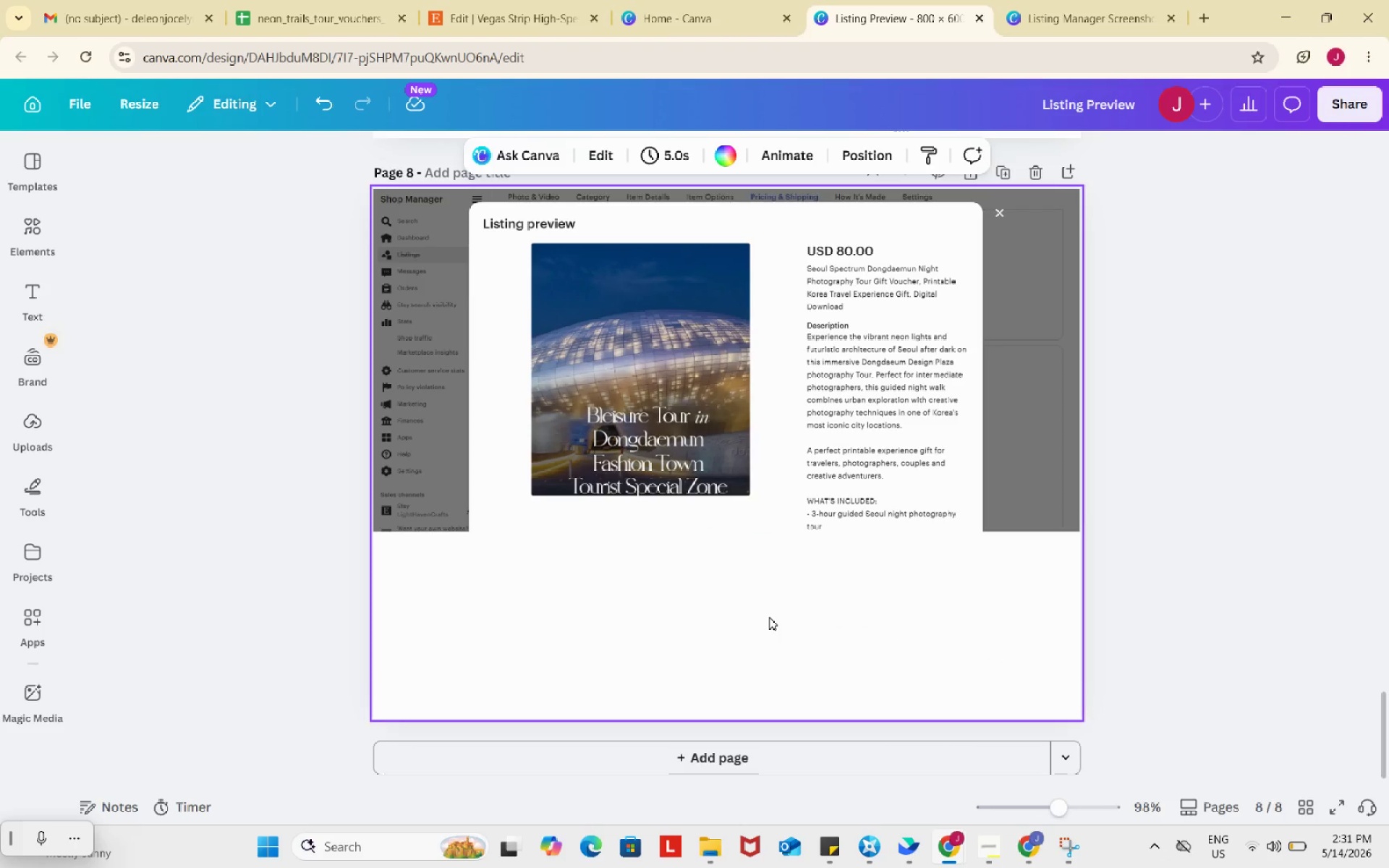 
key(Control+V)
 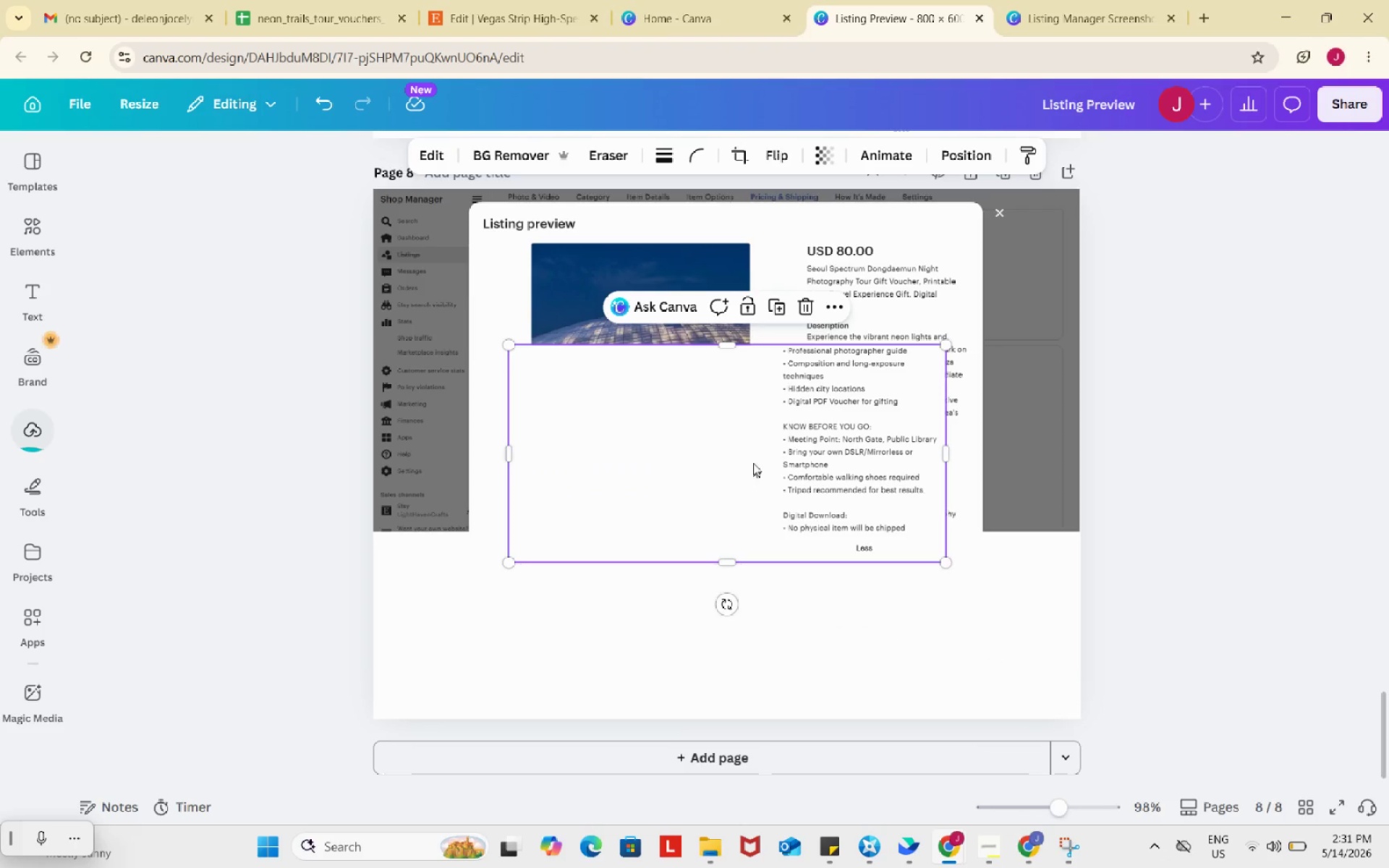 
left_click_drag(start_coordinate=[755, 460], to_coordinate=[773, 646])
 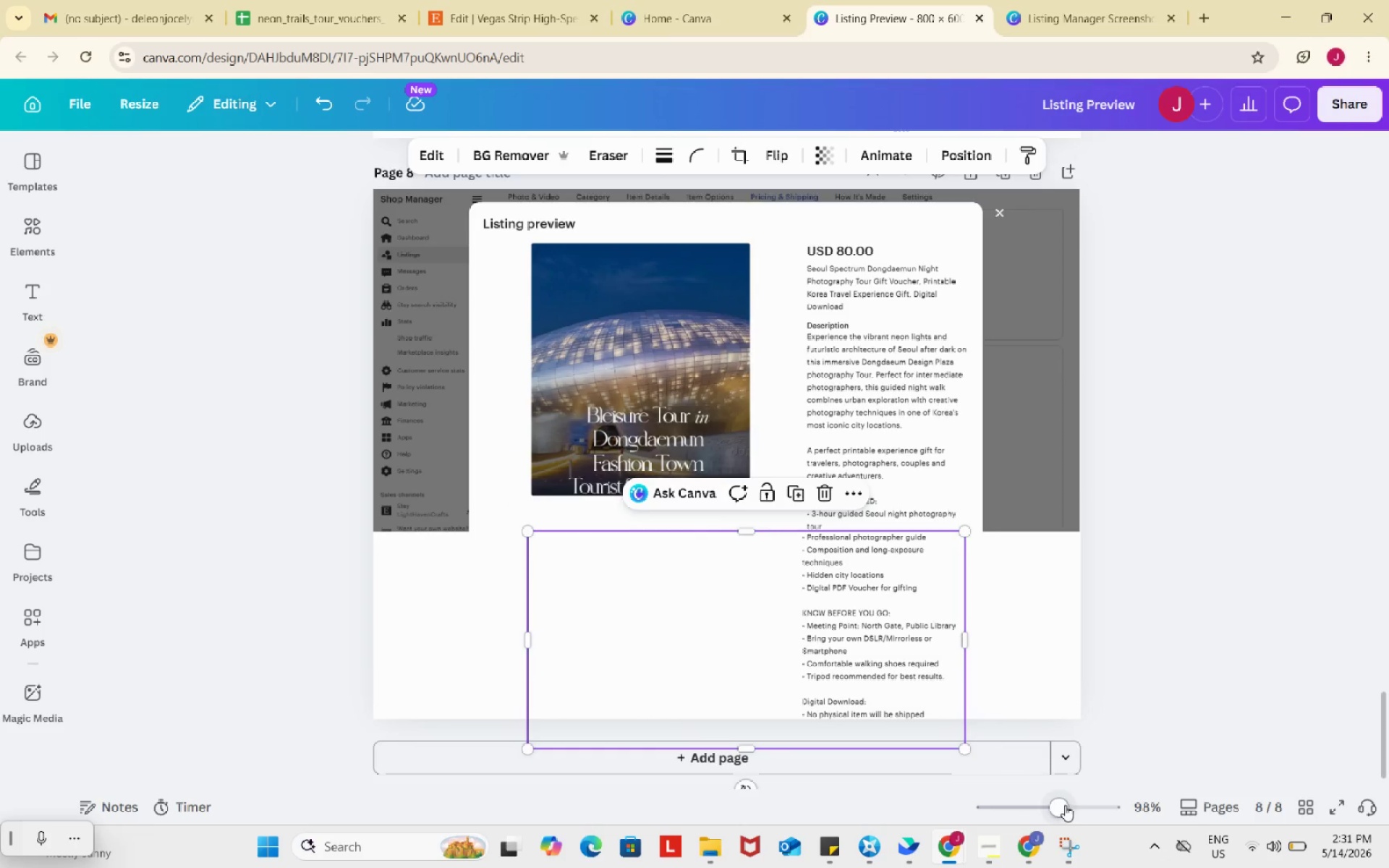 
left_click_drag(start_coordinate=[1065, 805], to_coordinate=[1081, 804])
 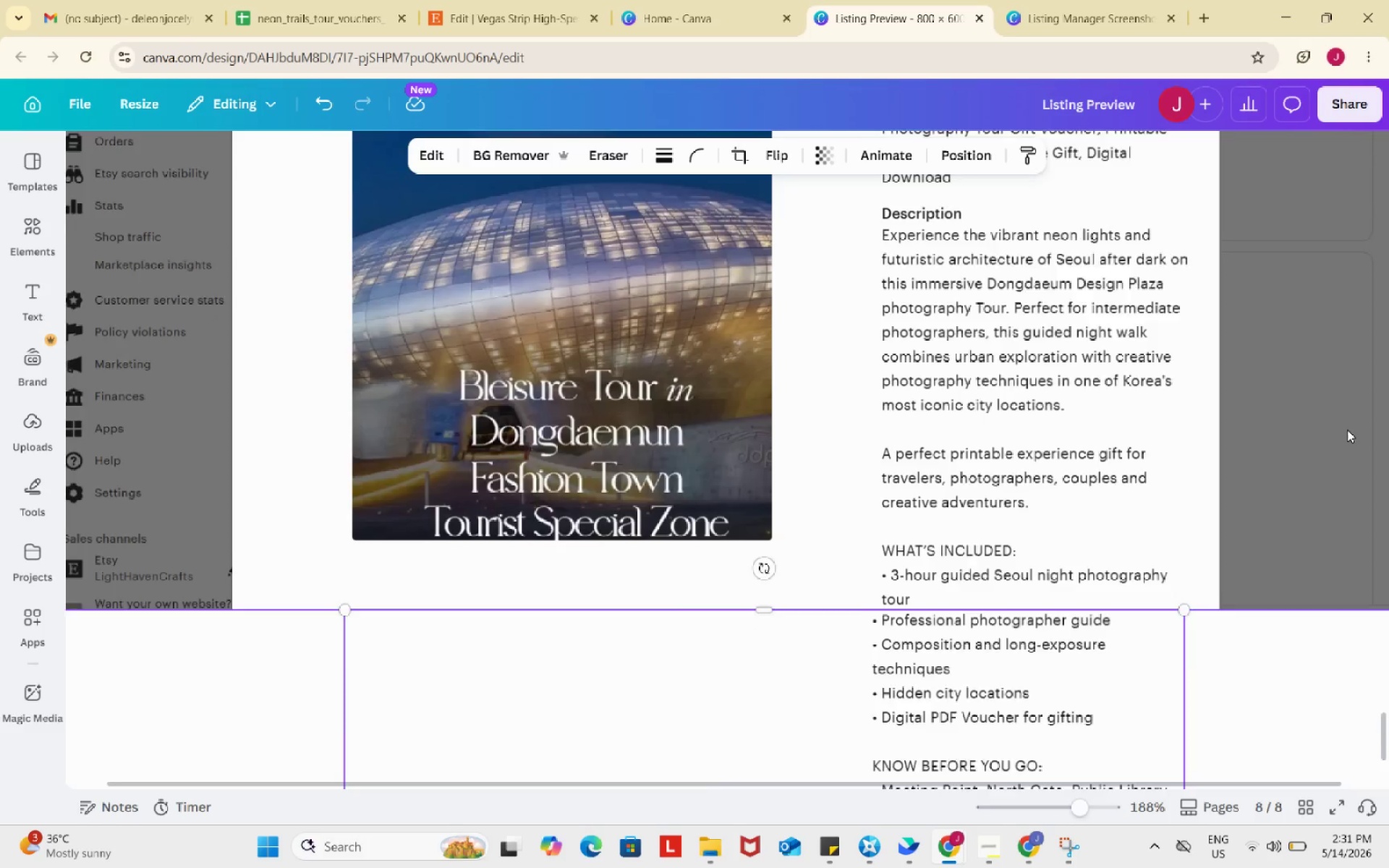 
scroll: coordinate [1347, 430], scroll_direction: down, amount: 3.0
 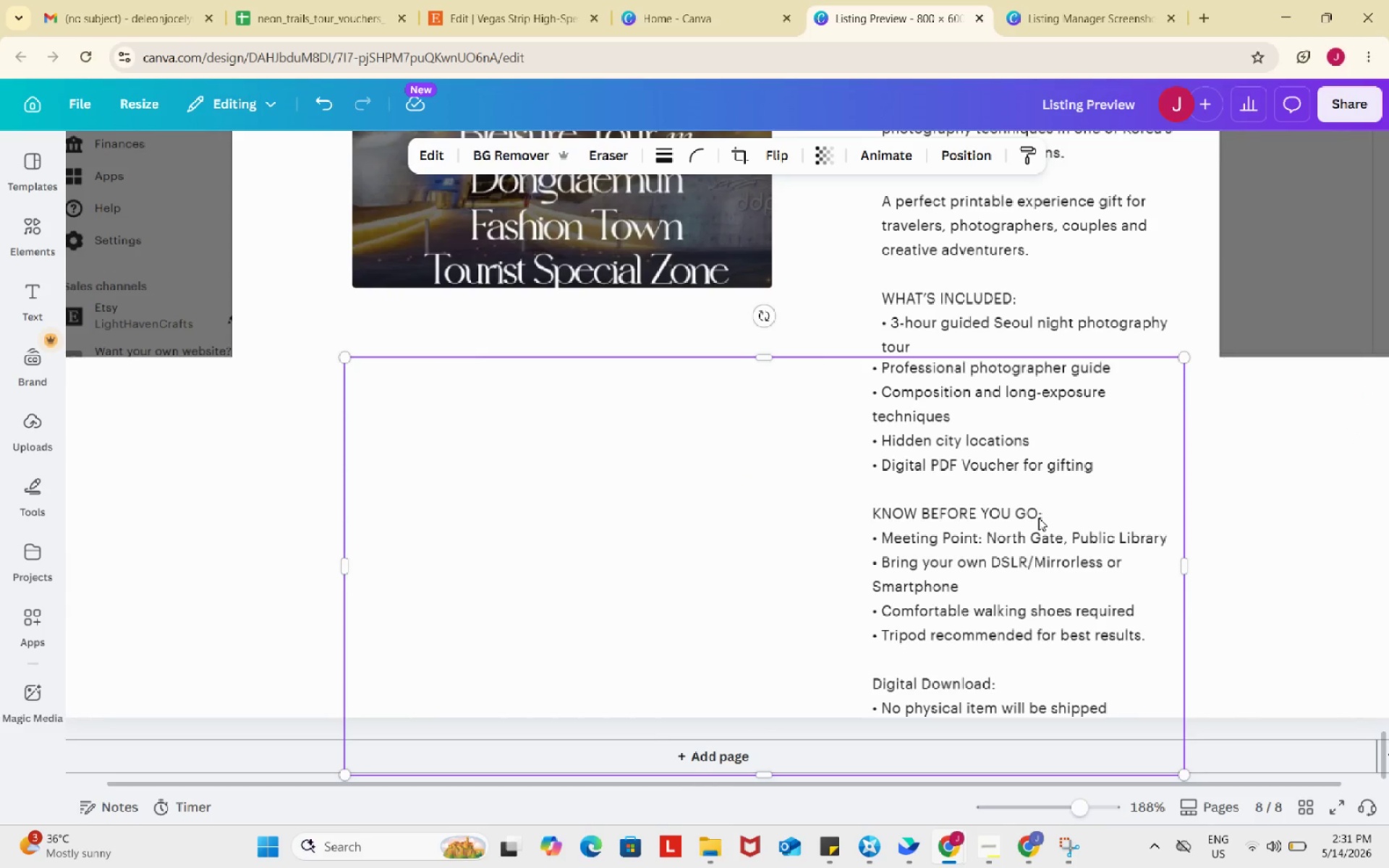 
left_click_drag(start_coordinate=[1038, 518], to_coordinate=[1046, 515])
 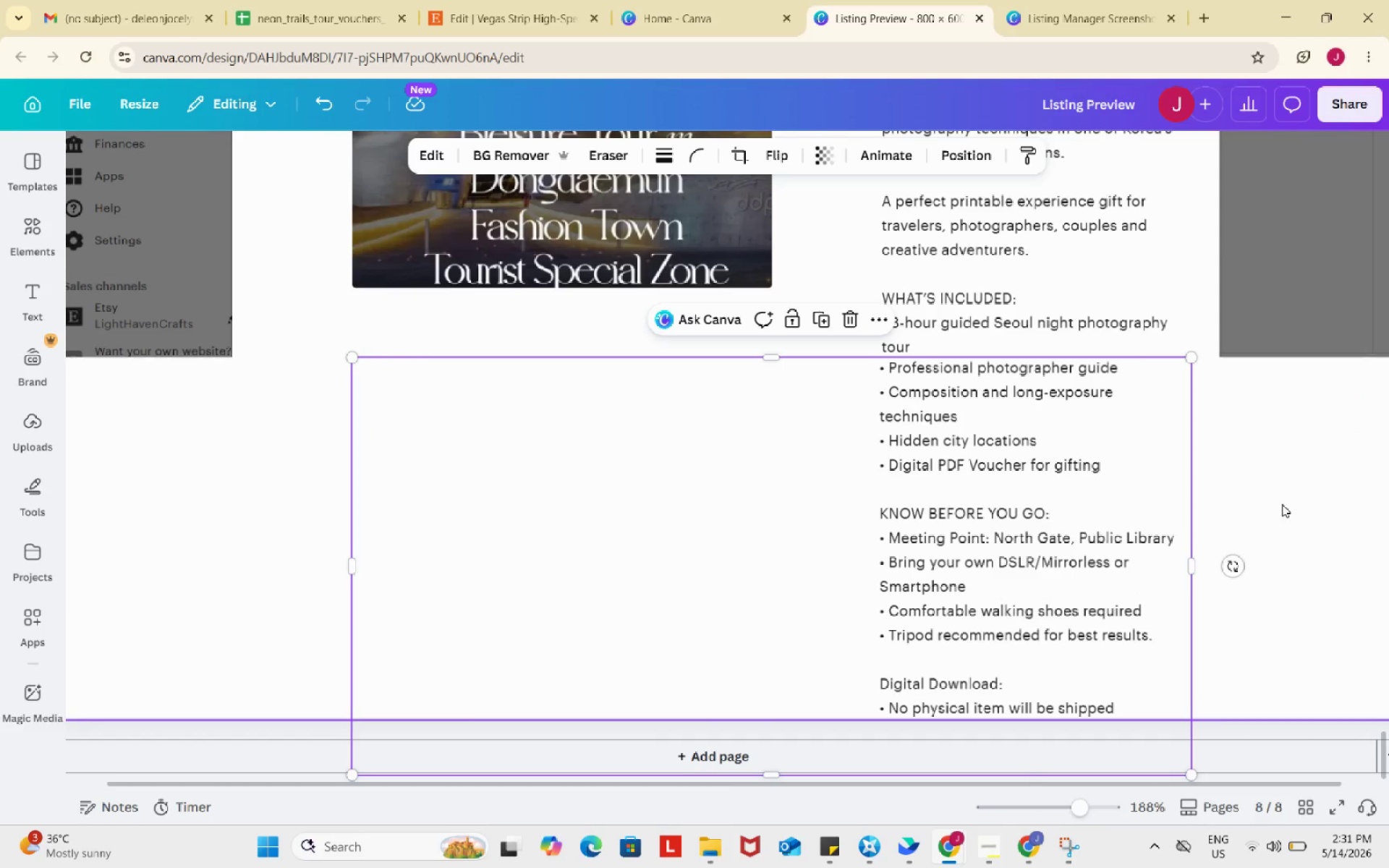 
scroll: coordinate [1282, 504], scroll_direction: down, amount: 2.0
 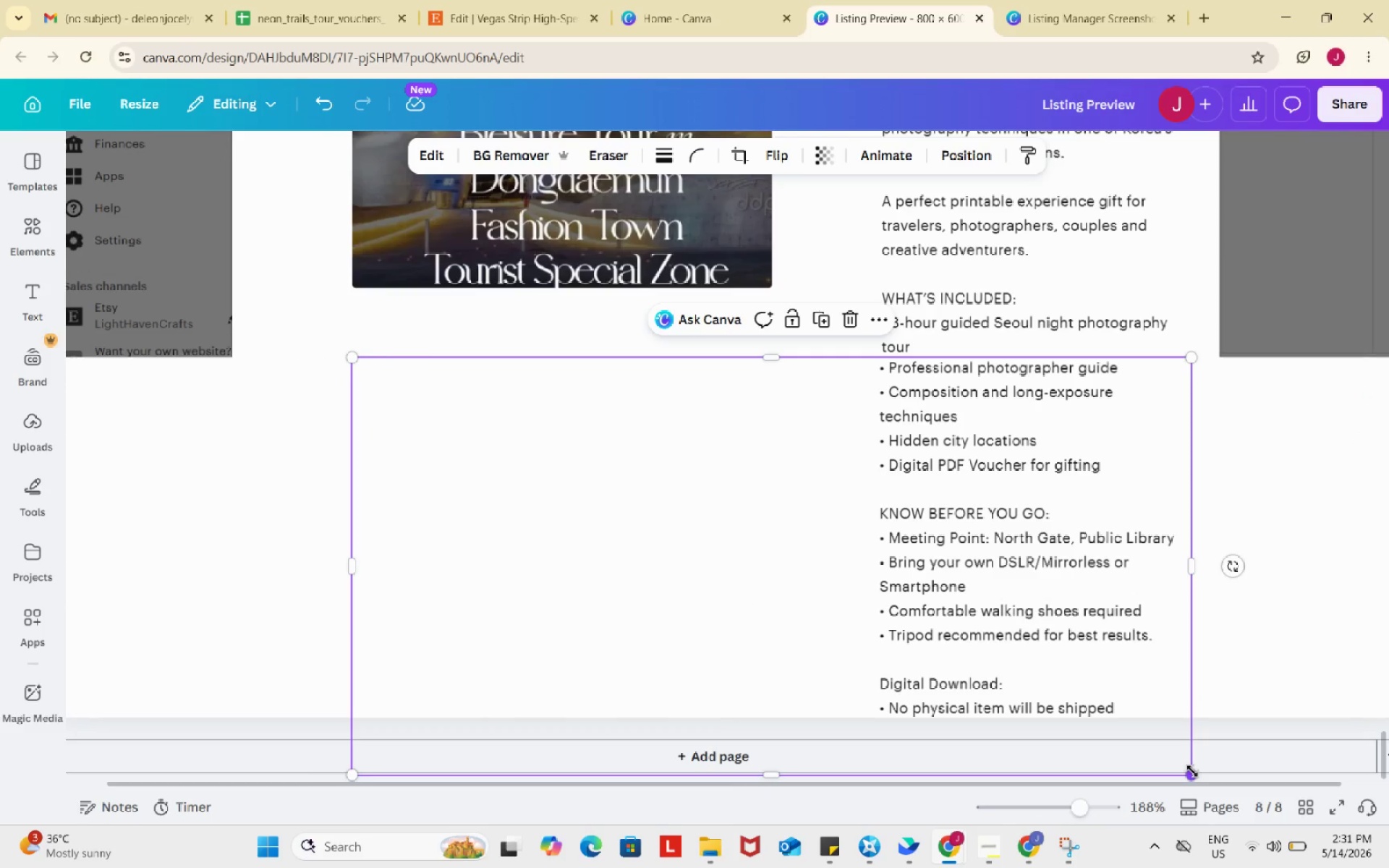 
left_click([1192, 771])
 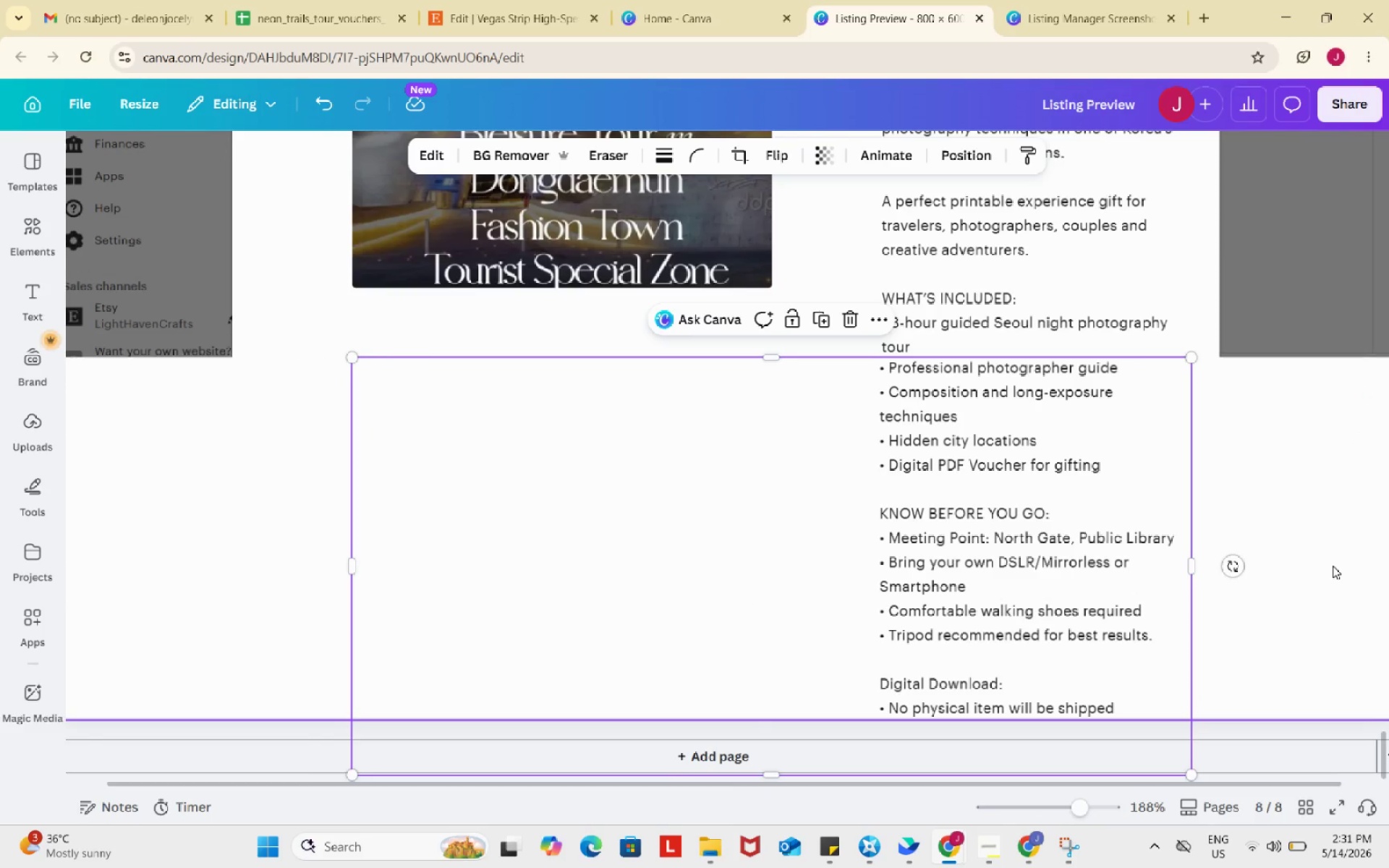 
left_click([1333, 566])
 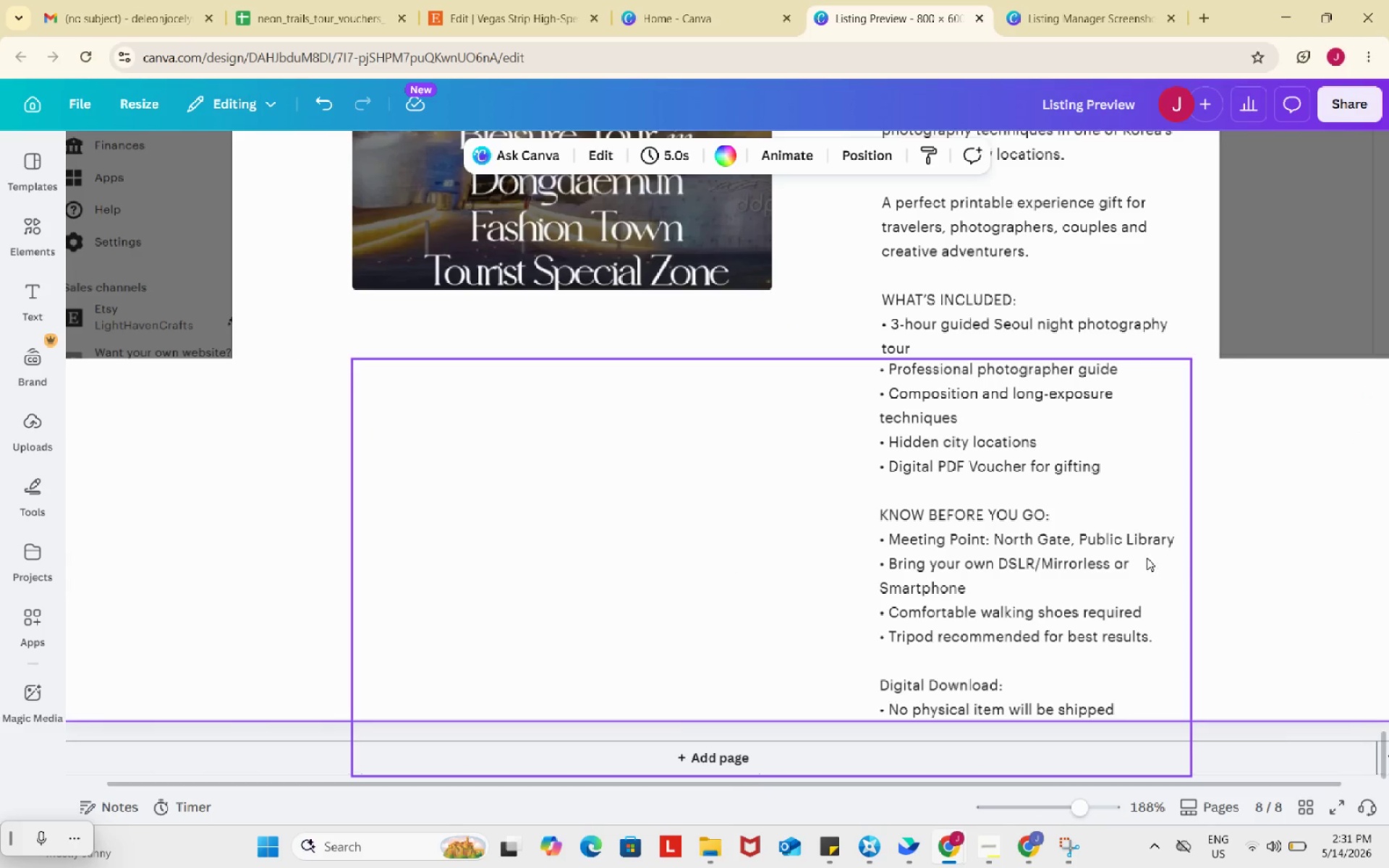 
left_click([1147, 557])
 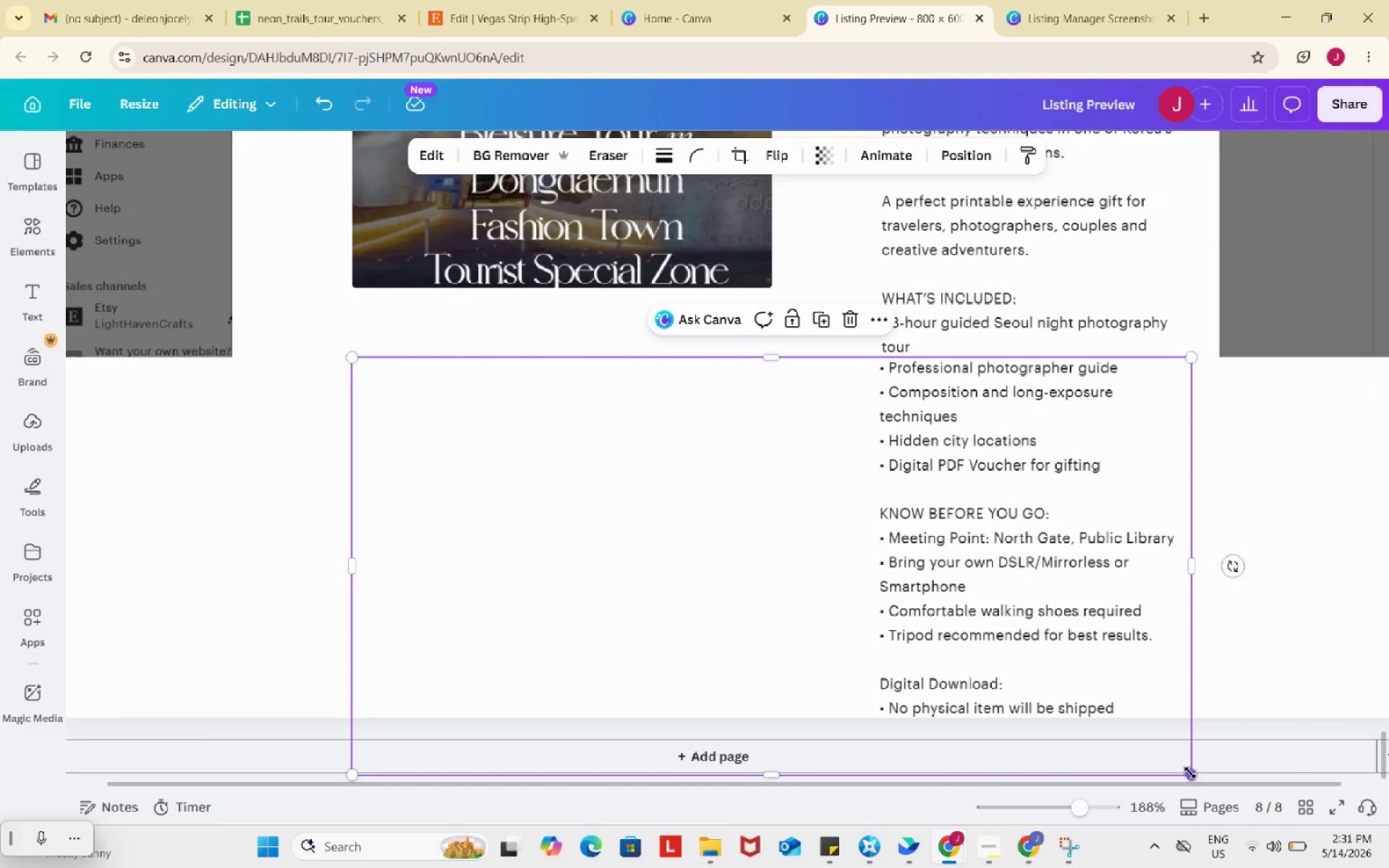 
left_click_drag(start_coordinate=[1190, 772], to_coordinate=[1194, 772])
 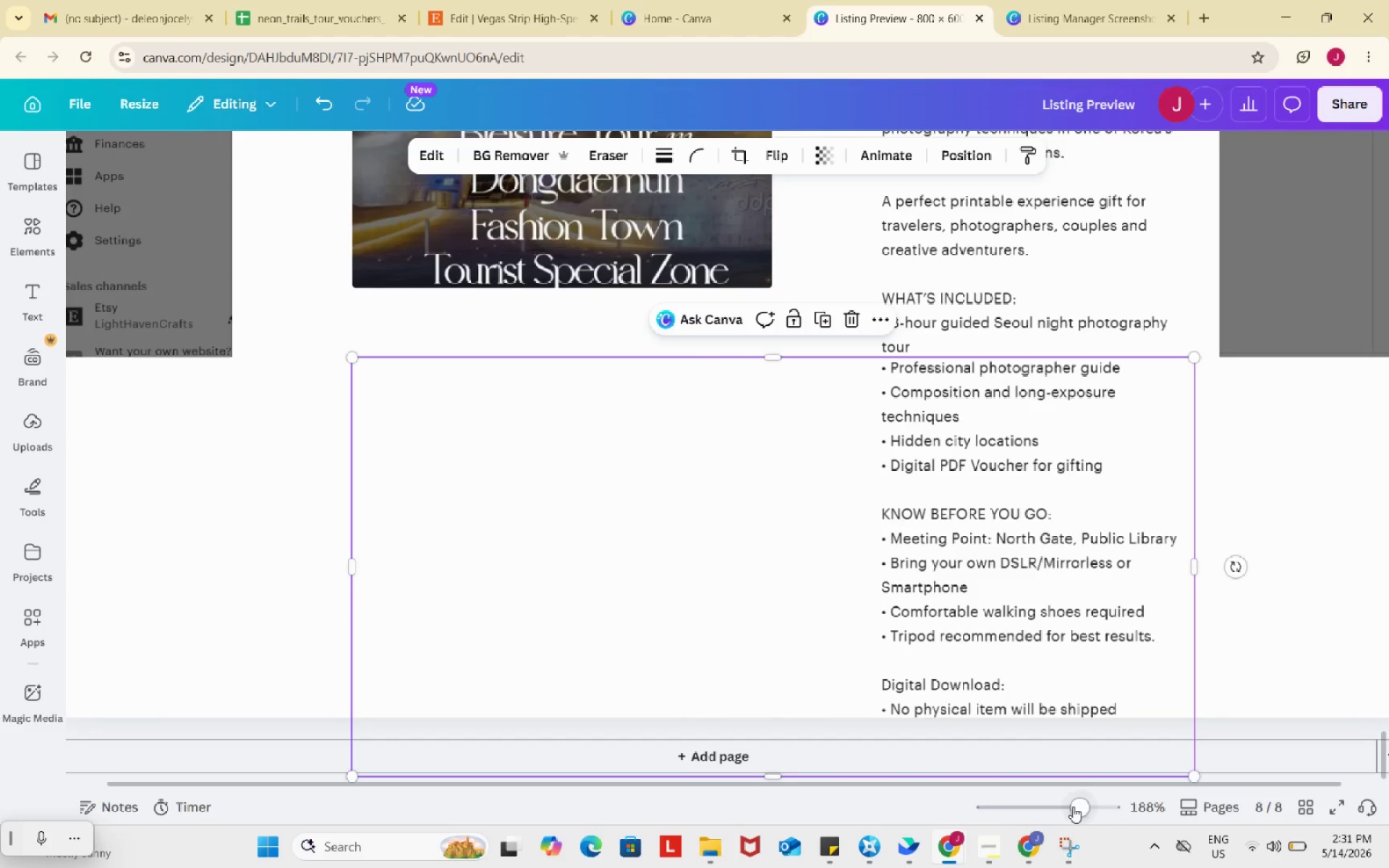 
left_click_drag(start_coordinate=[1073, 807], to_coordinate=[1058, 804])
 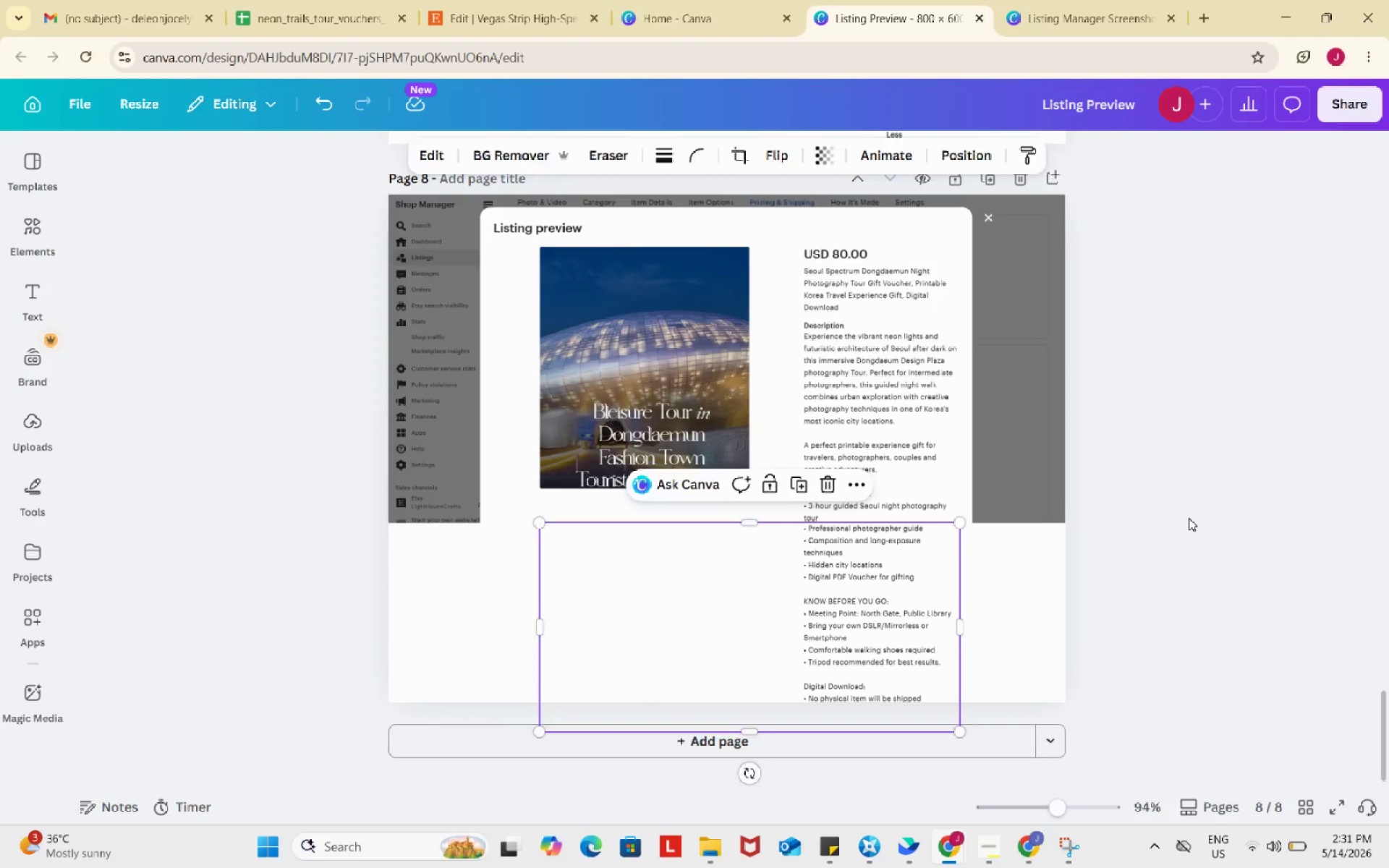 
left_click([1189, 518])
 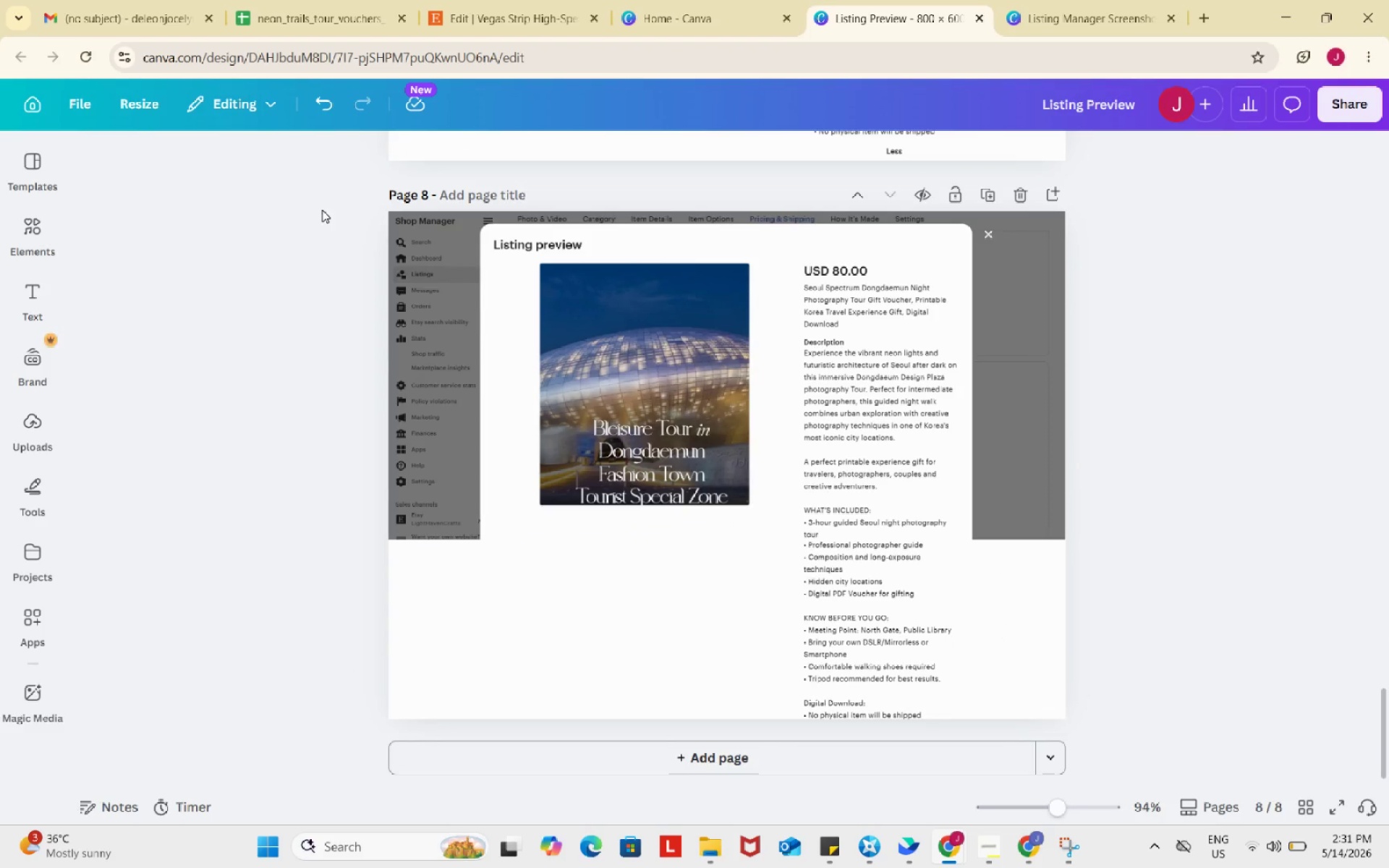 
left_click_drag(start_coordinate=[330, 210], to_coordinate=[1157, 749])
 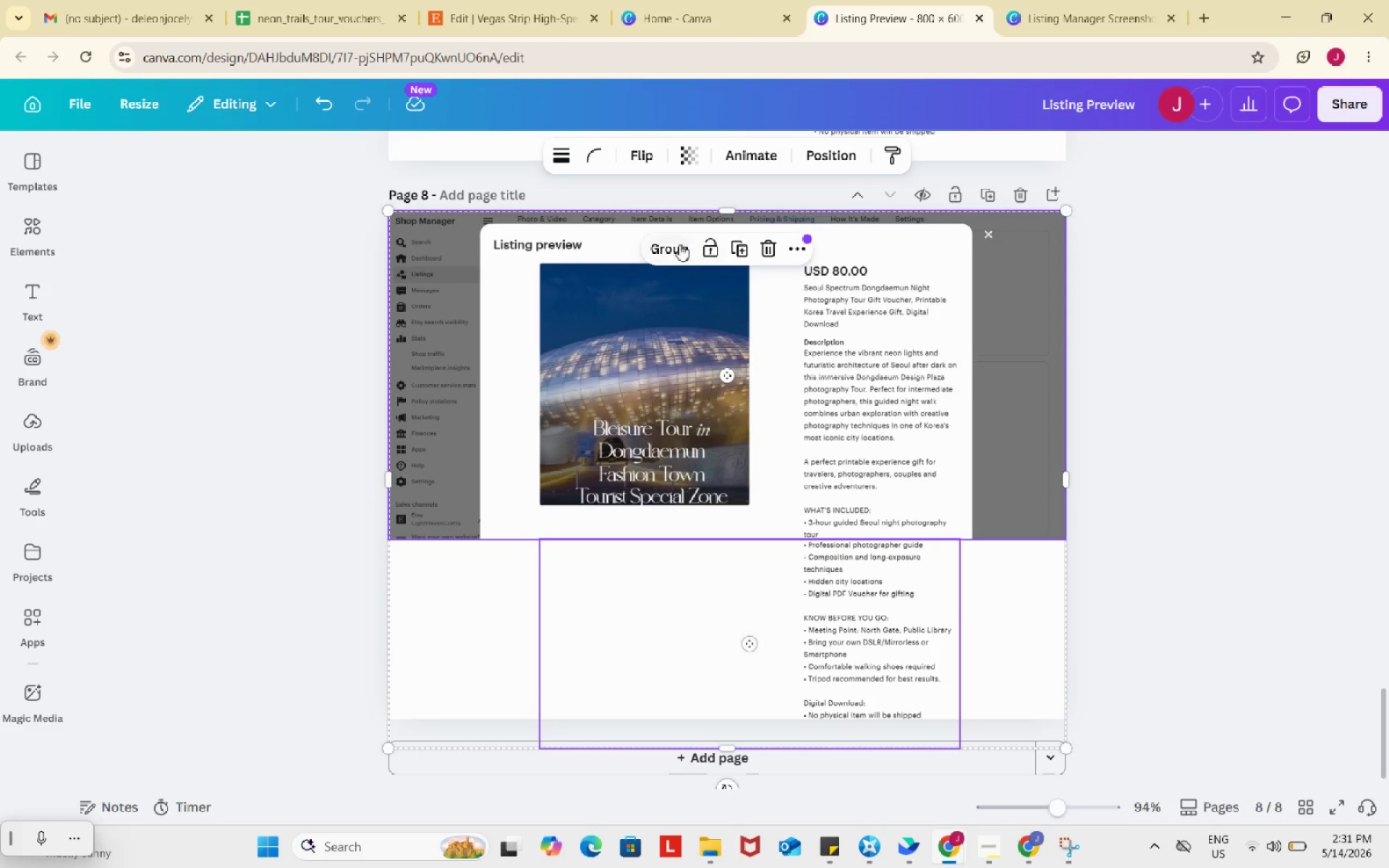 
left_click([669, 241])
 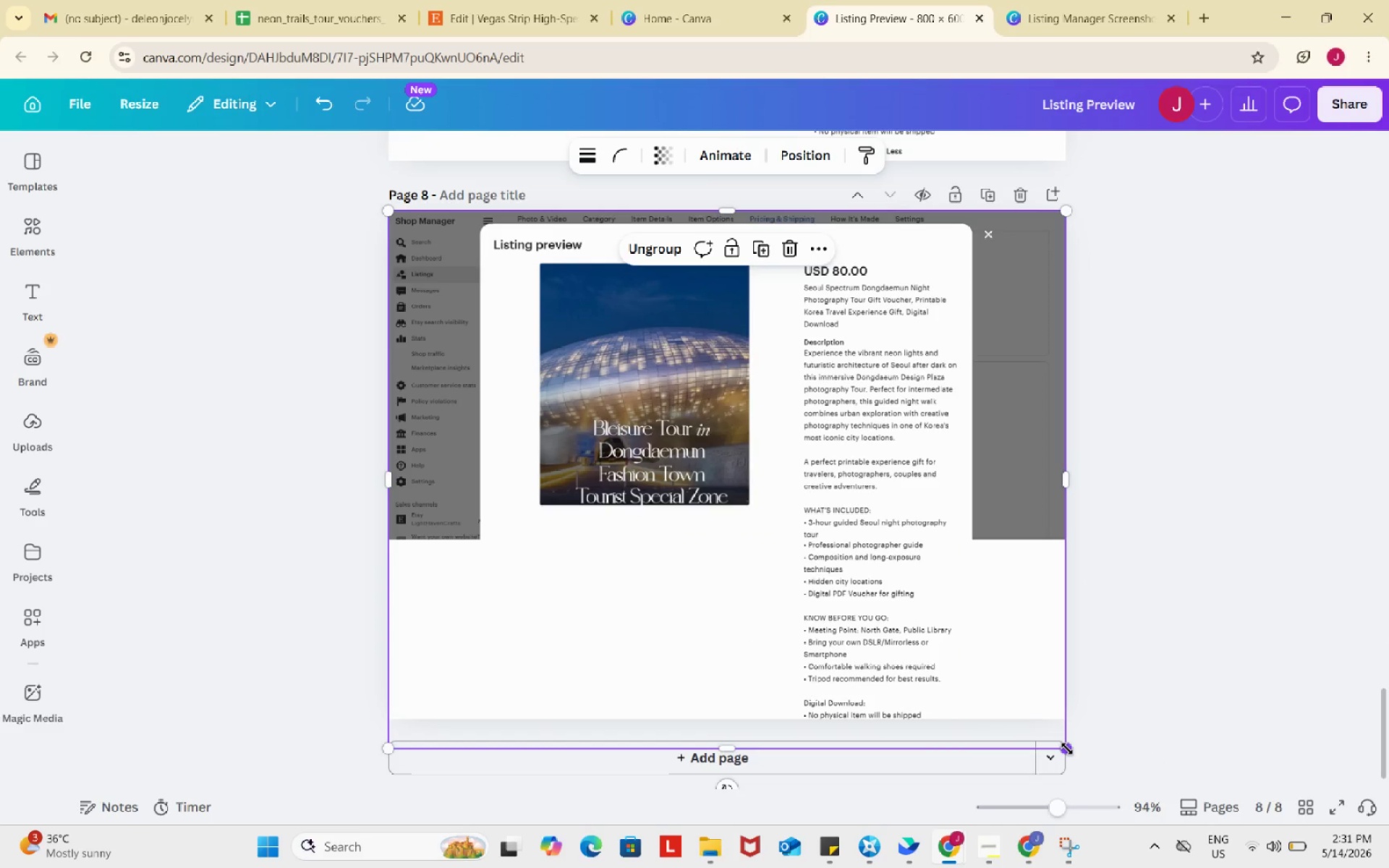 
left_click_drag(start_coordinate=[1067, 749], to_coordinate=[1038, 721])
 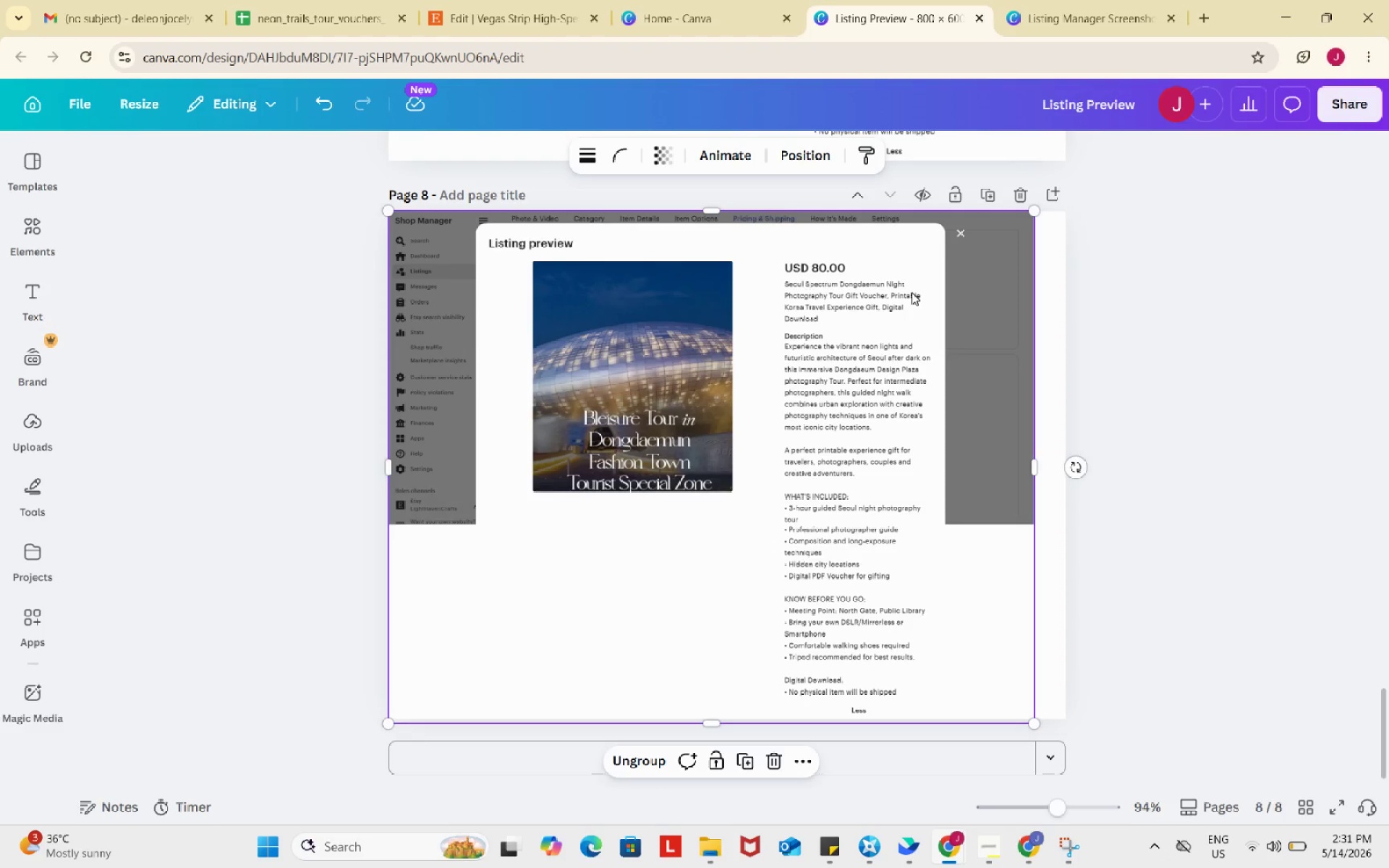 
left_click_drag(start_coordinate=[841, 305], to_coordinate=[855, 307])
 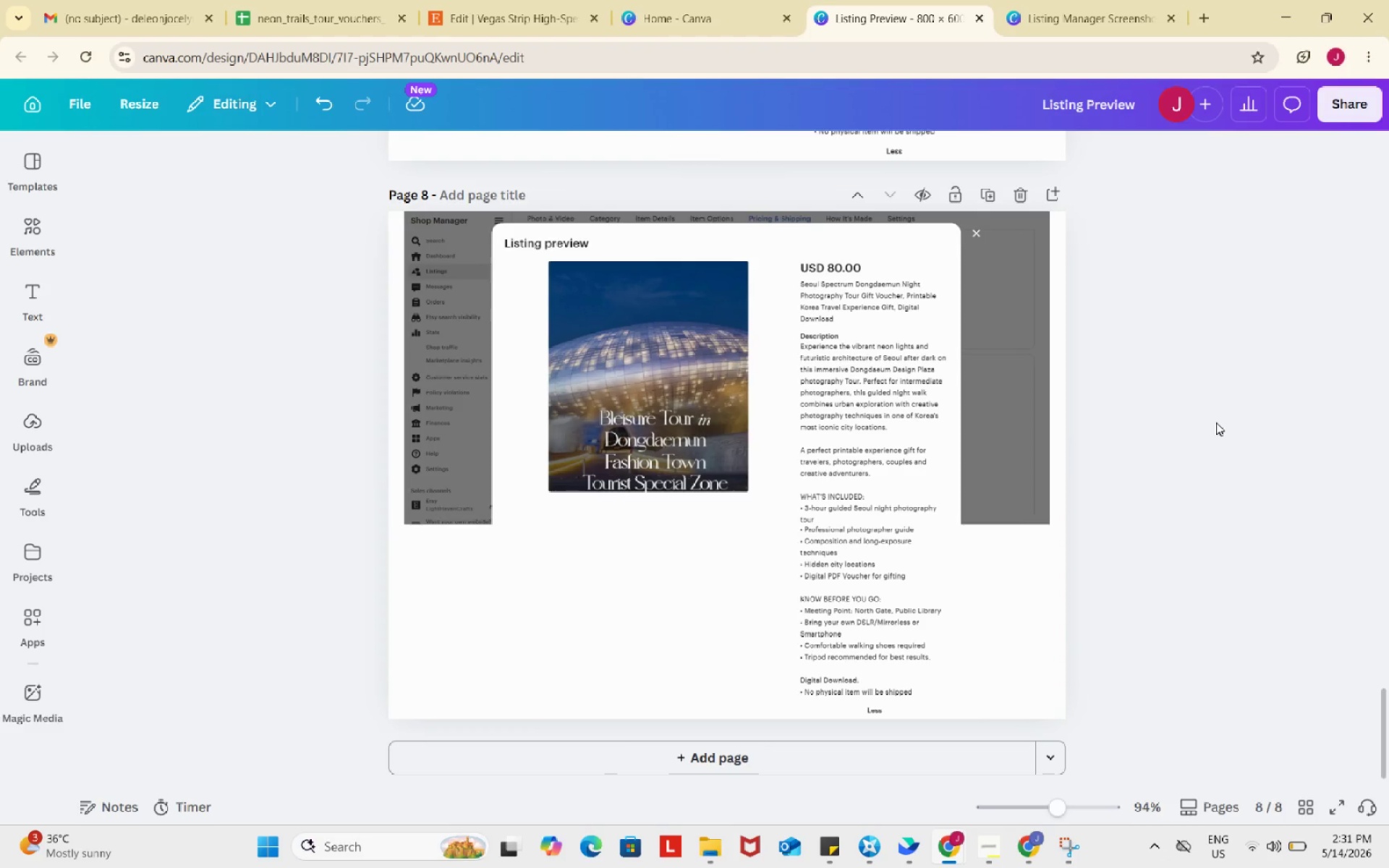 
double_click([1216, 422])
 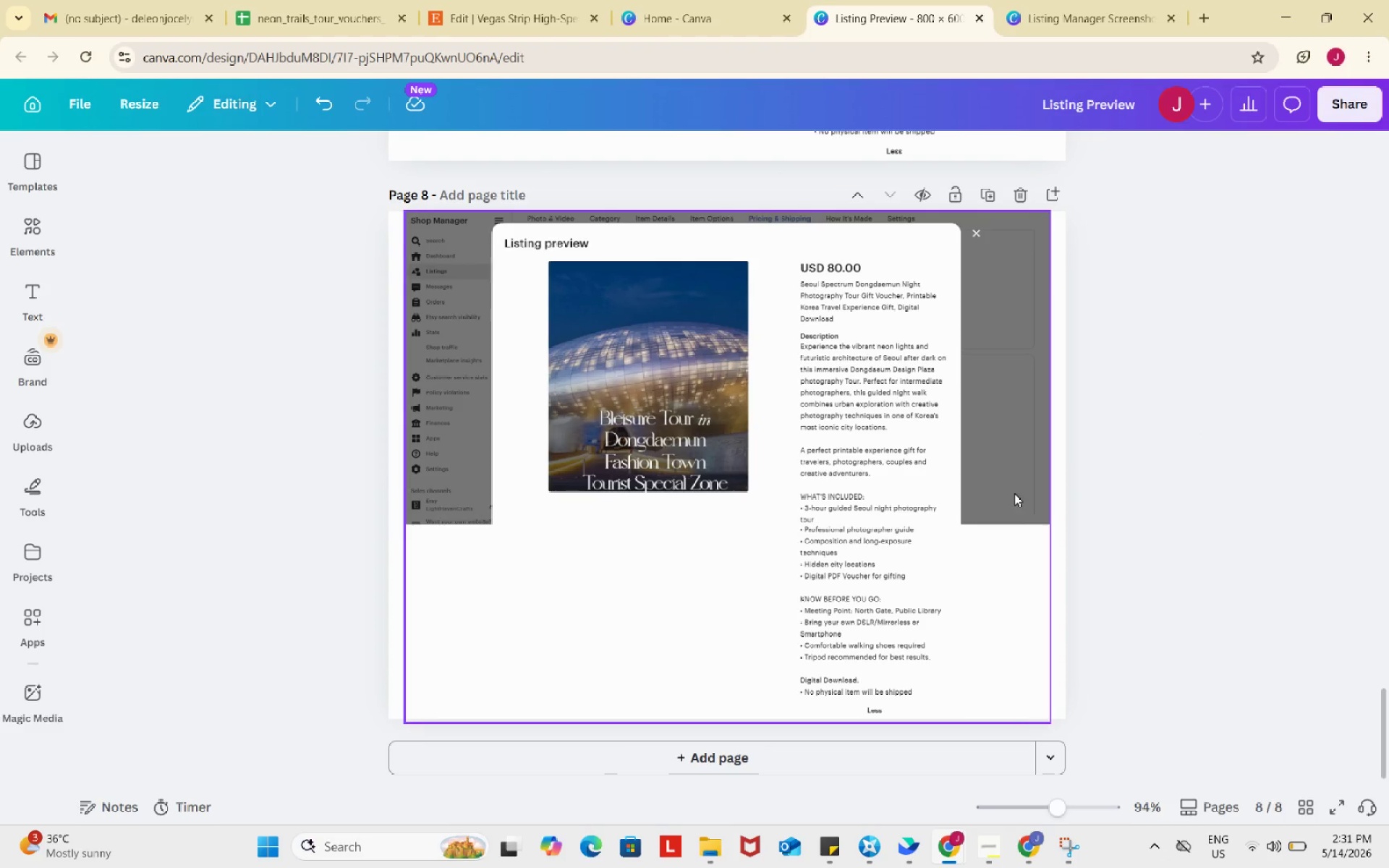 
left_click([1014, 493])
 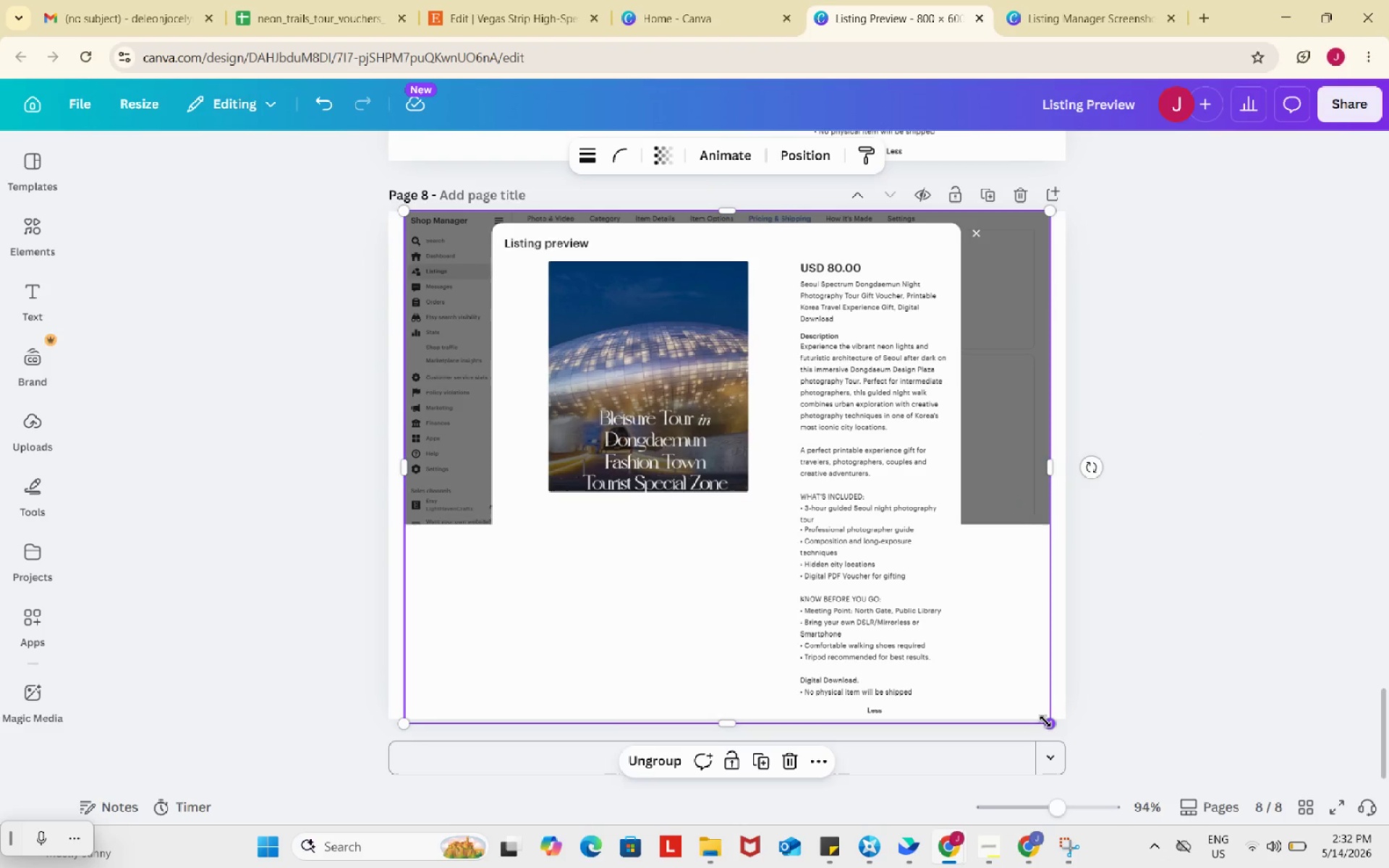 
left_click_drag(start_coordinate=[1045, 721], to_coordinate=[1052, 722])
 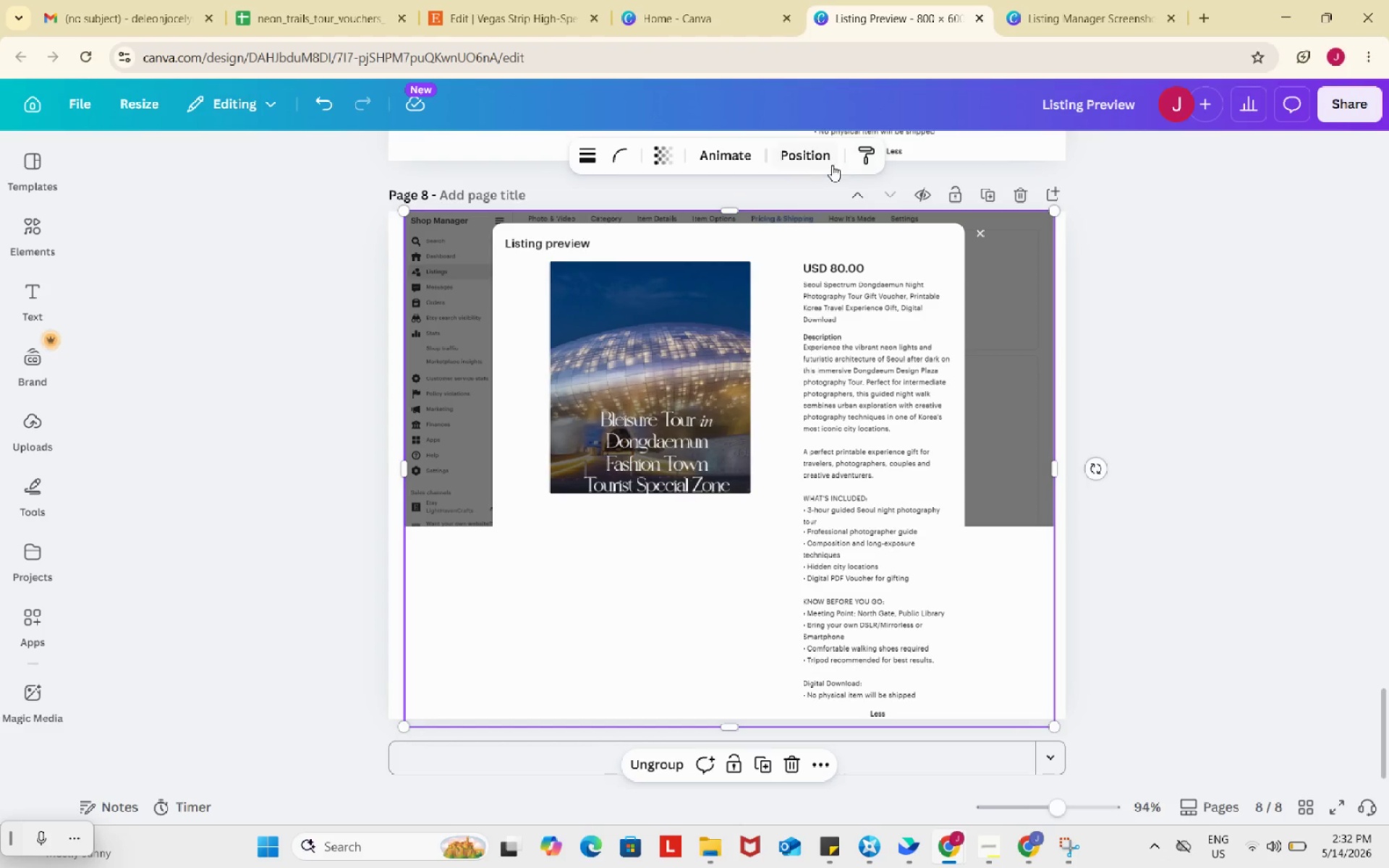 
left_click([812, 155])
 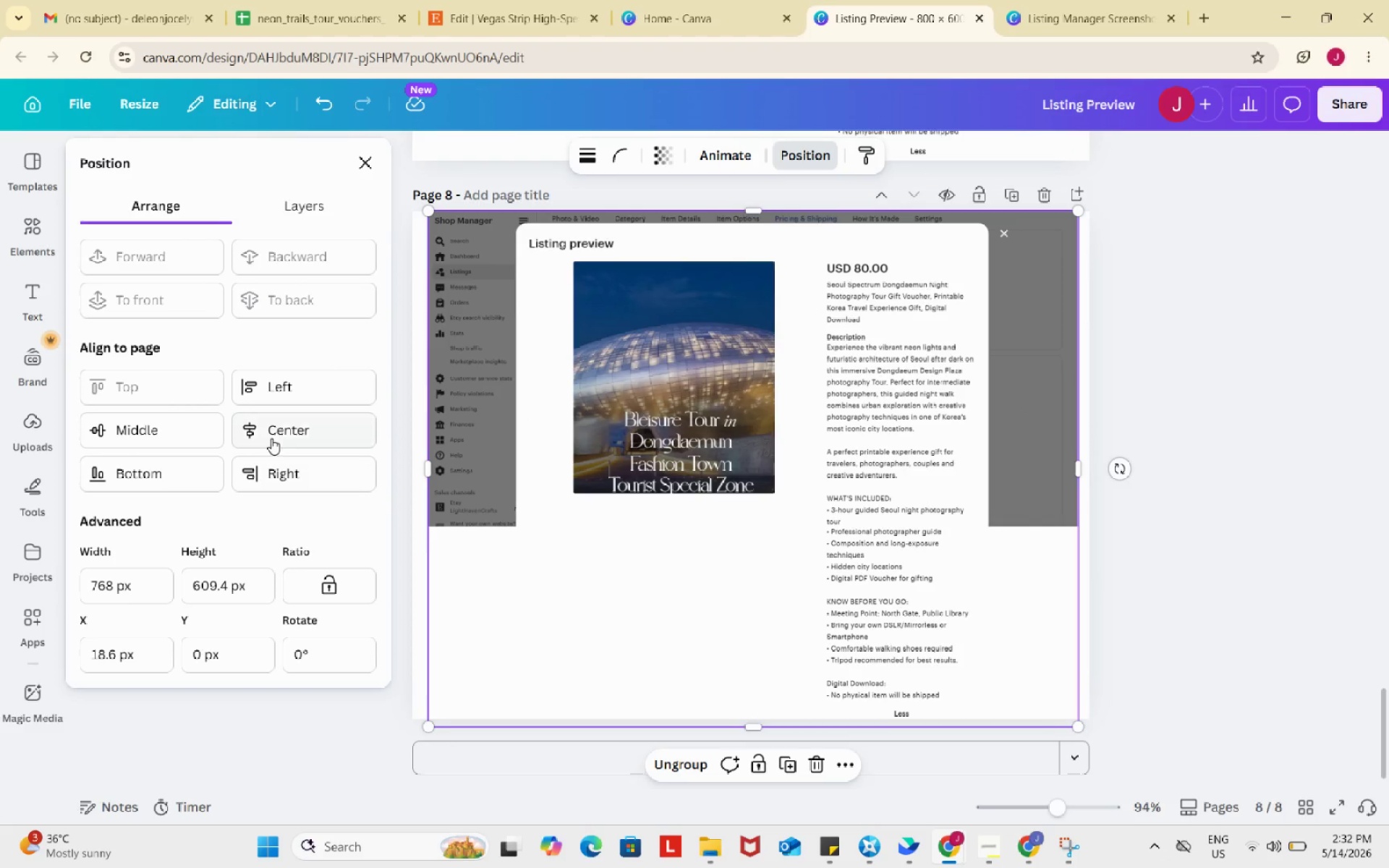 
left_click([281, 431])
 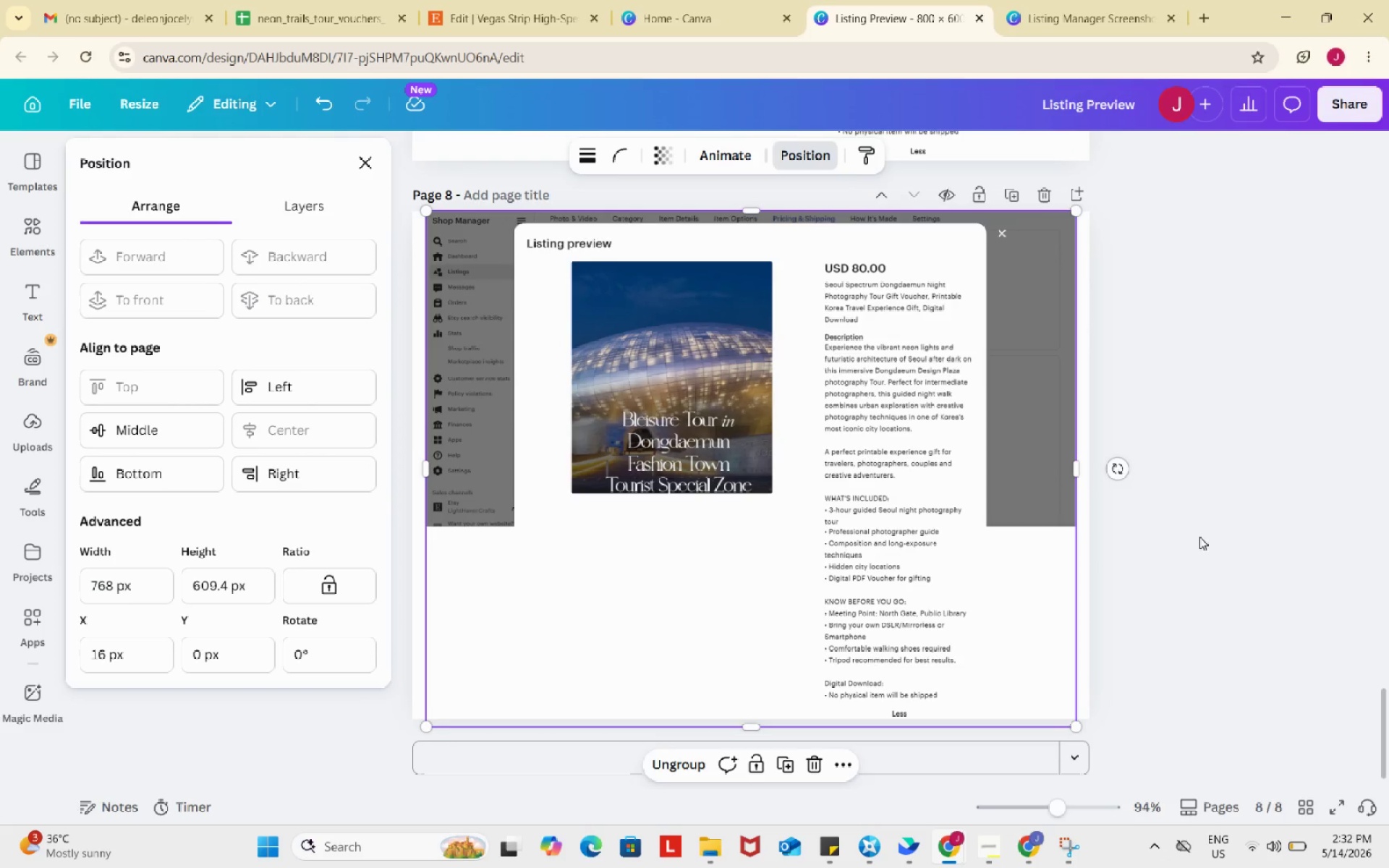 
left_click([1199, 537])
 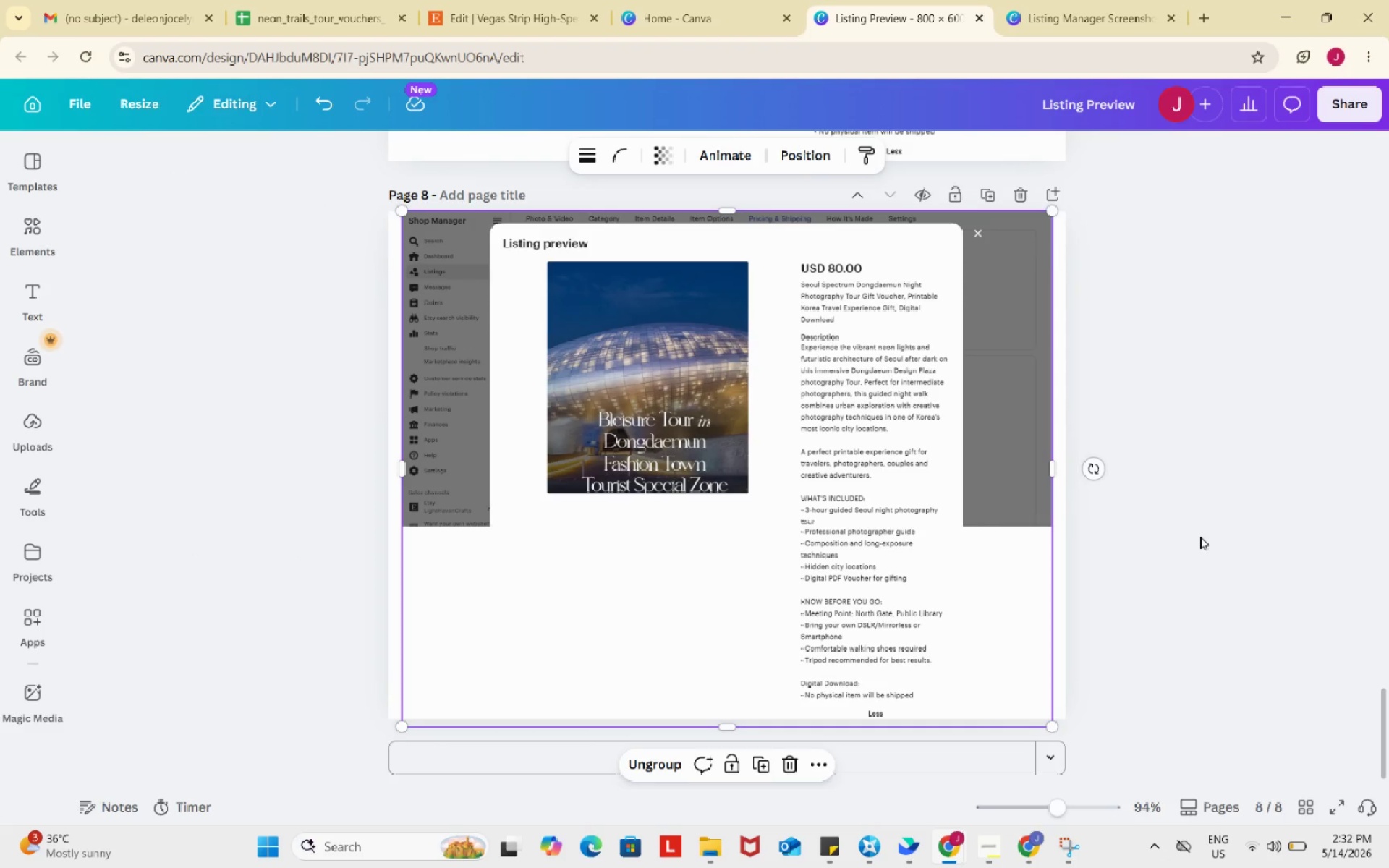 
left_click([1200, 537])
 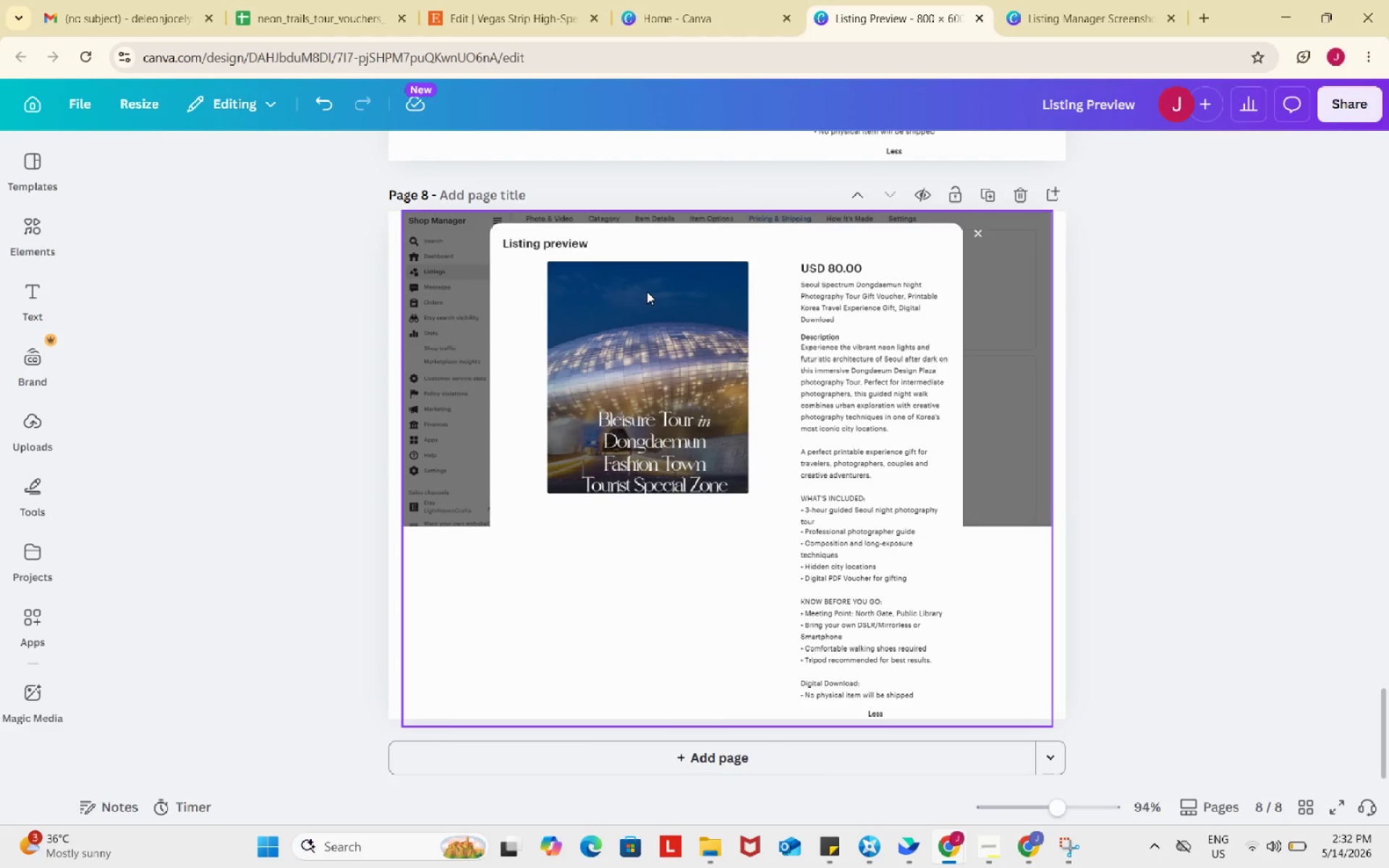 
wait(6.86)
 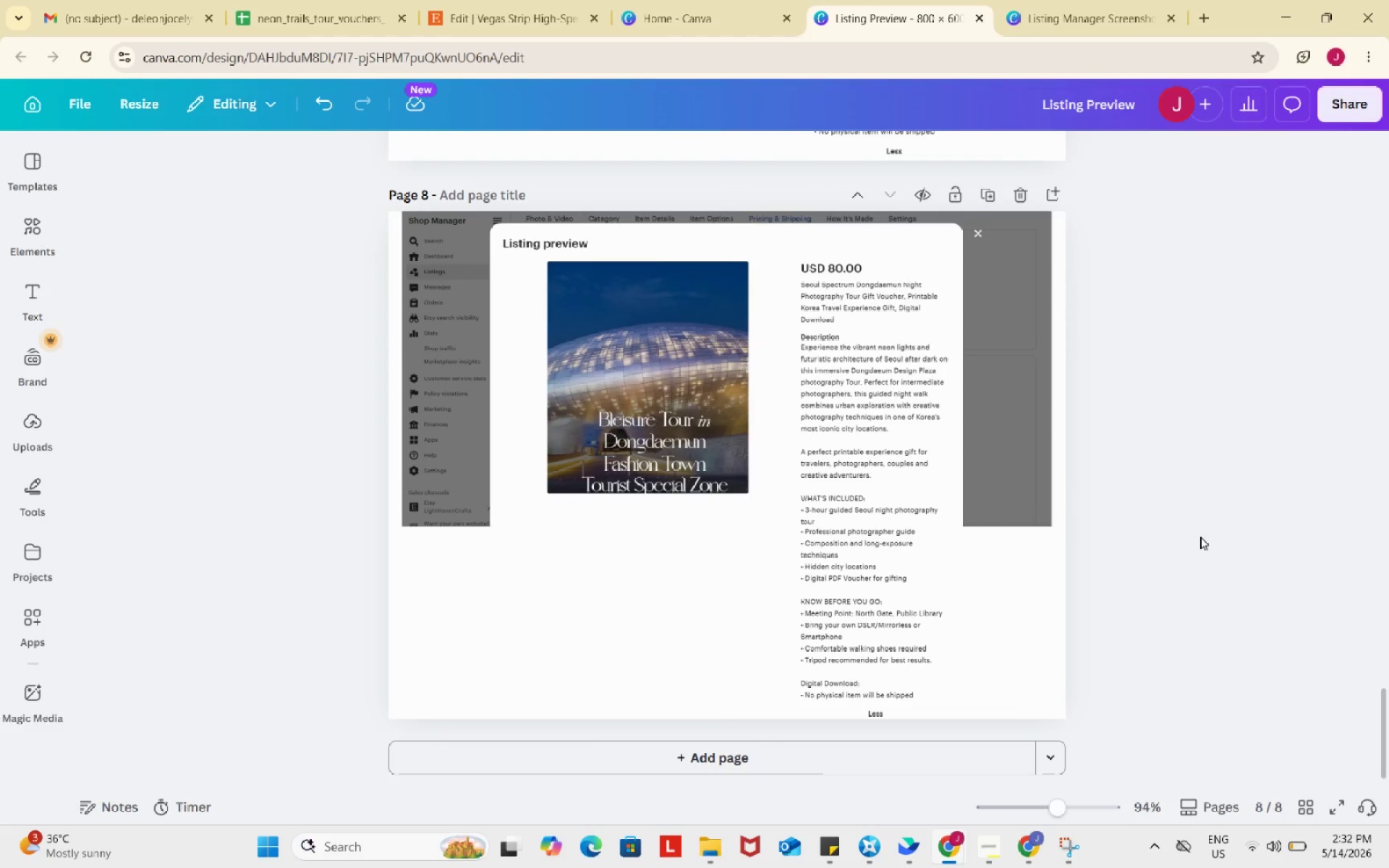 
mouse_move([955, 826])
 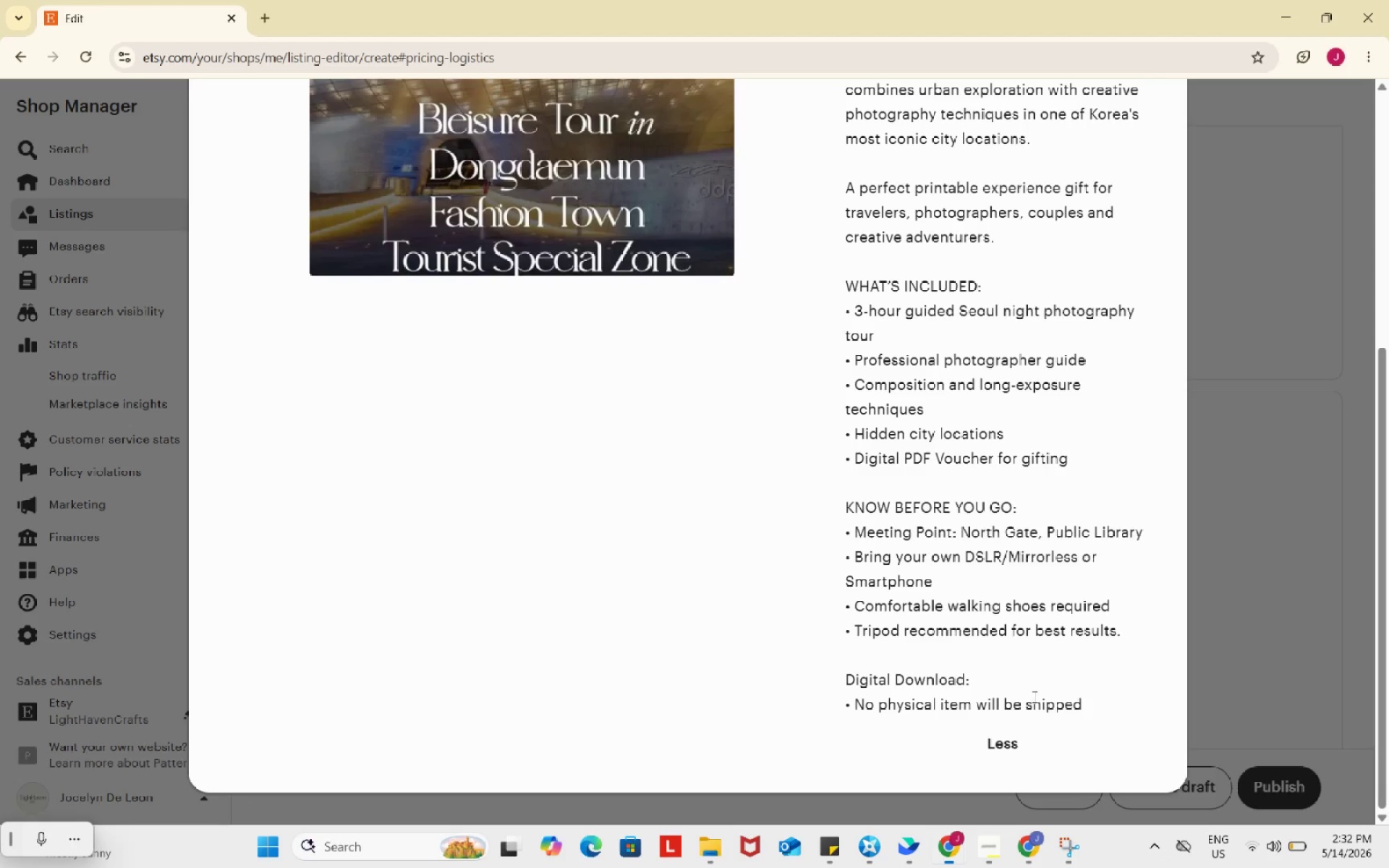 
left_click([1033, 697])
 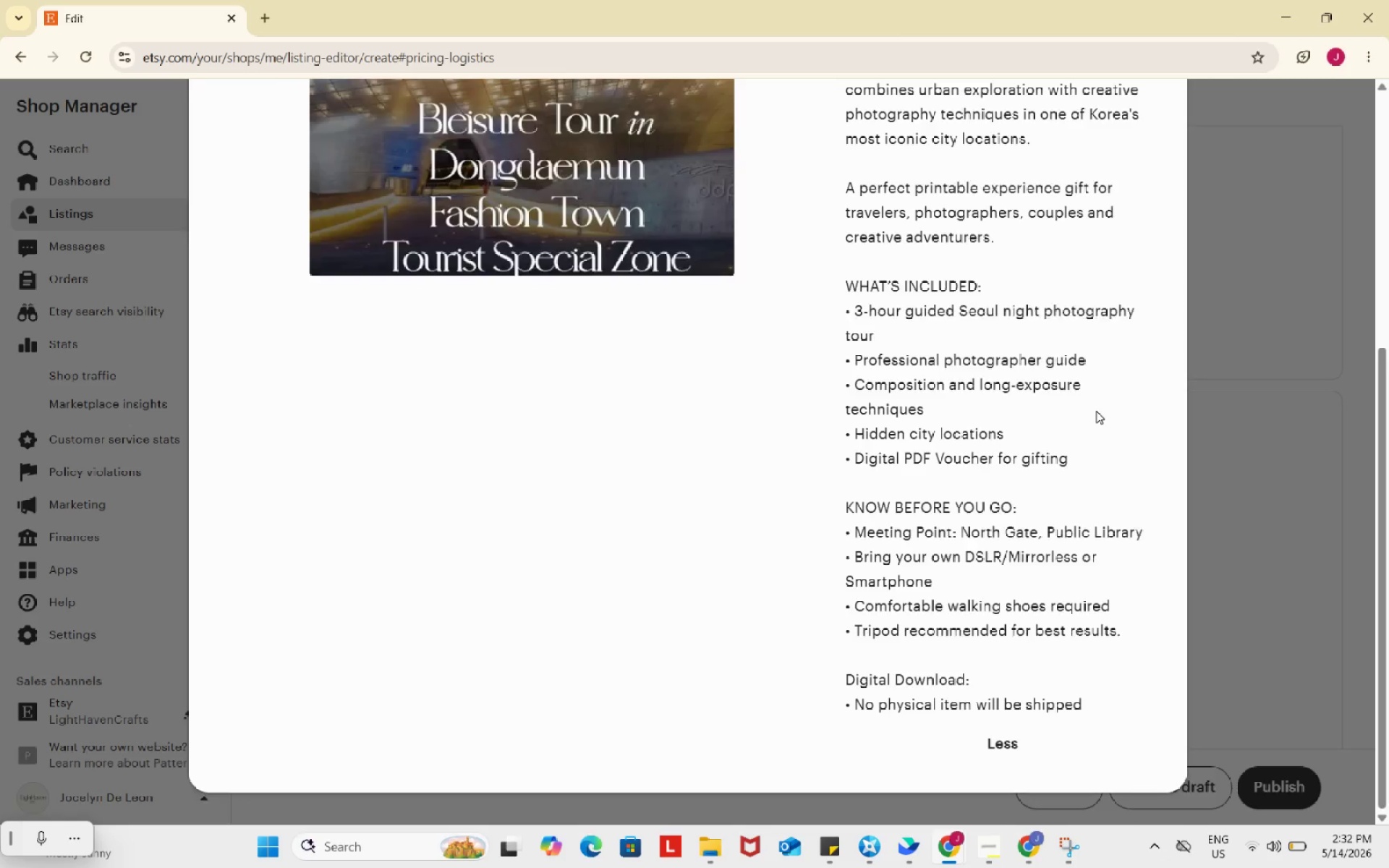 
scroll: coordinate [1096, 359], scroll_direction: up, amount: 10.0
 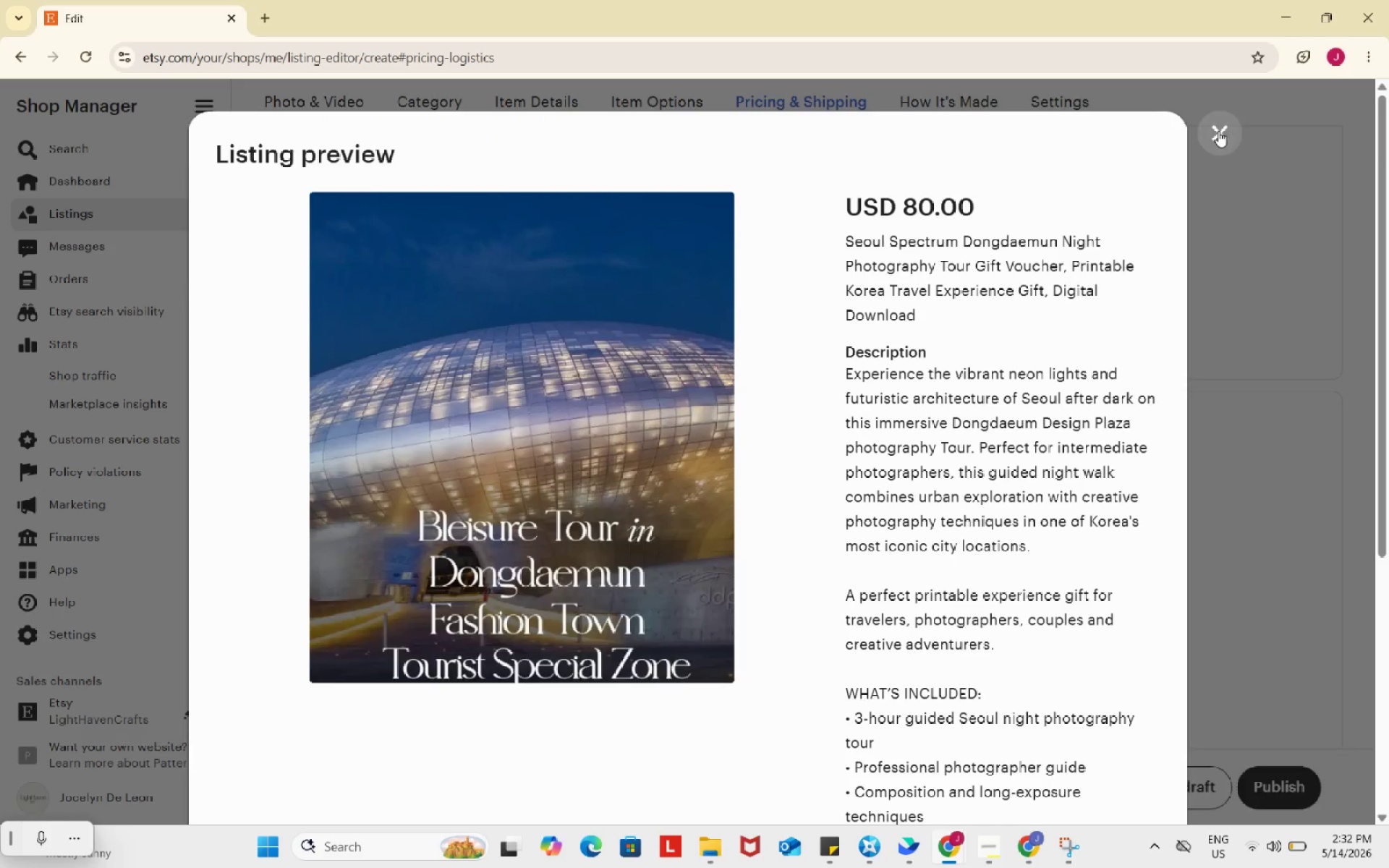 
left_click([1218, 131])
 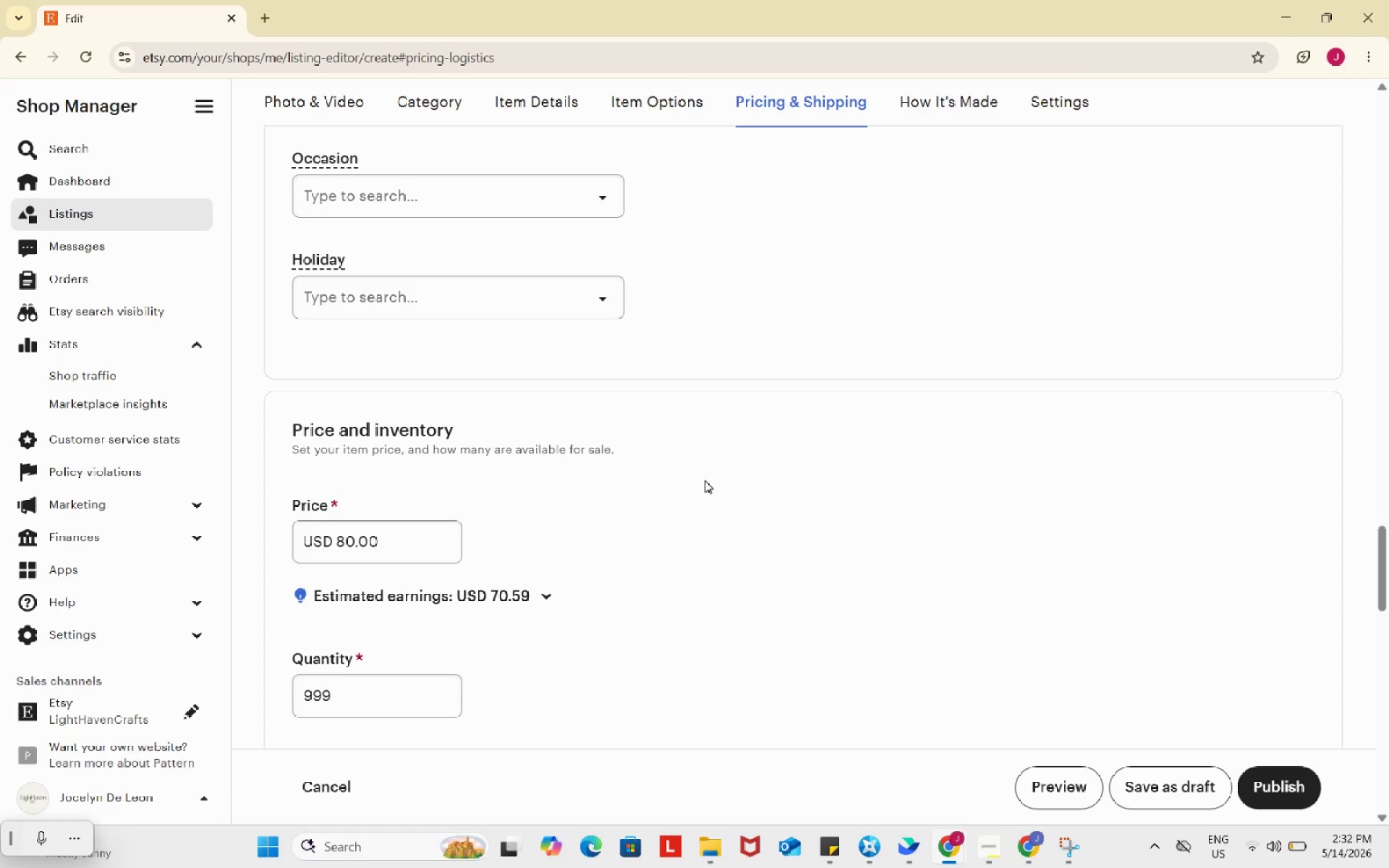 
scroll: coordinate [692, 480], scroll_direction: up, amount: 23.0
 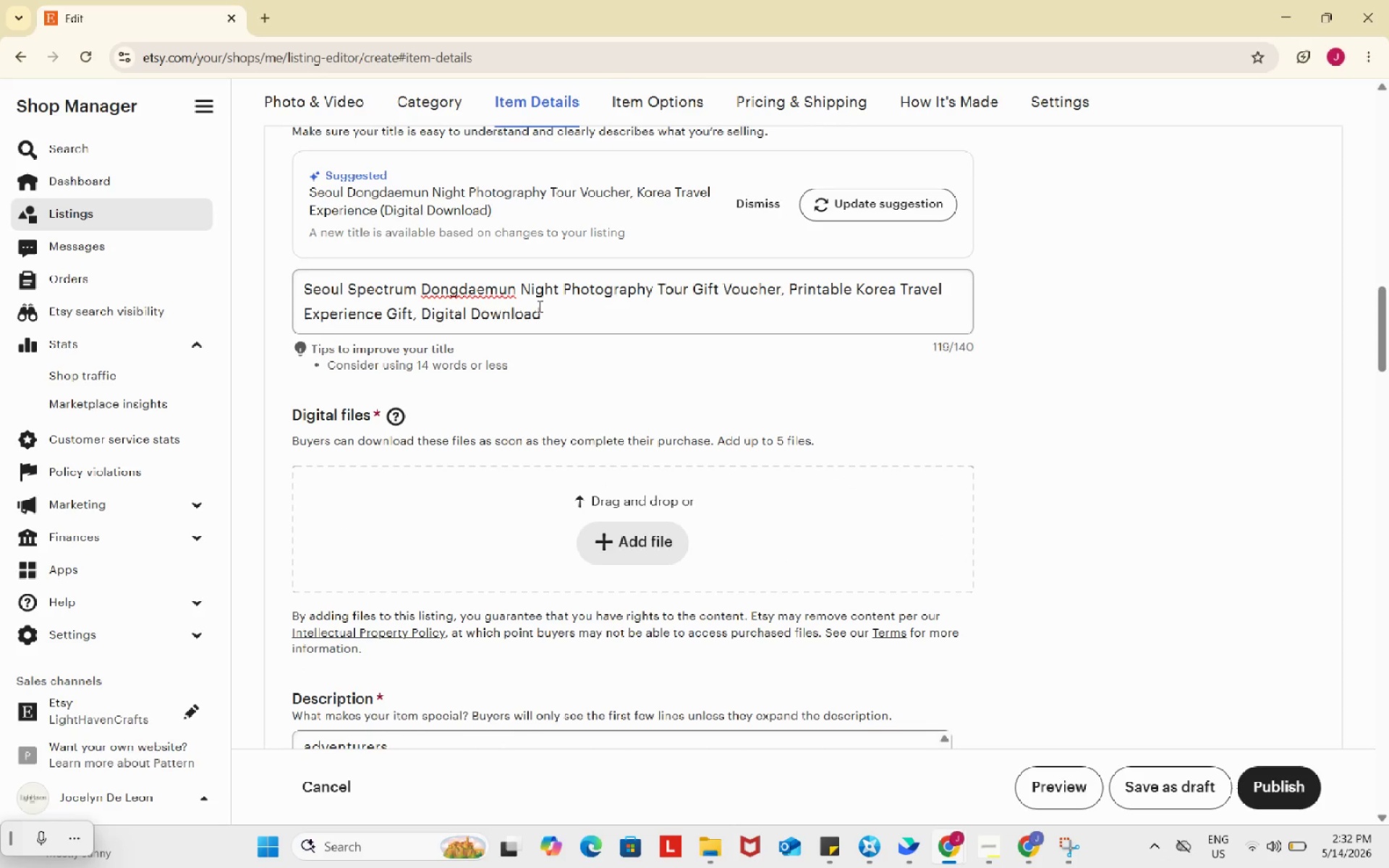 
left_click([538, 306])
 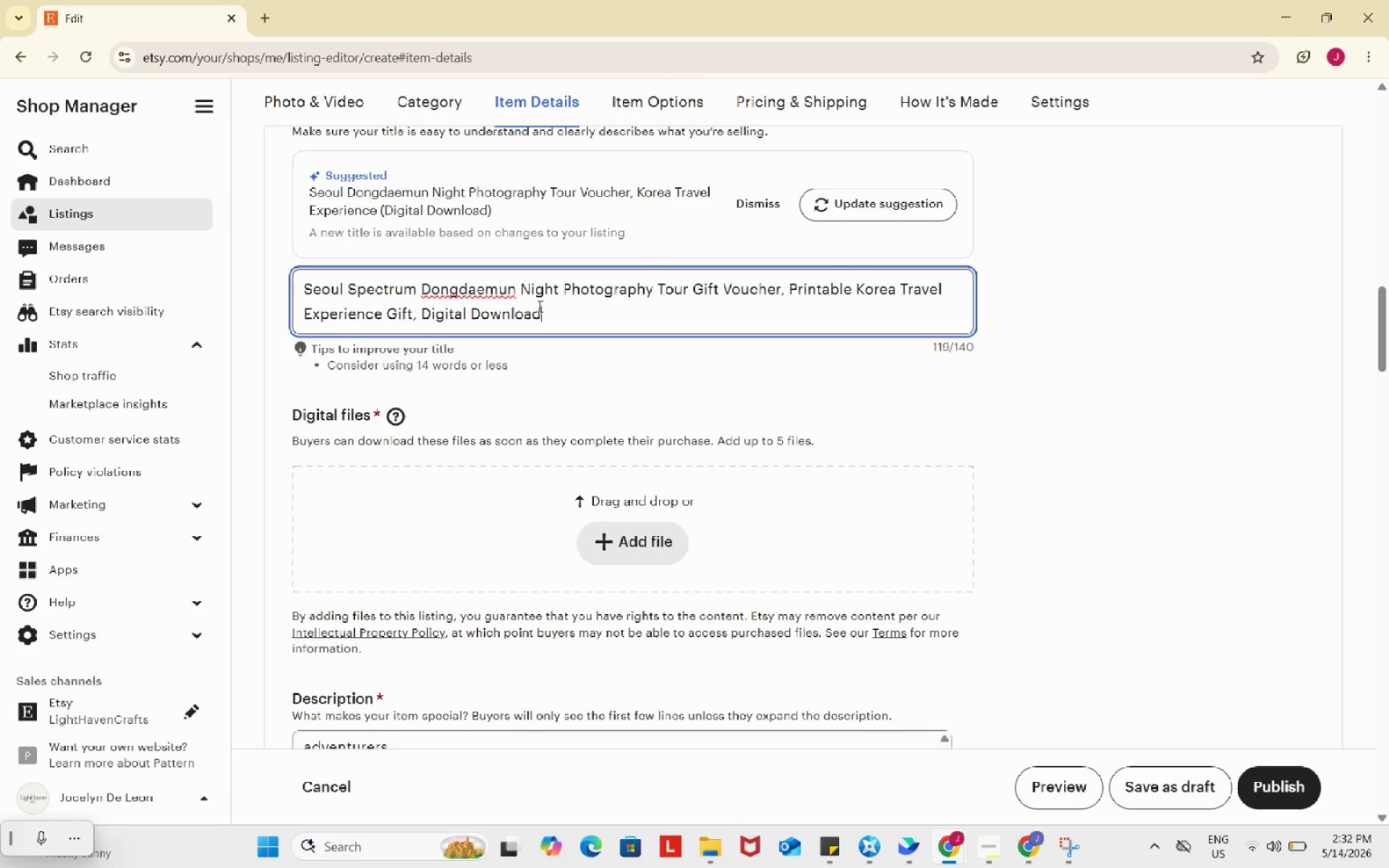 
key(Control+A)
 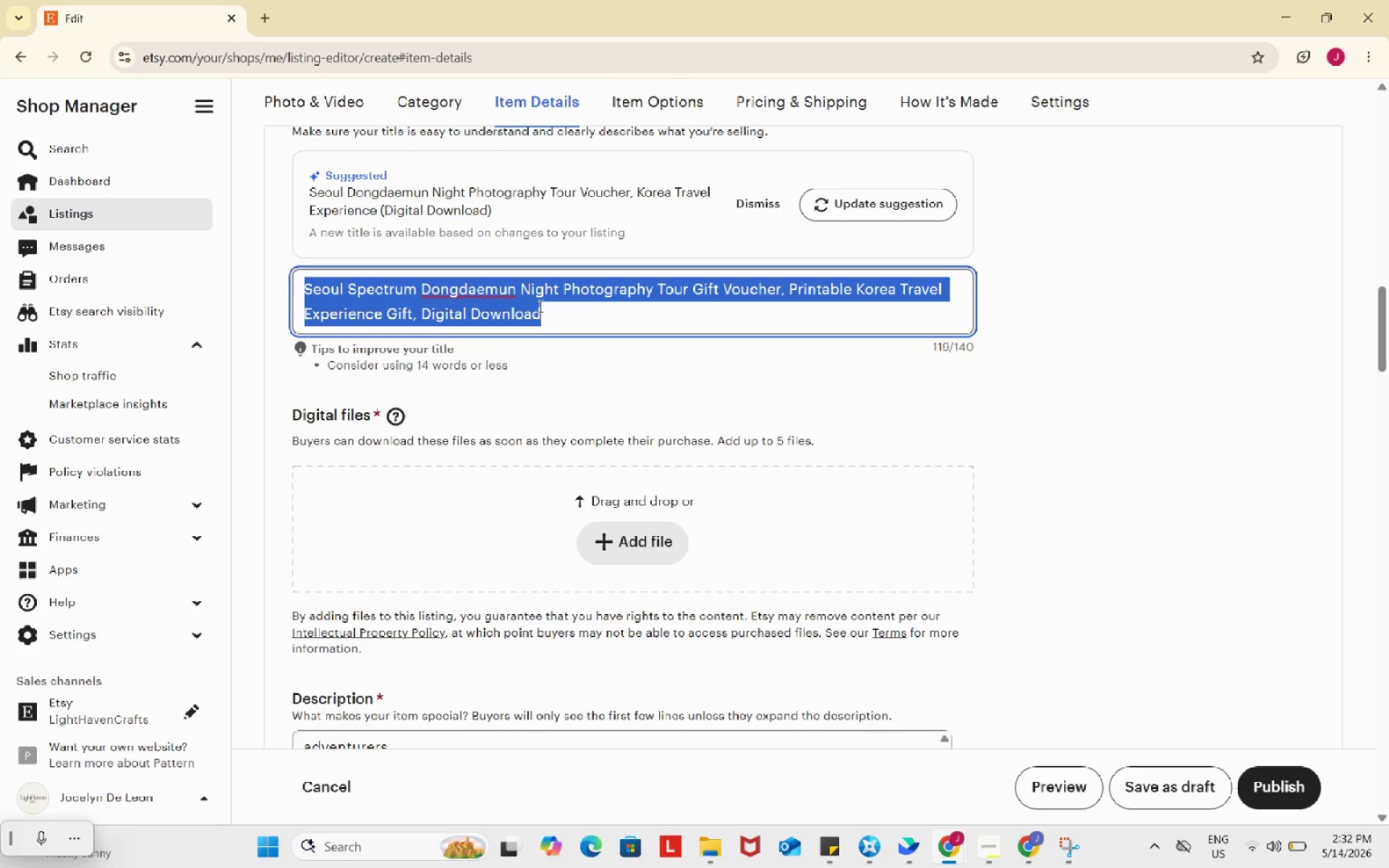 
key(Control+C)
 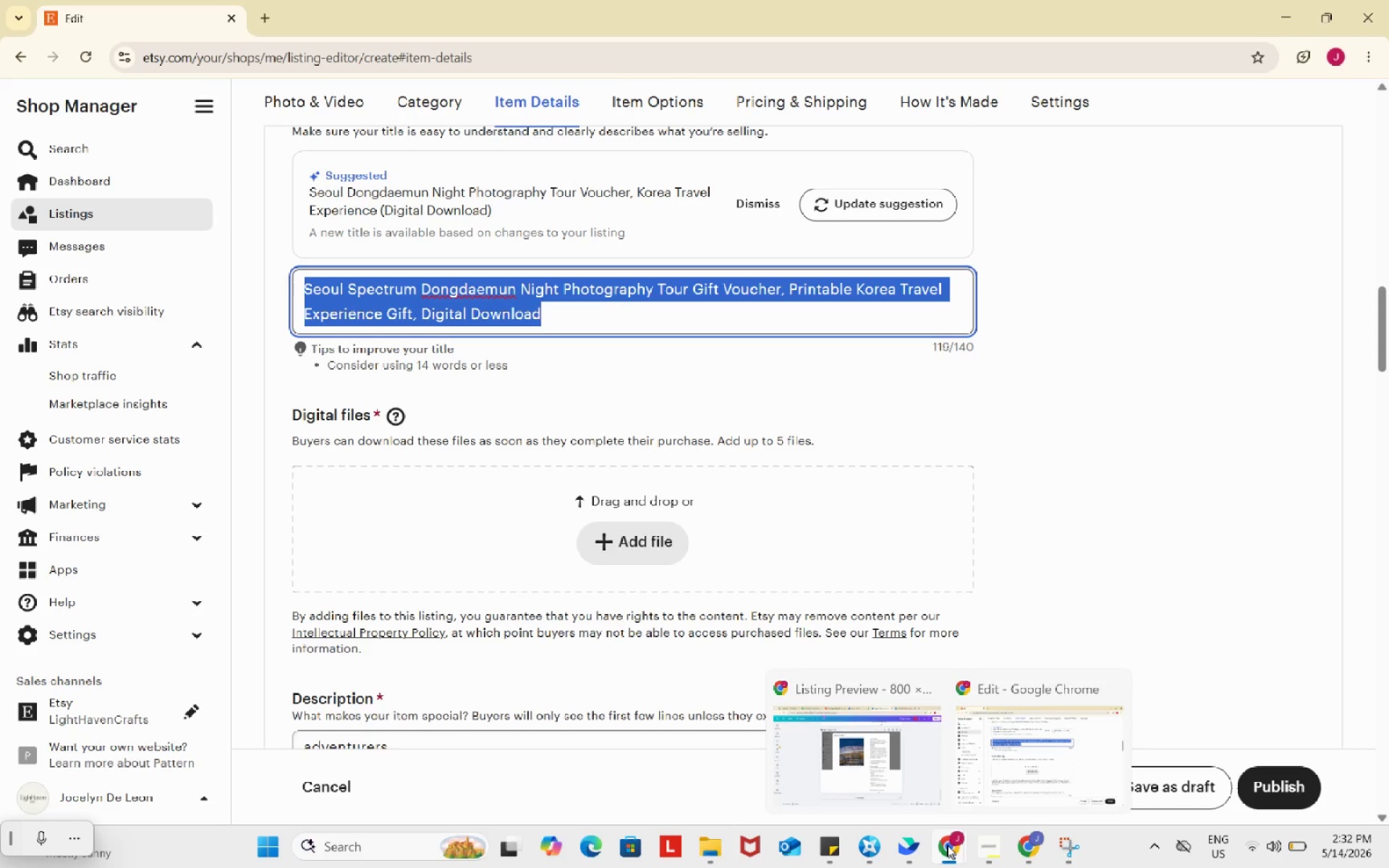 
left_click([852, 710])
 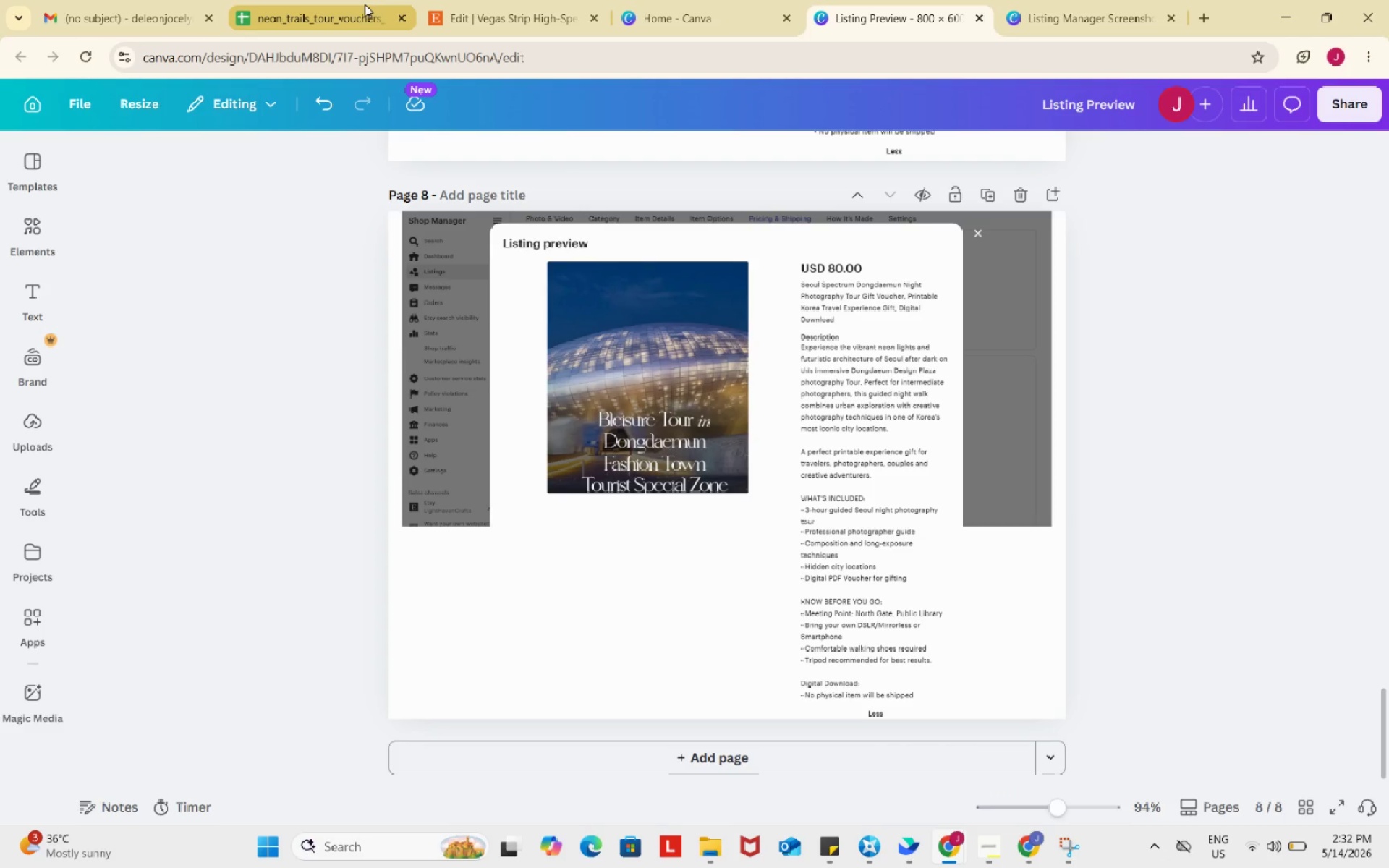 
left_click([362, 4])
 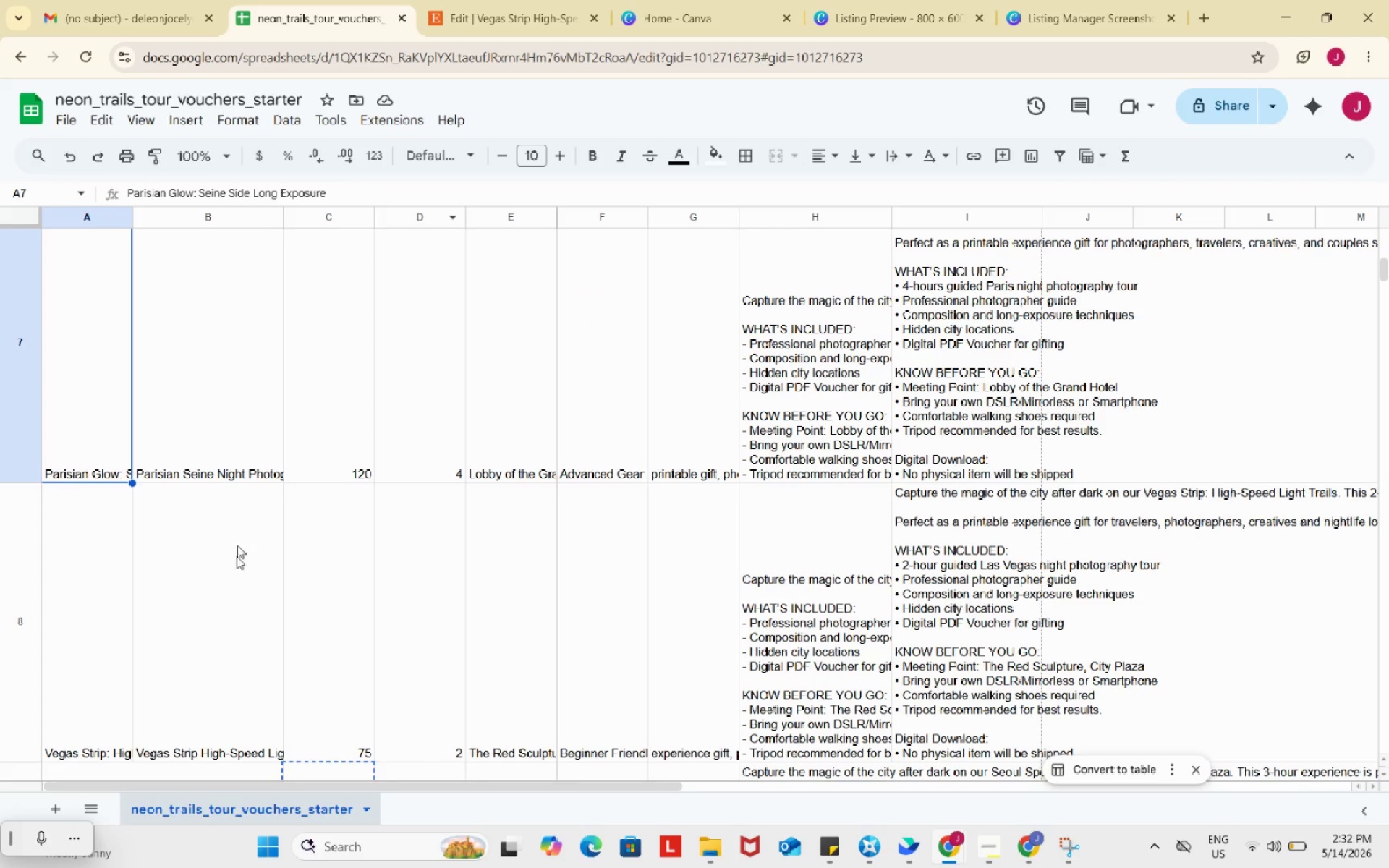 
scroll: coordinate [229, 628], scroll_direction: down, amount: 3.0
 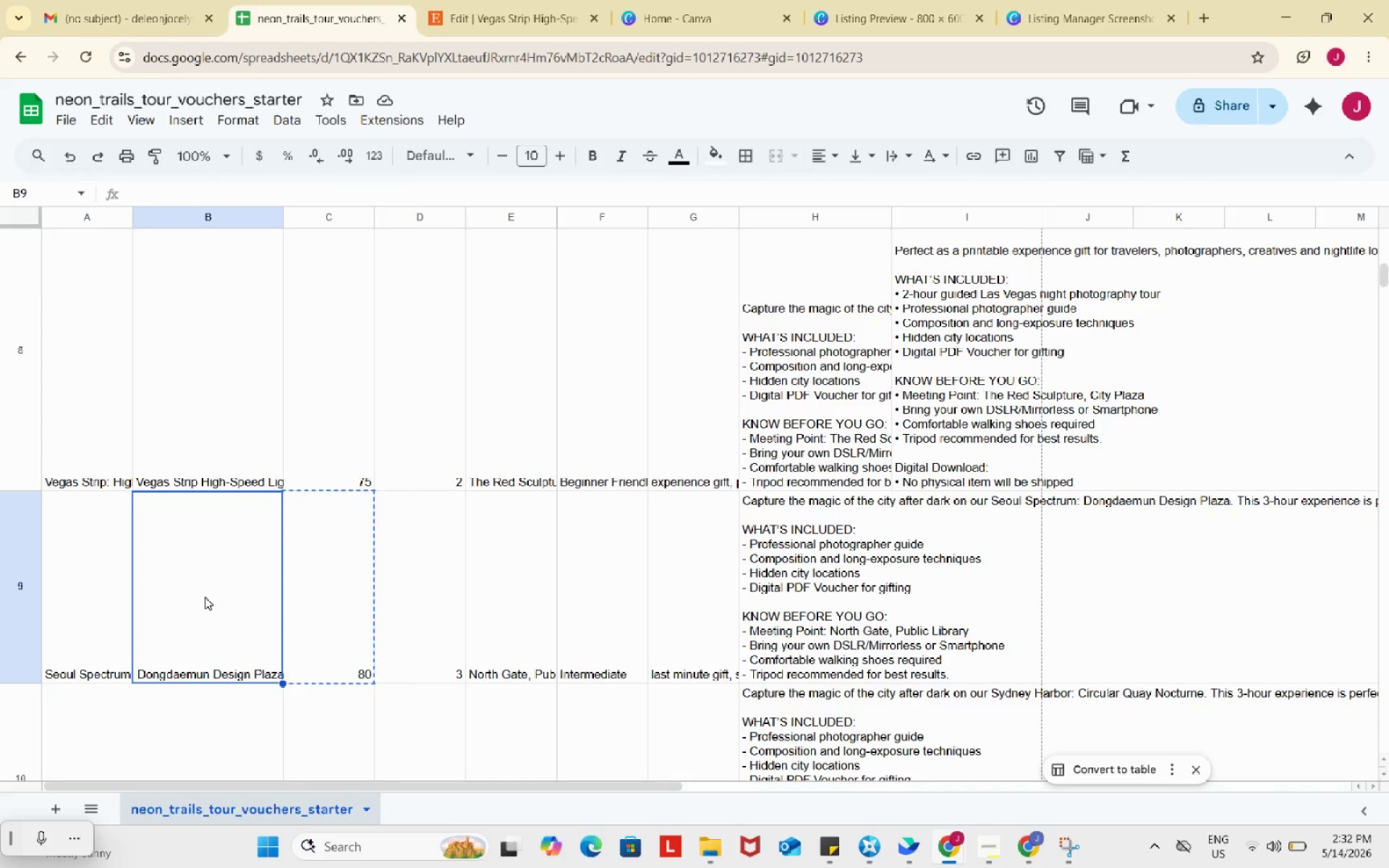 
double_click([205, 597])
 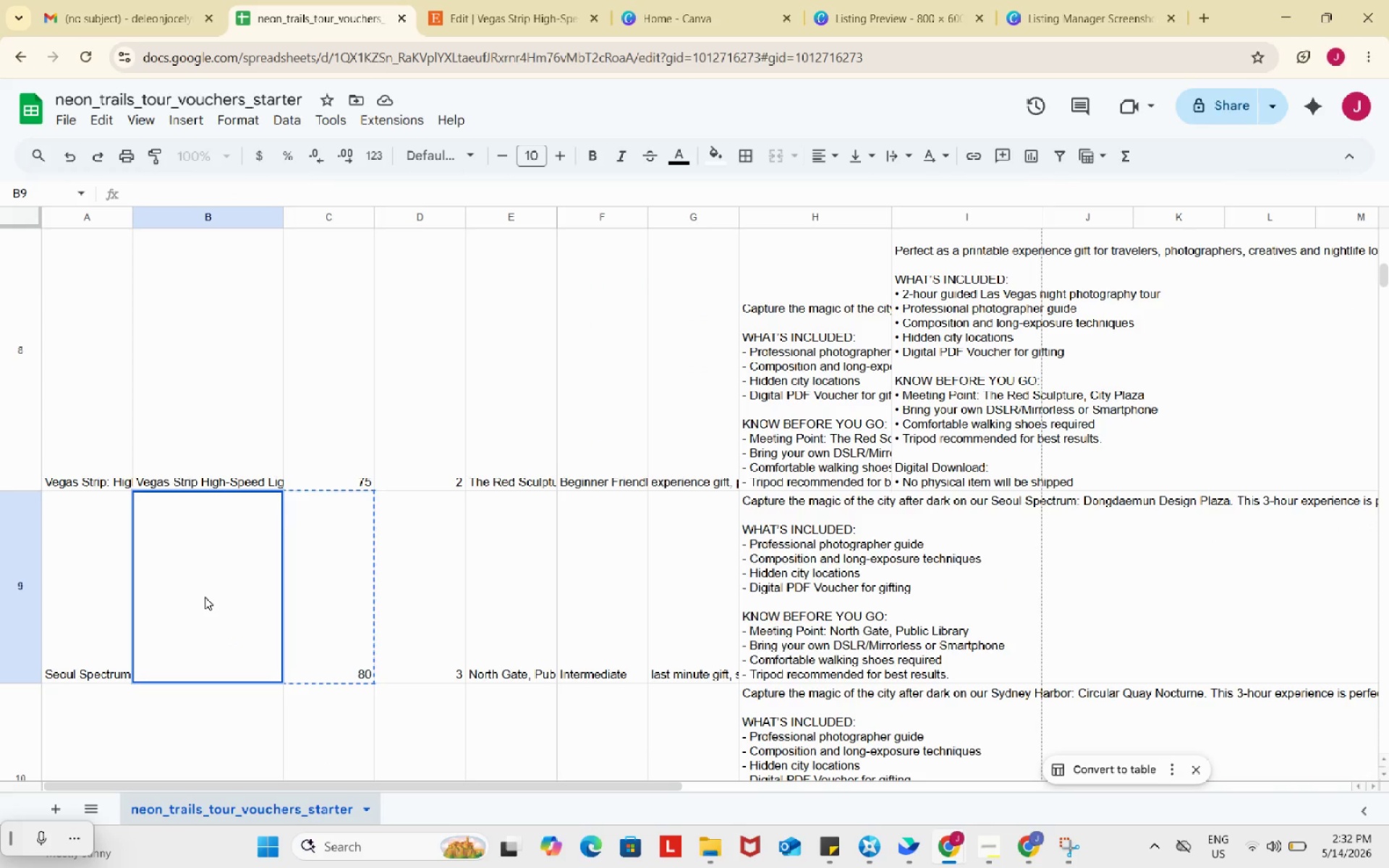 
key(Control+V)
 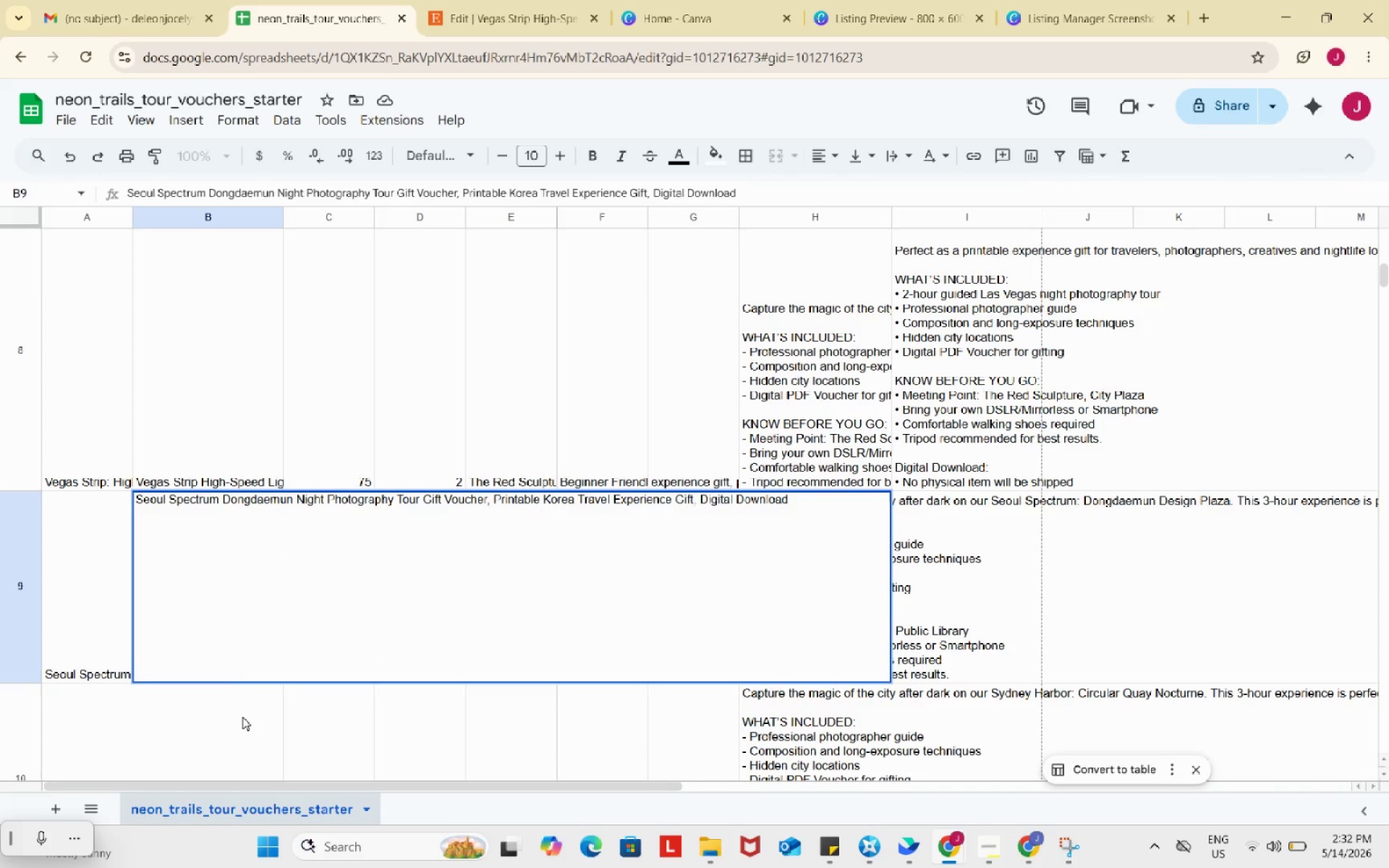 
left_click([242, 717])
 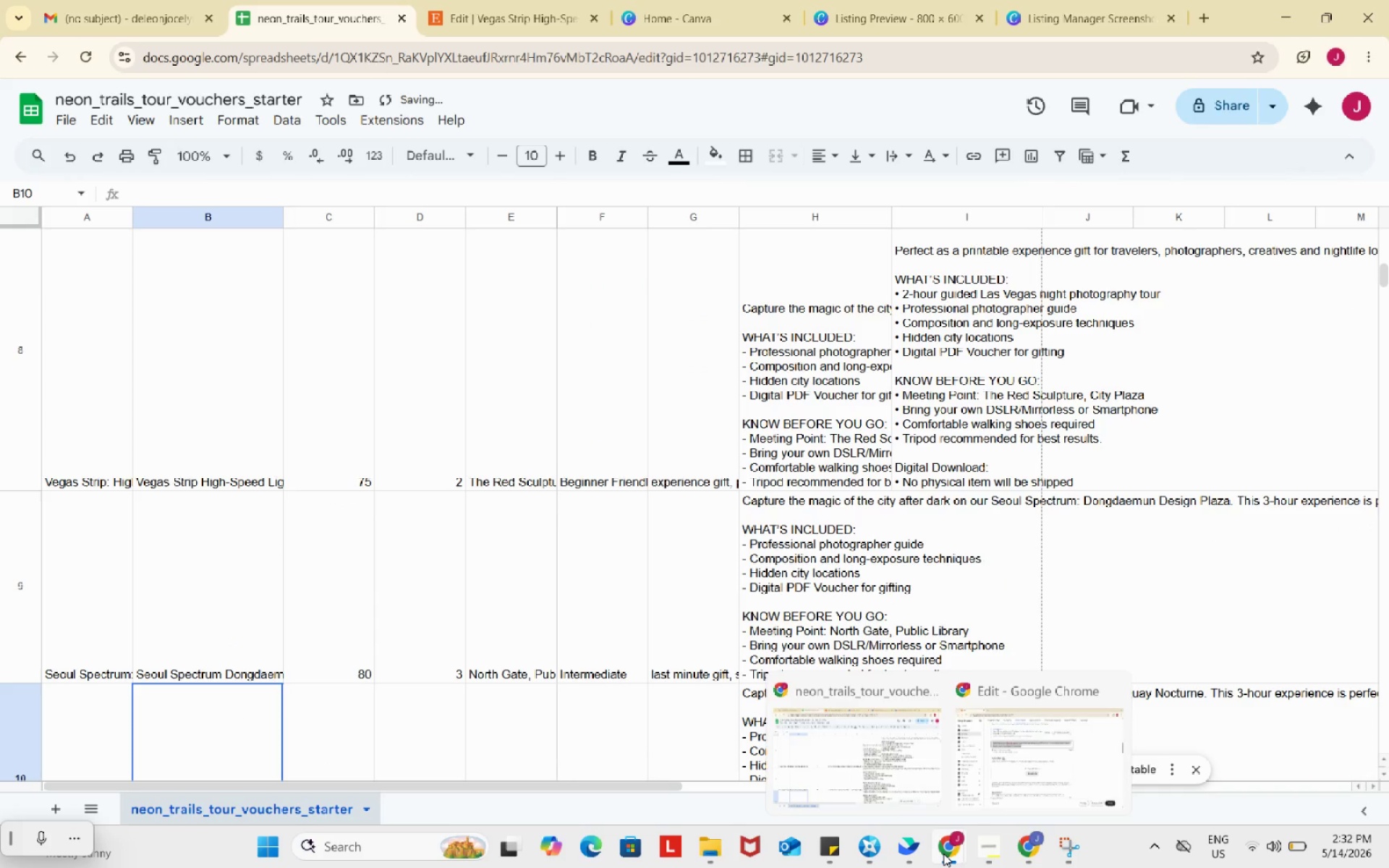 
left_click([1021, 715])
 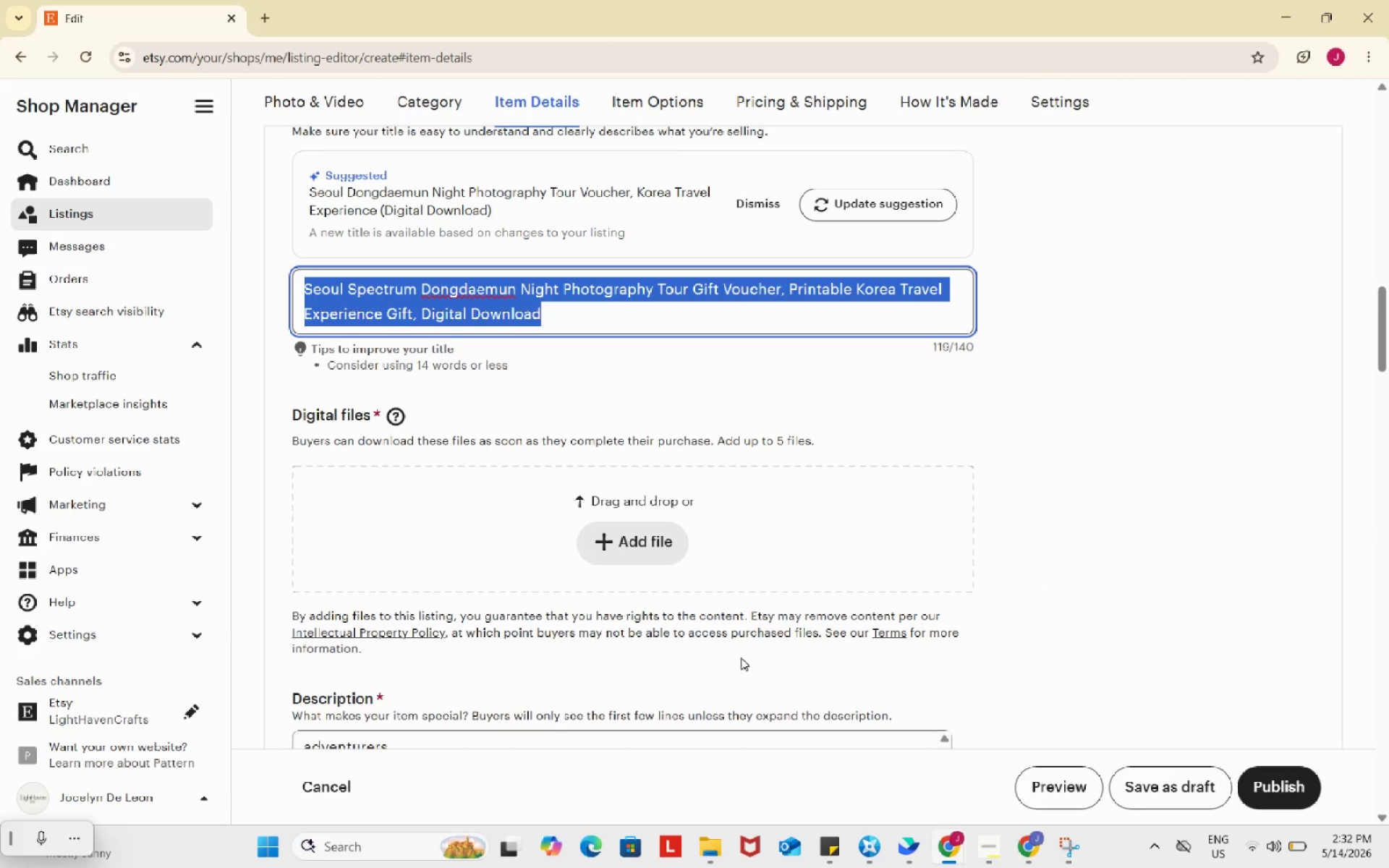 
left_click([710, 578])
 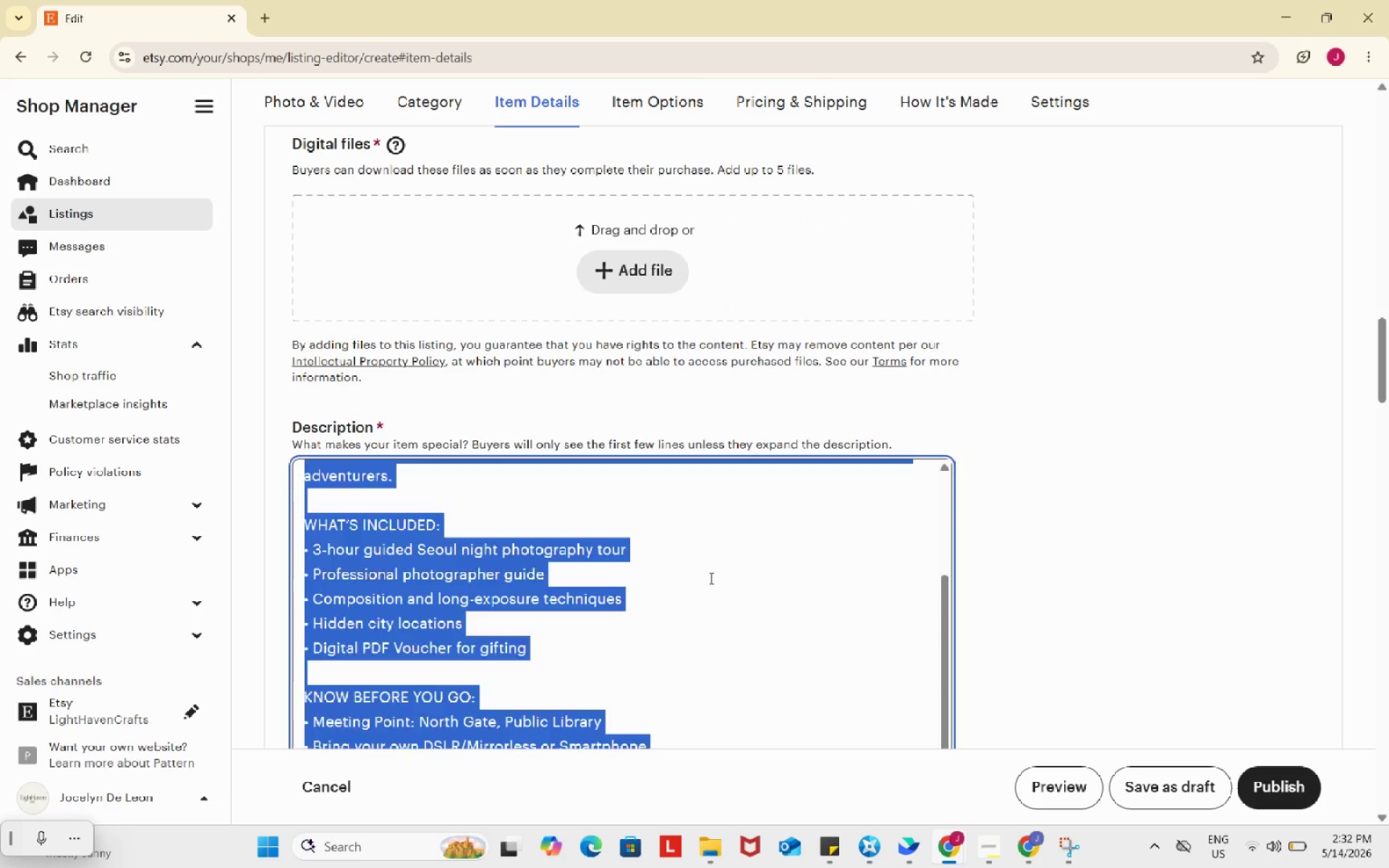 
scroll: coordinate [741, 658], scroll_direction: down, amount: 3.0
 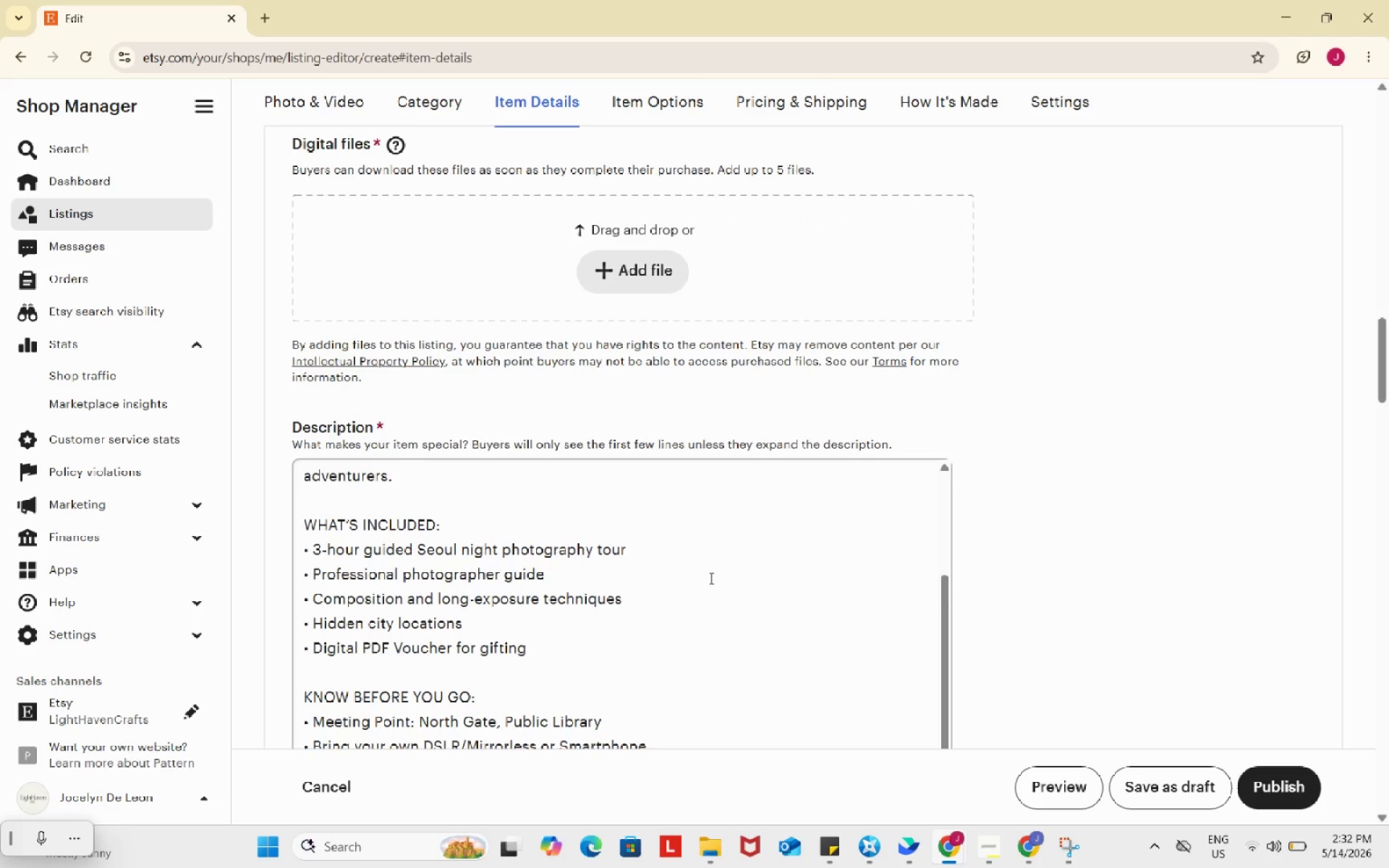 
key(Control+ControlLeft)
 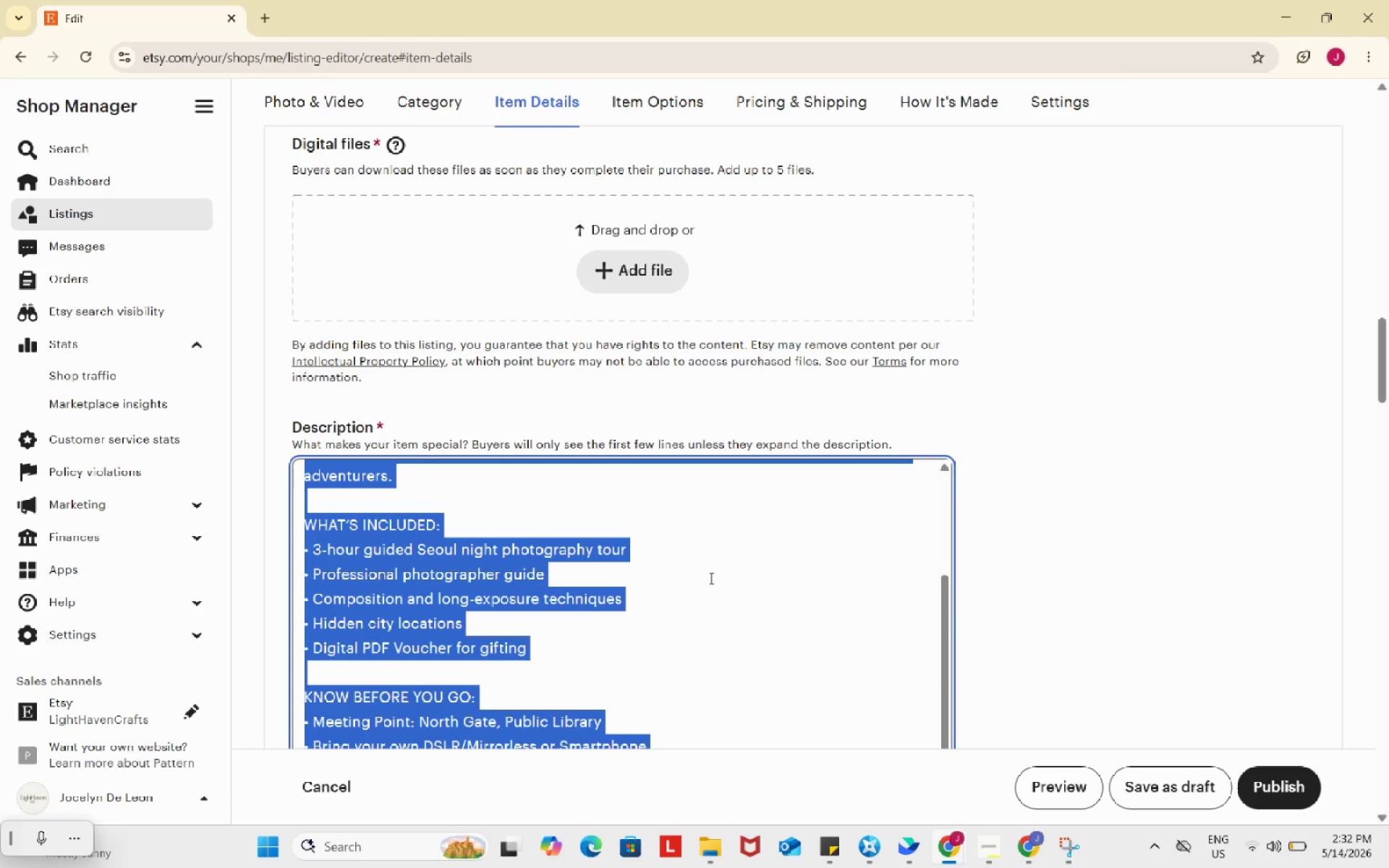 
key(Control+A)
 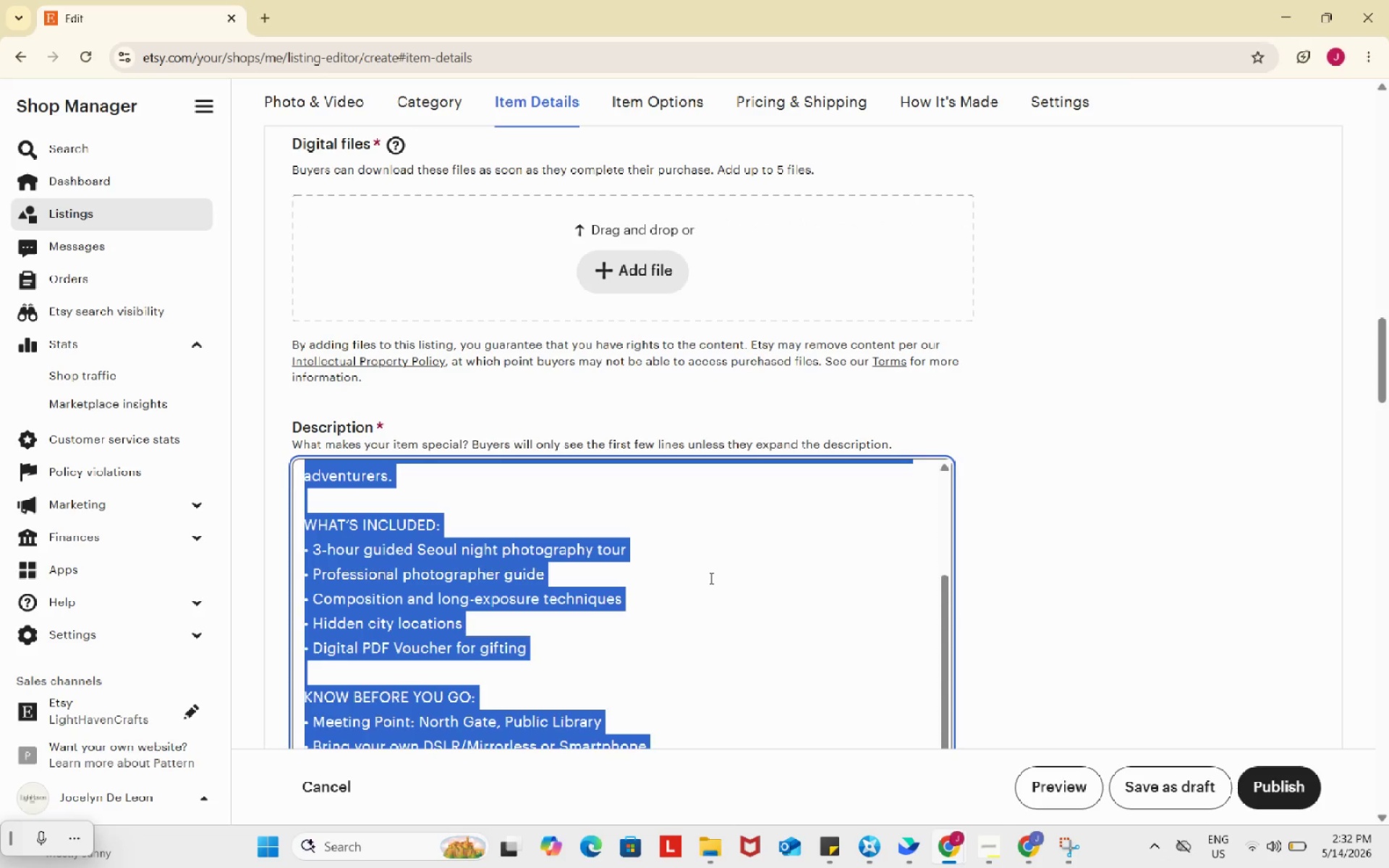 
key(Control+C)
 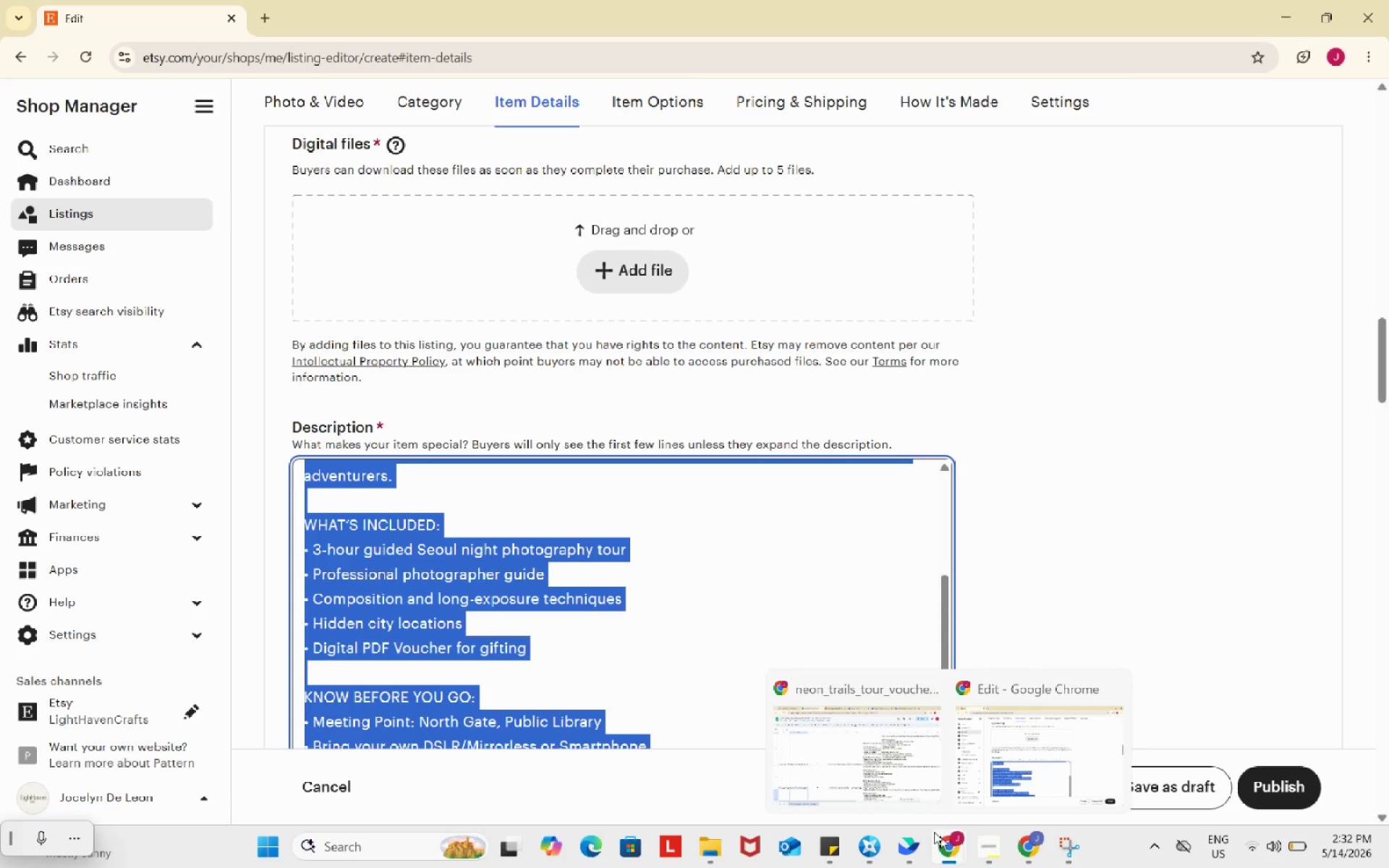 
left_click([838, 707])
 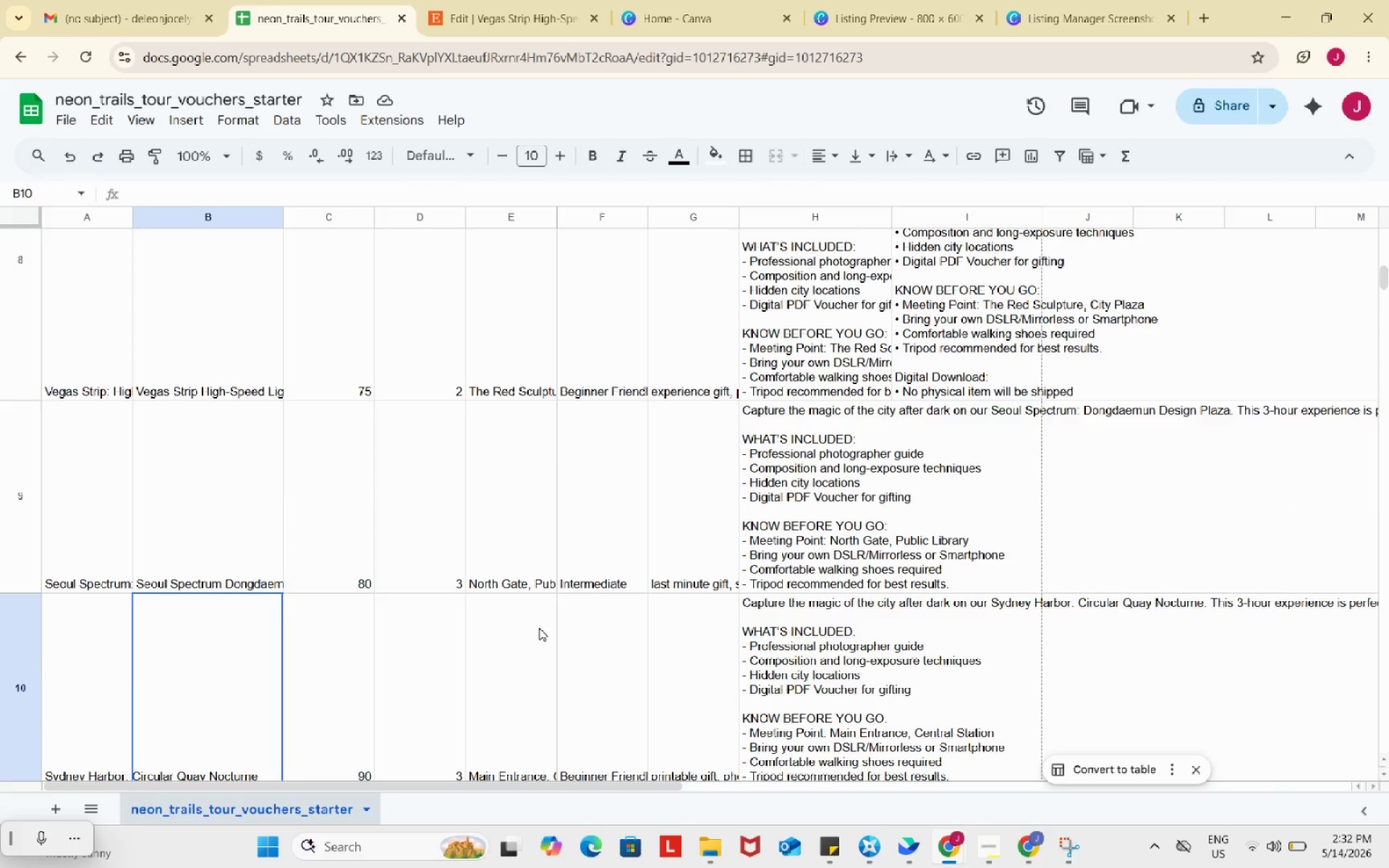 
scroll: coordinate [539, 628], scroll_direction: down, amount: 3.0
 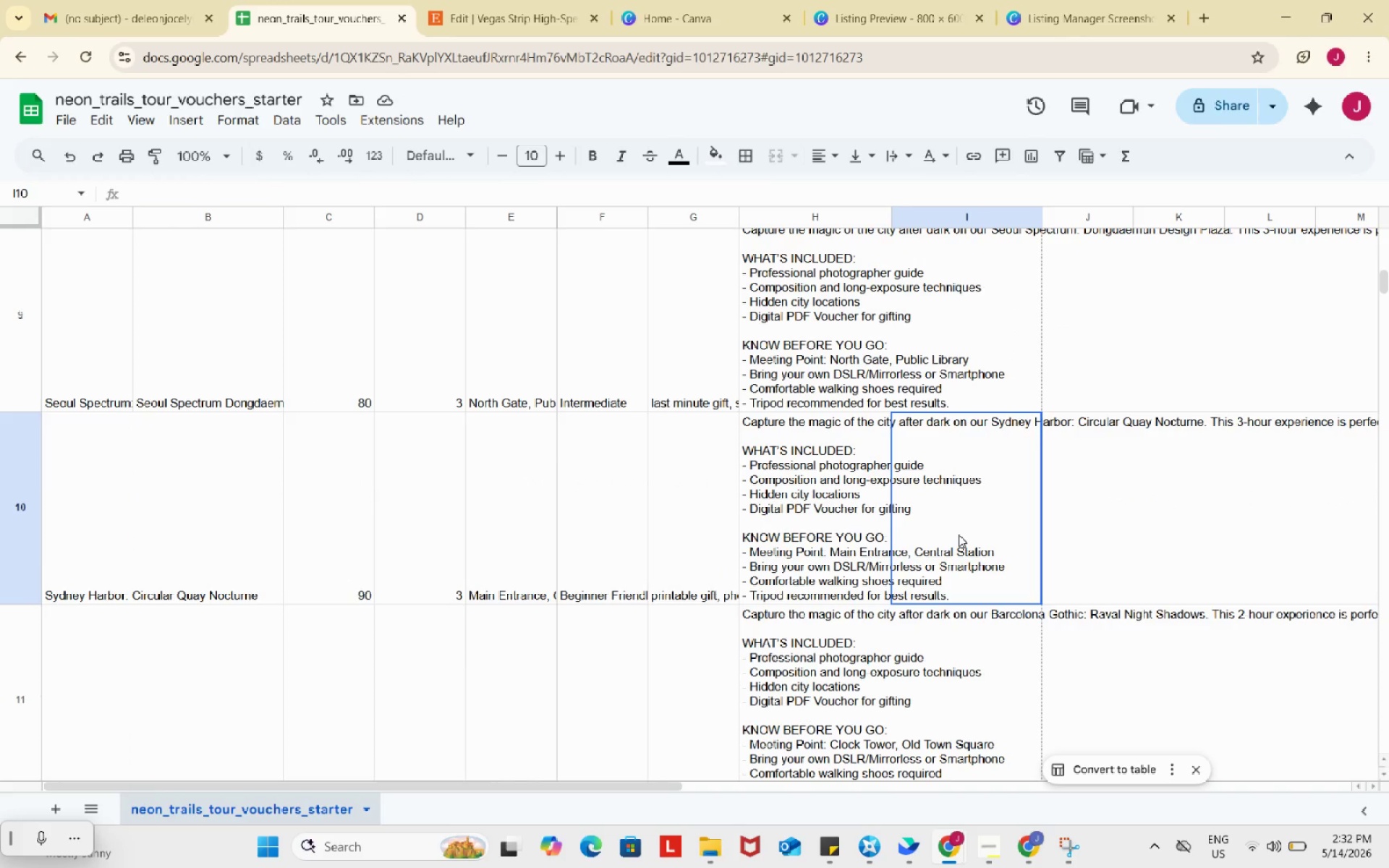 
double_click([959, 535])
 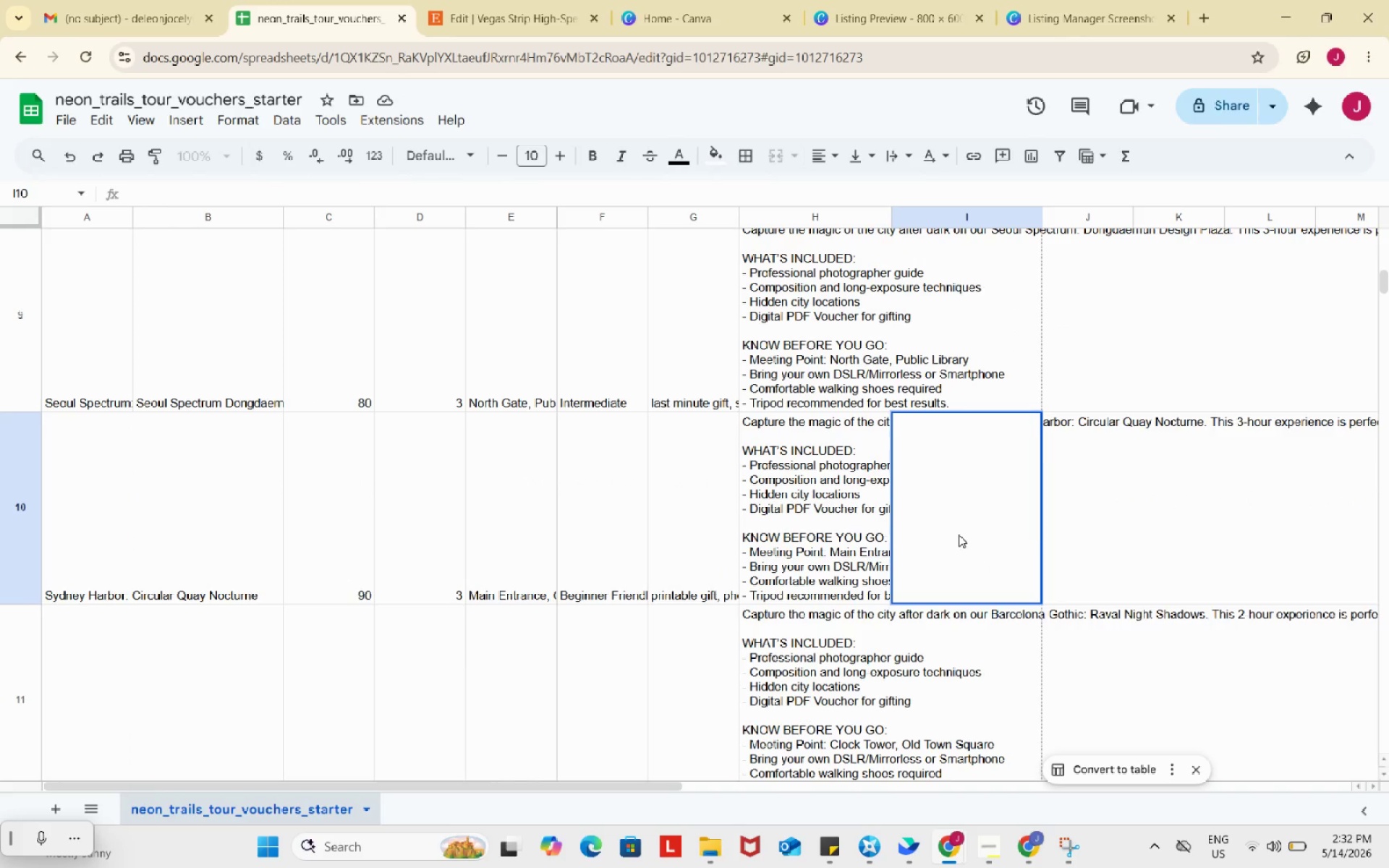 
key(Control+ControlLeft)
 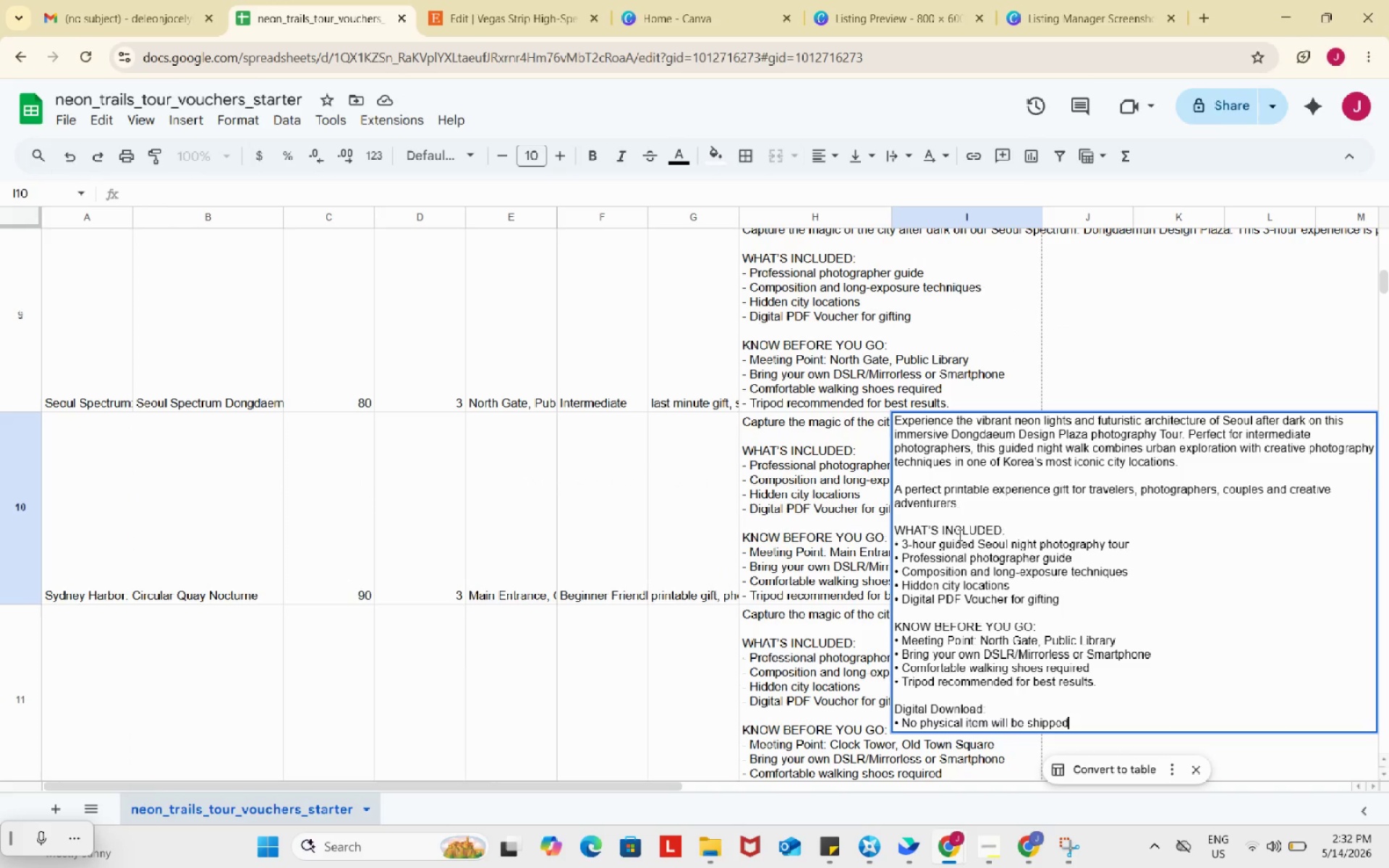 
key(Control+V)
 